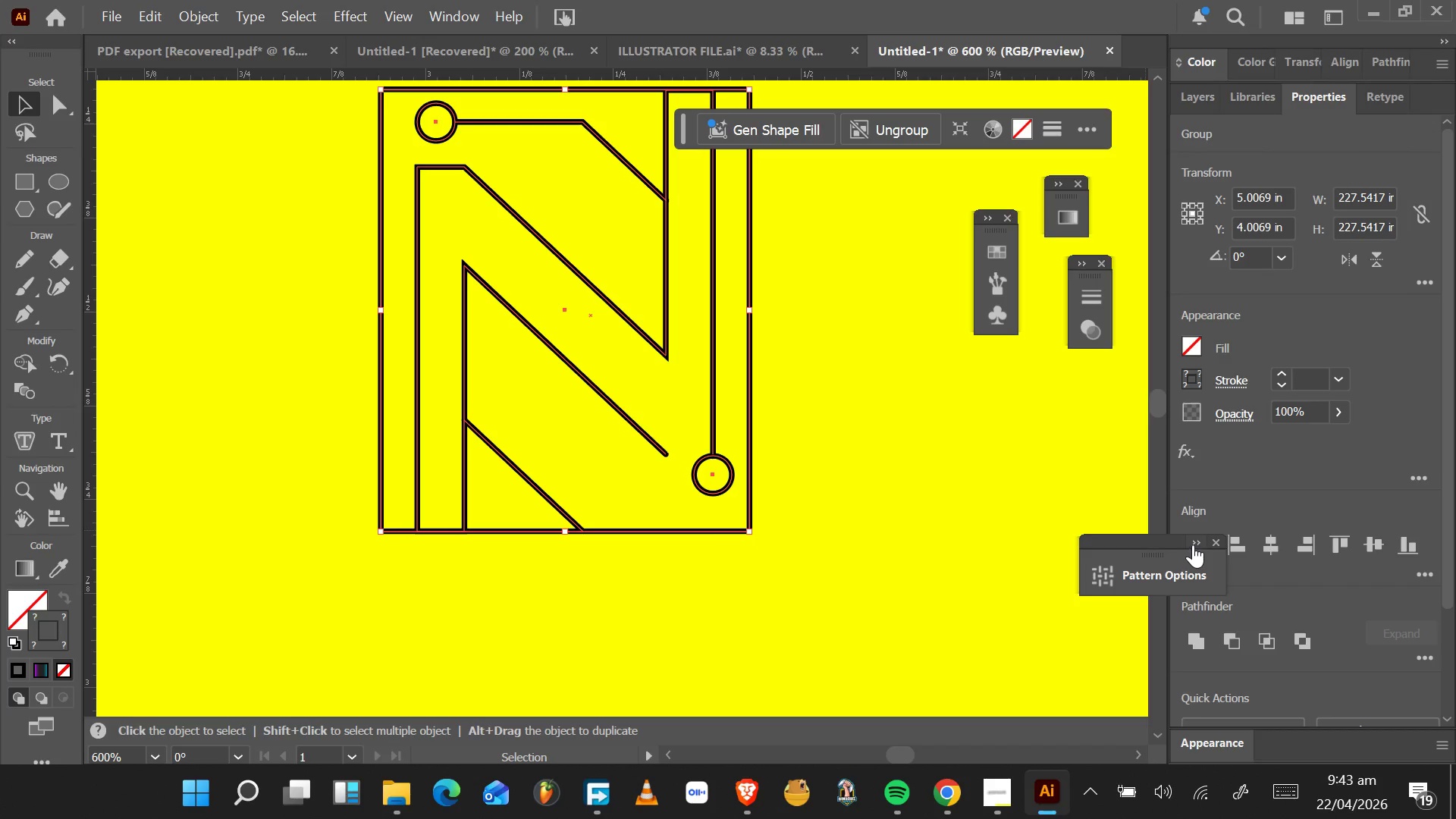 
left_click([1194, 544])
 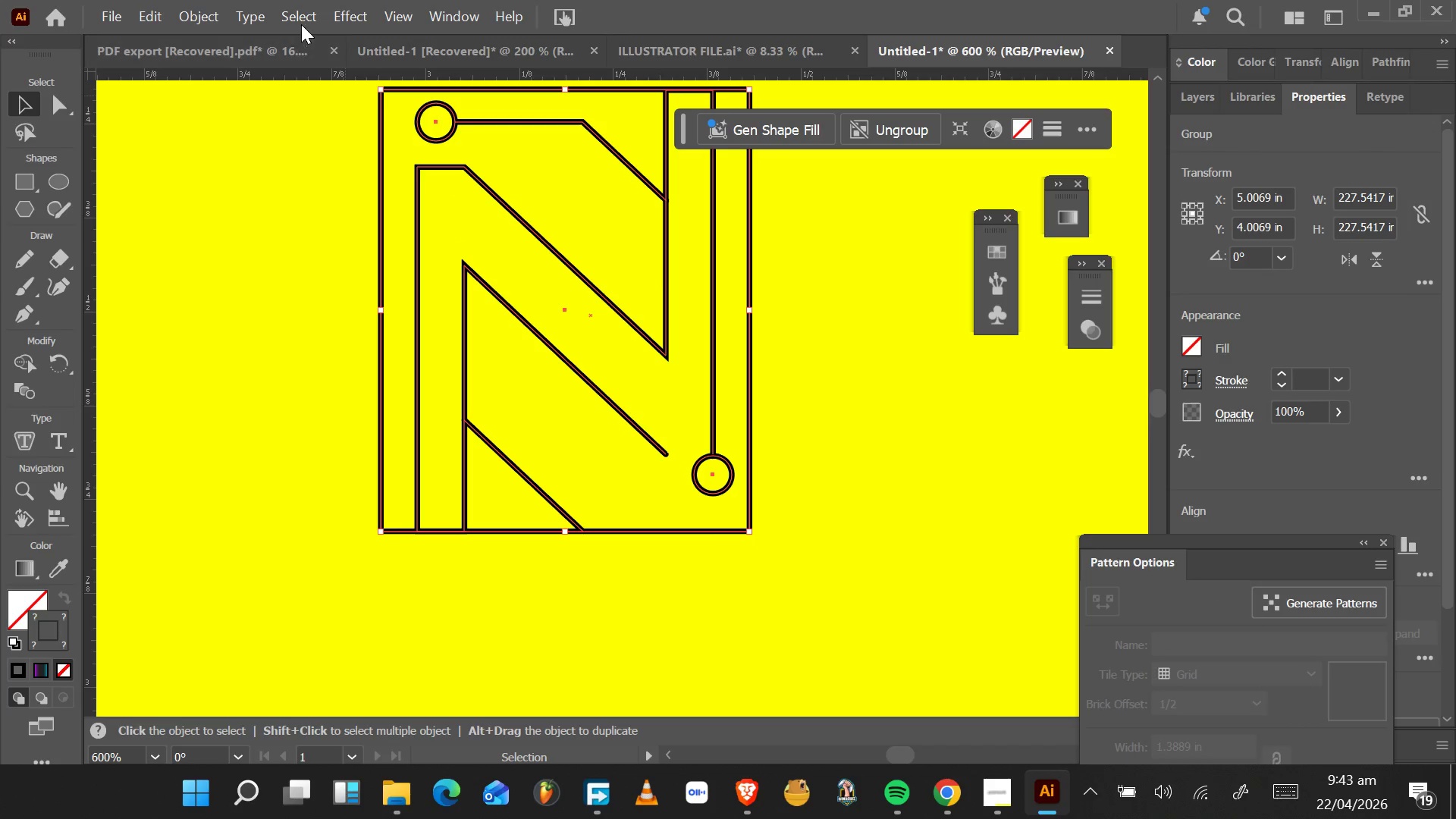 
left_click([384, 17])
 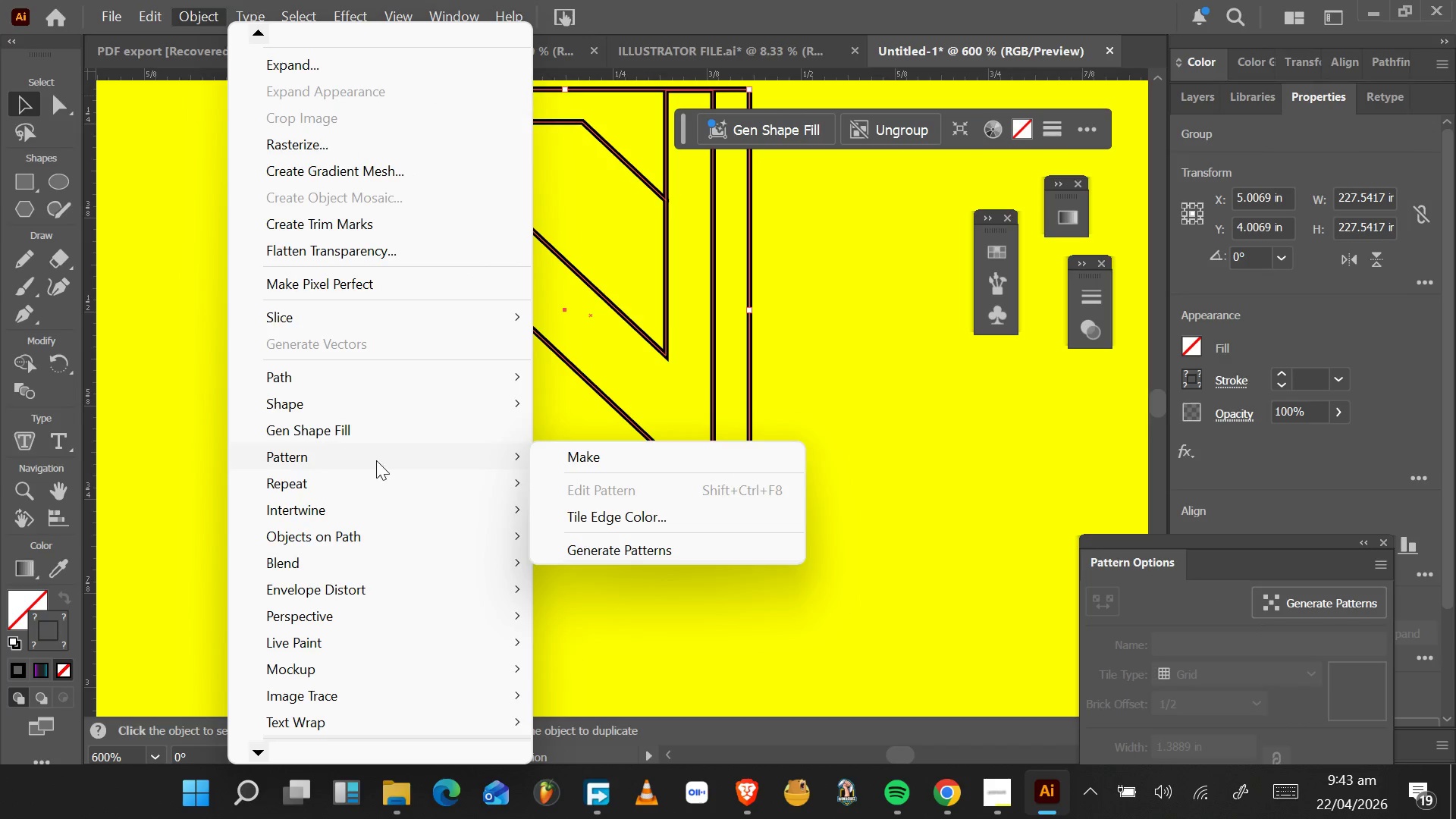 
wait(5.59)
 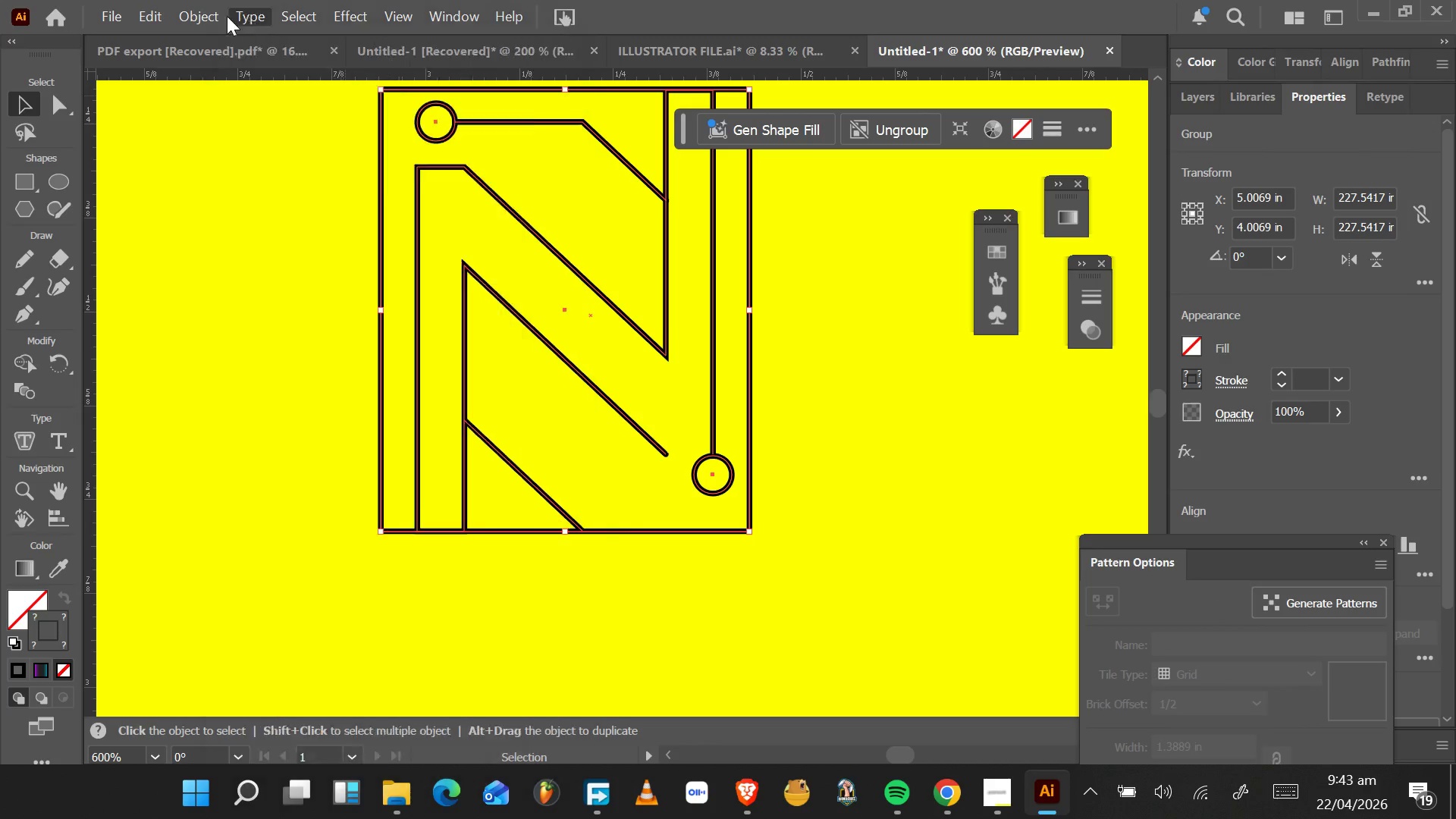 
left_click([561, 450])
 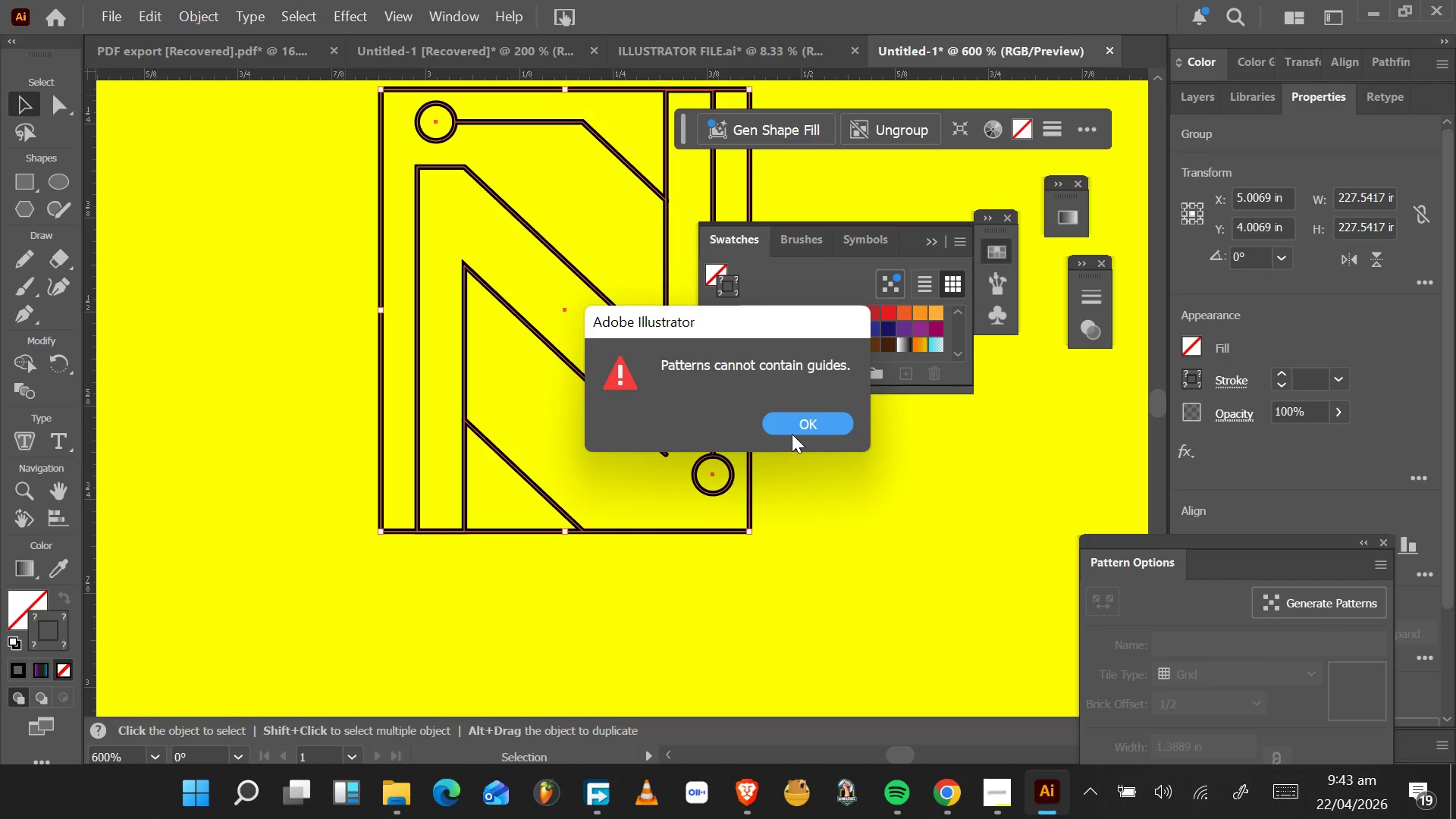 
left_click([799, 429])
 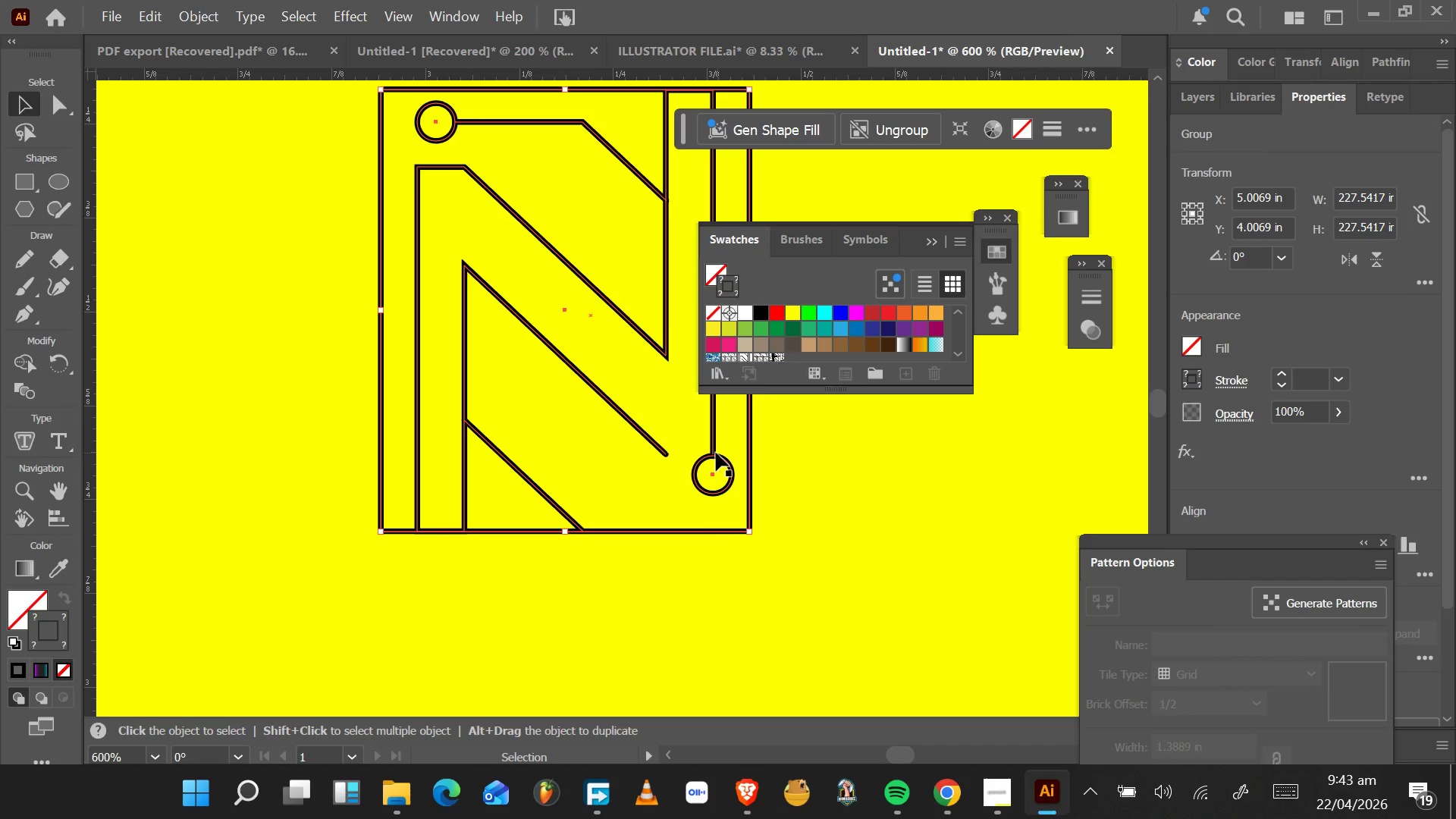 
left_click([715, 453])
 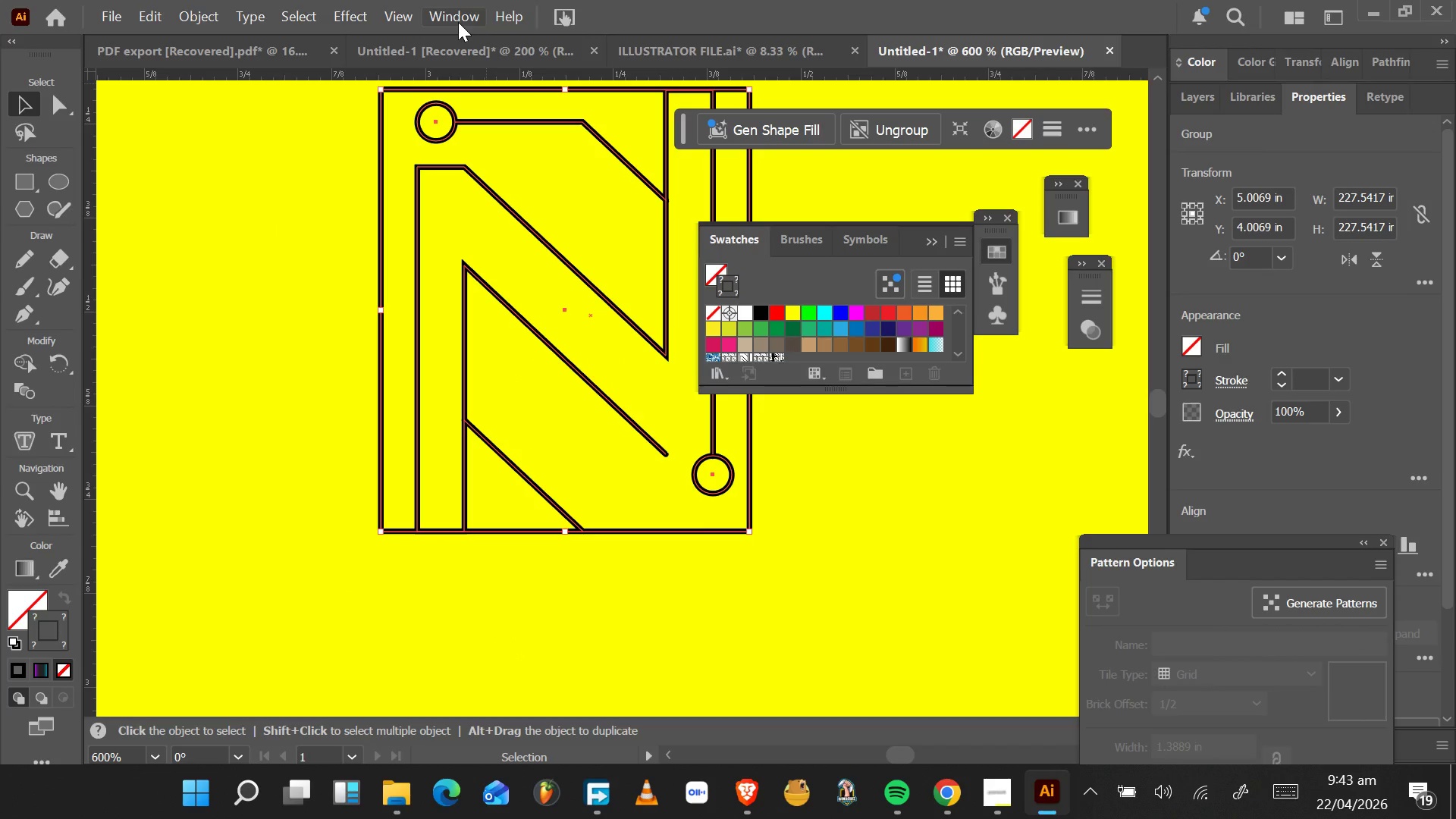 
wait(7.26)
 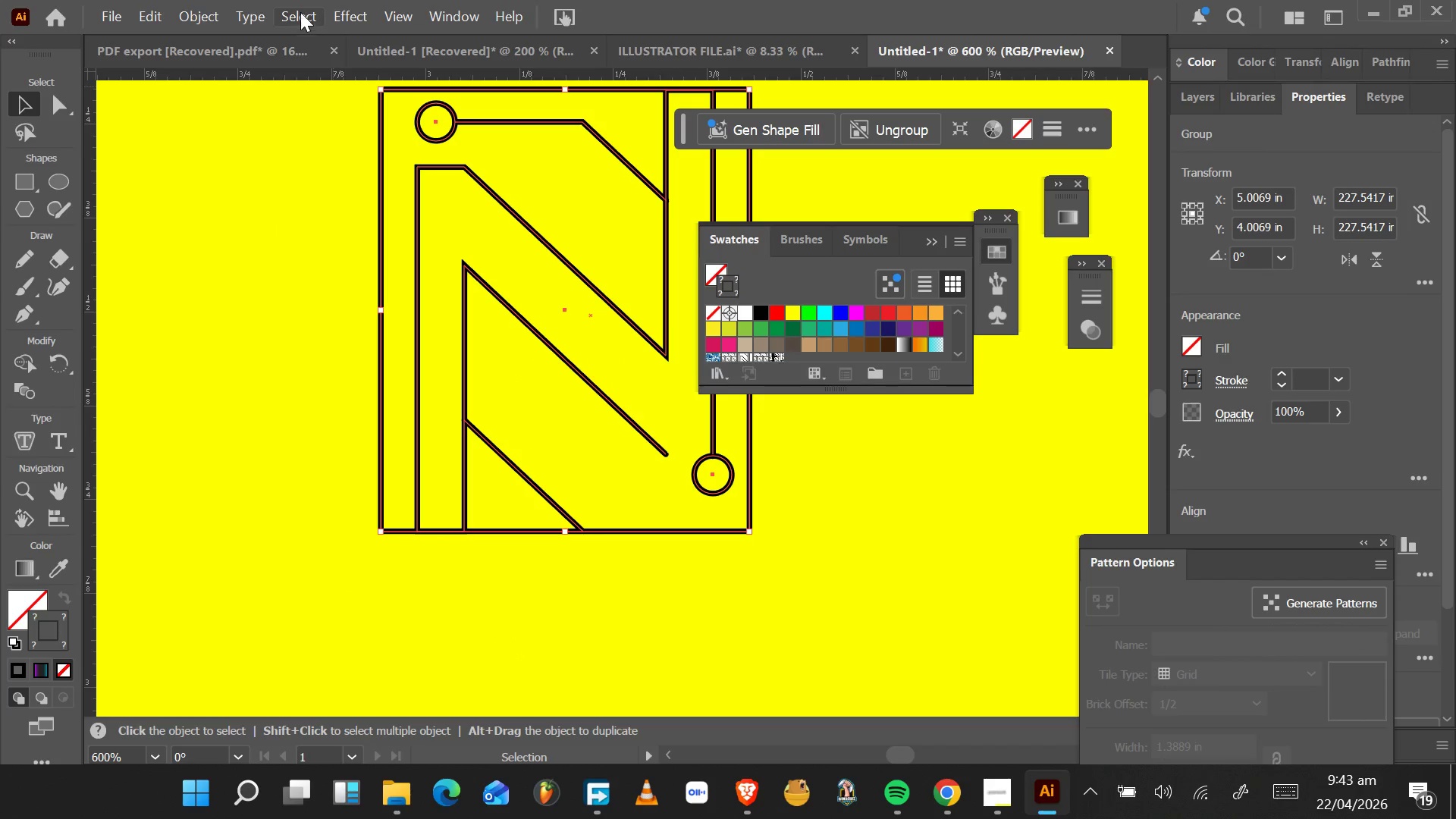 
left_click([350, 343])
 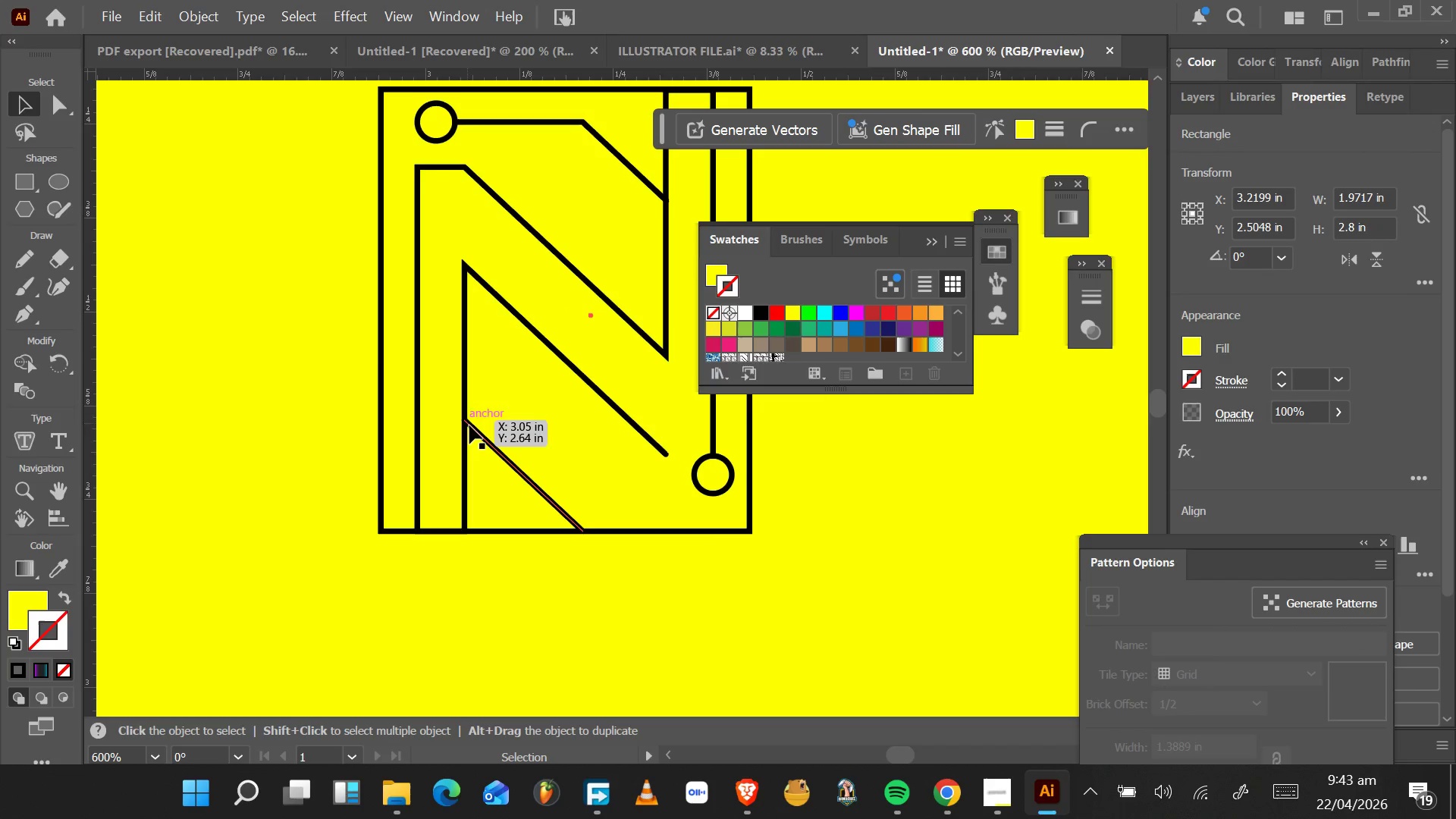 
left_click([470, 426])
 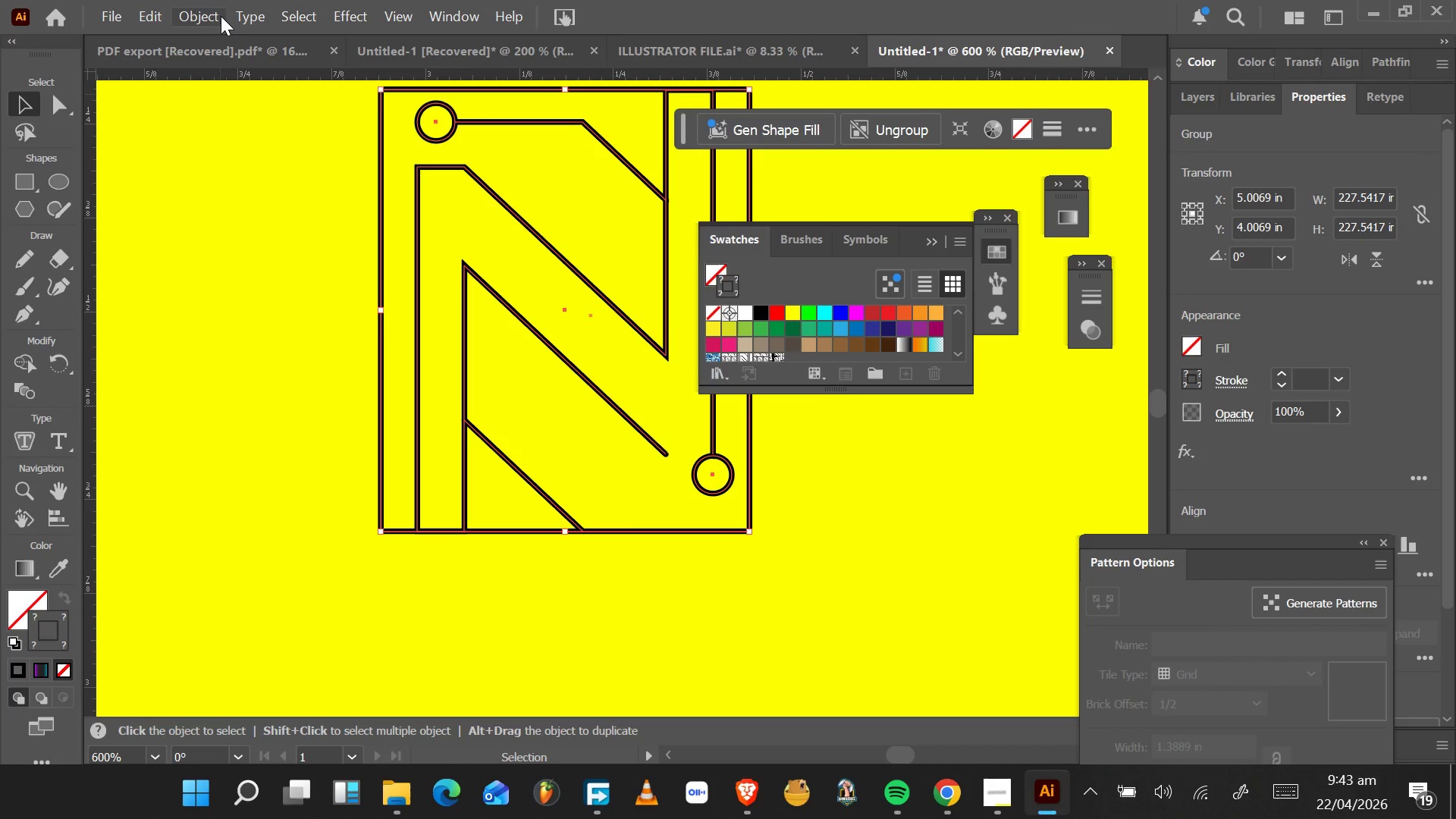 
left_click([215, 17])
 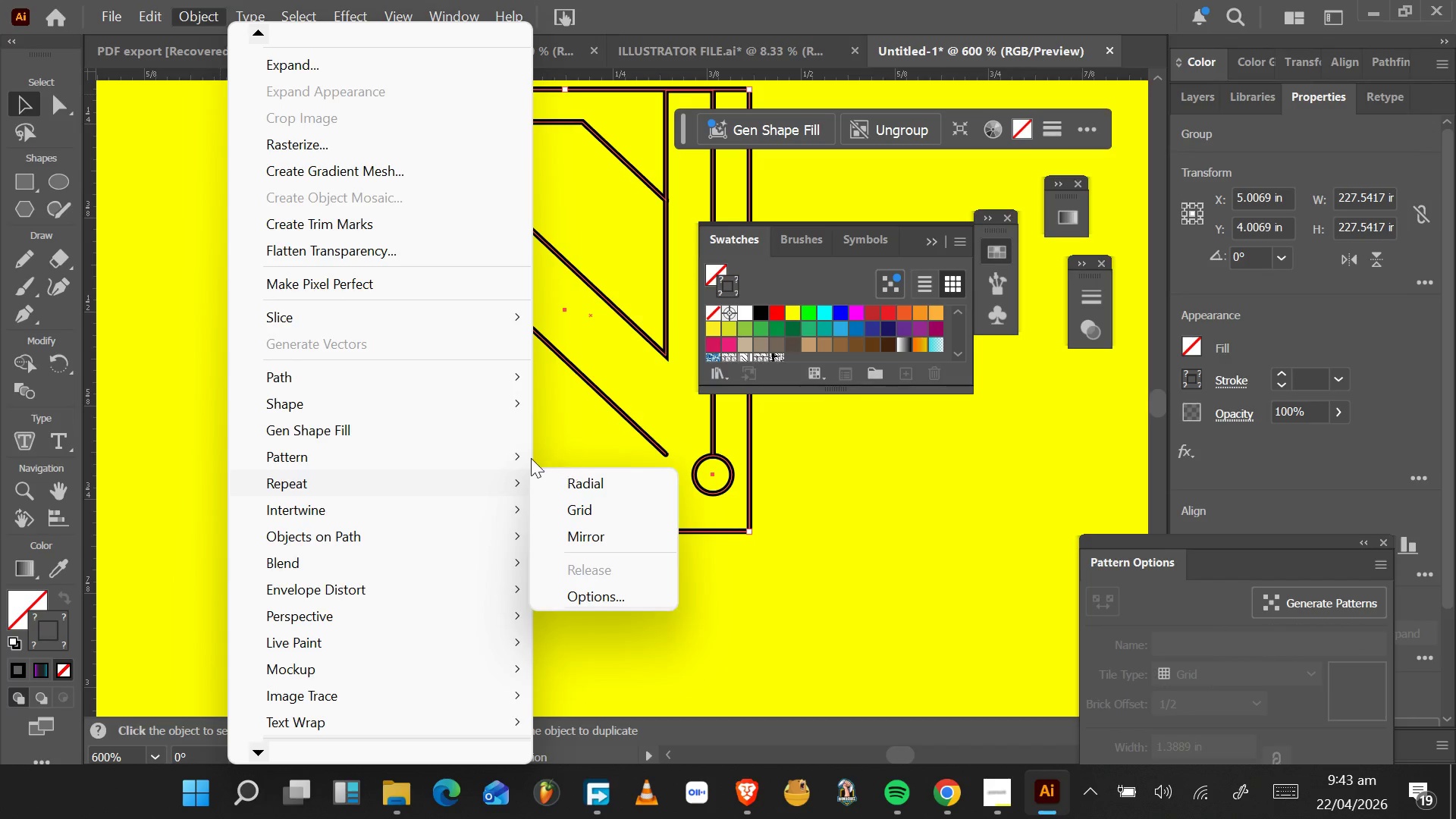 
left_click_drag(start_coordinate=[579, 450], to_coordinate=[582, 458])
 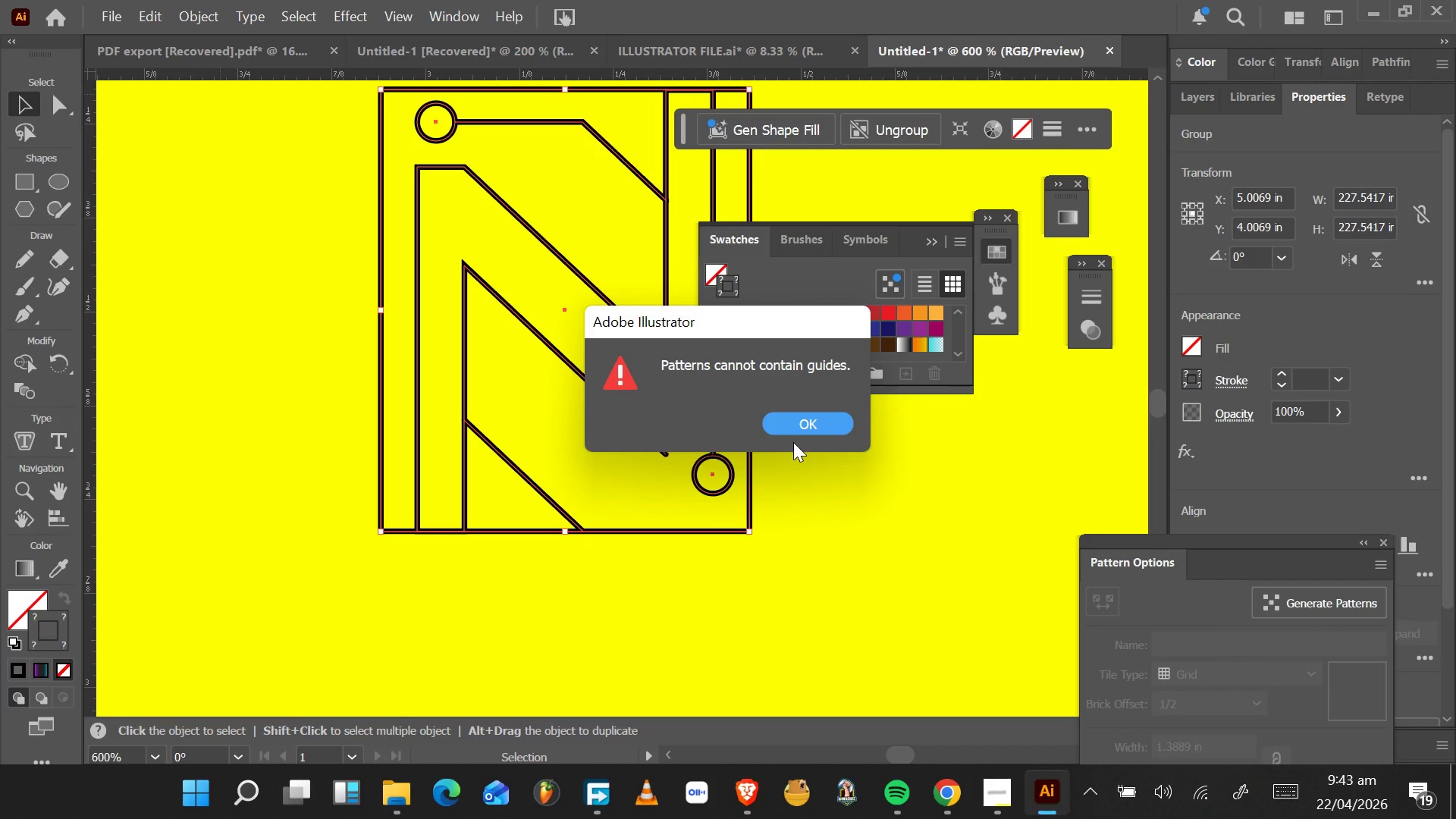 
left_click([795, 435])
 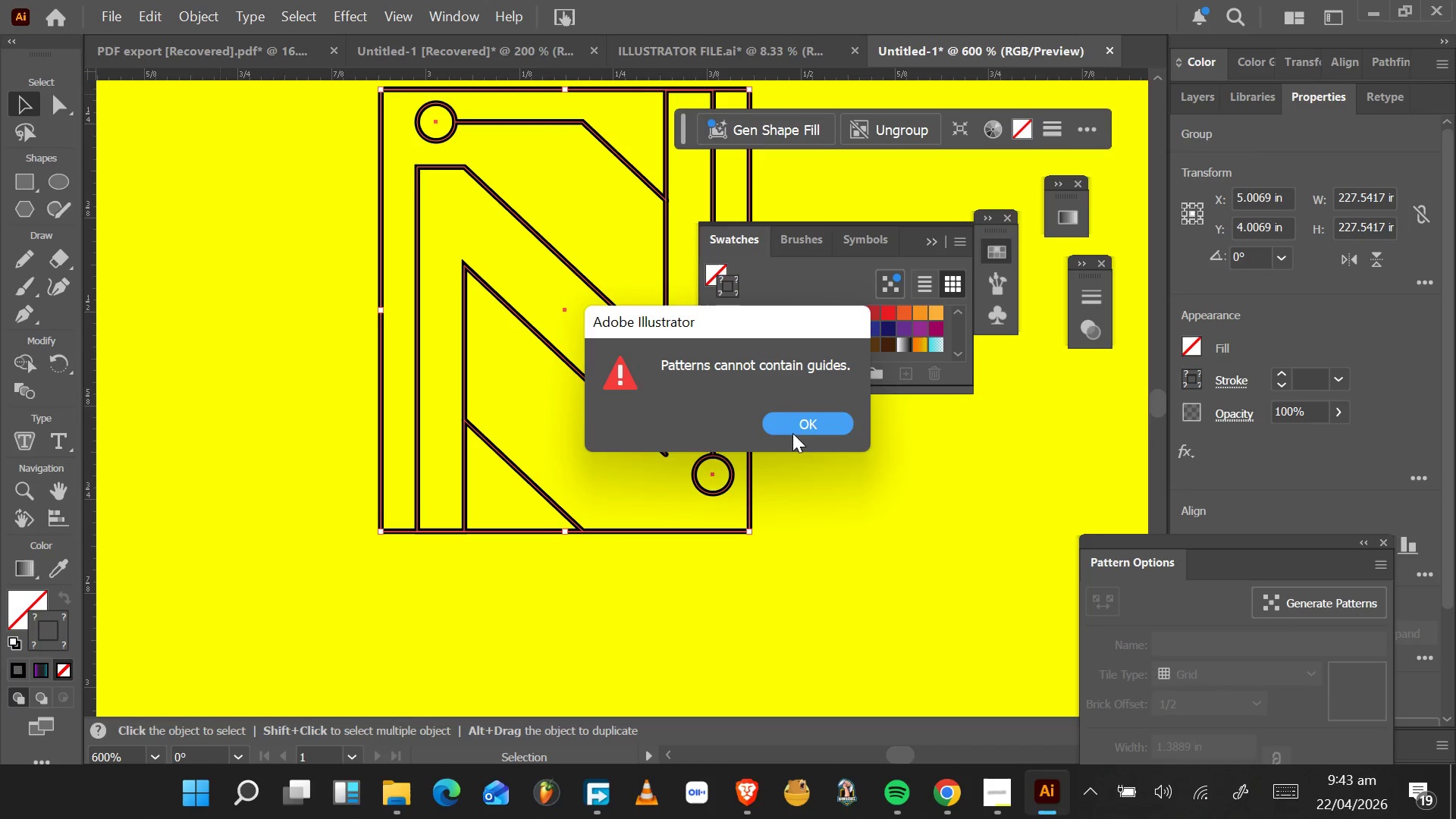 
left_click([788, 425])
 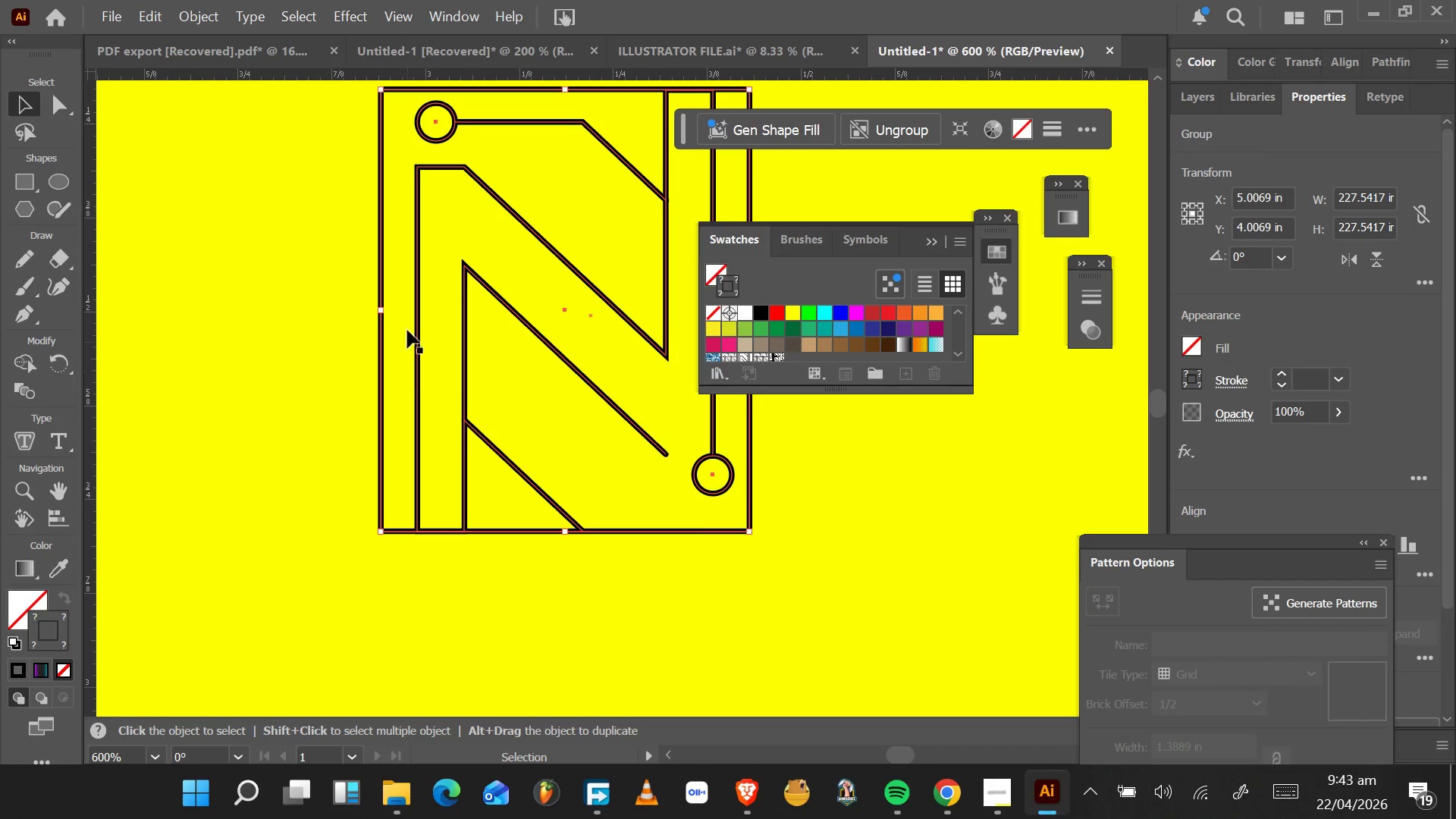 
left_click([407, 20])
 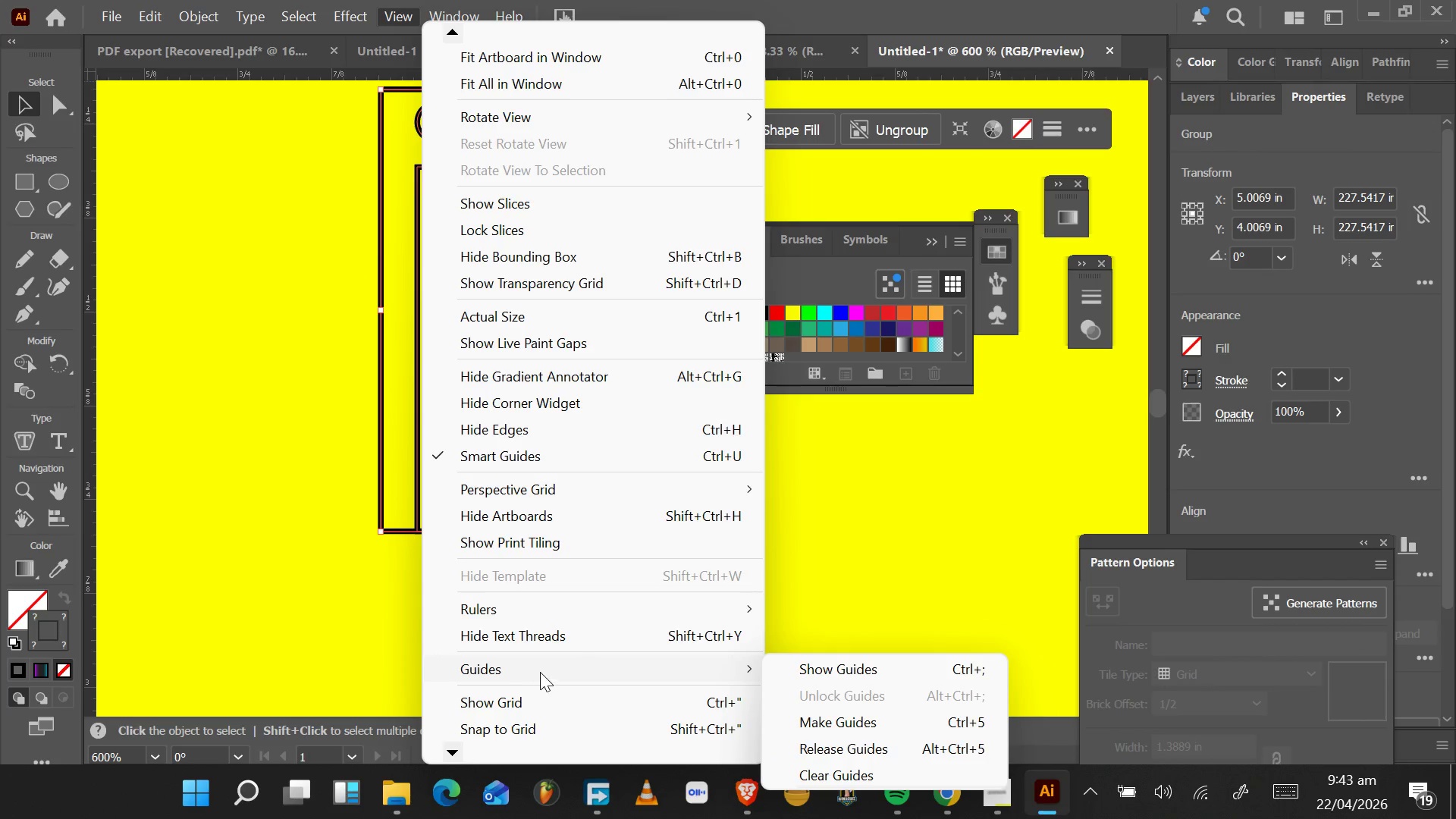 
left_click([779, 661])
 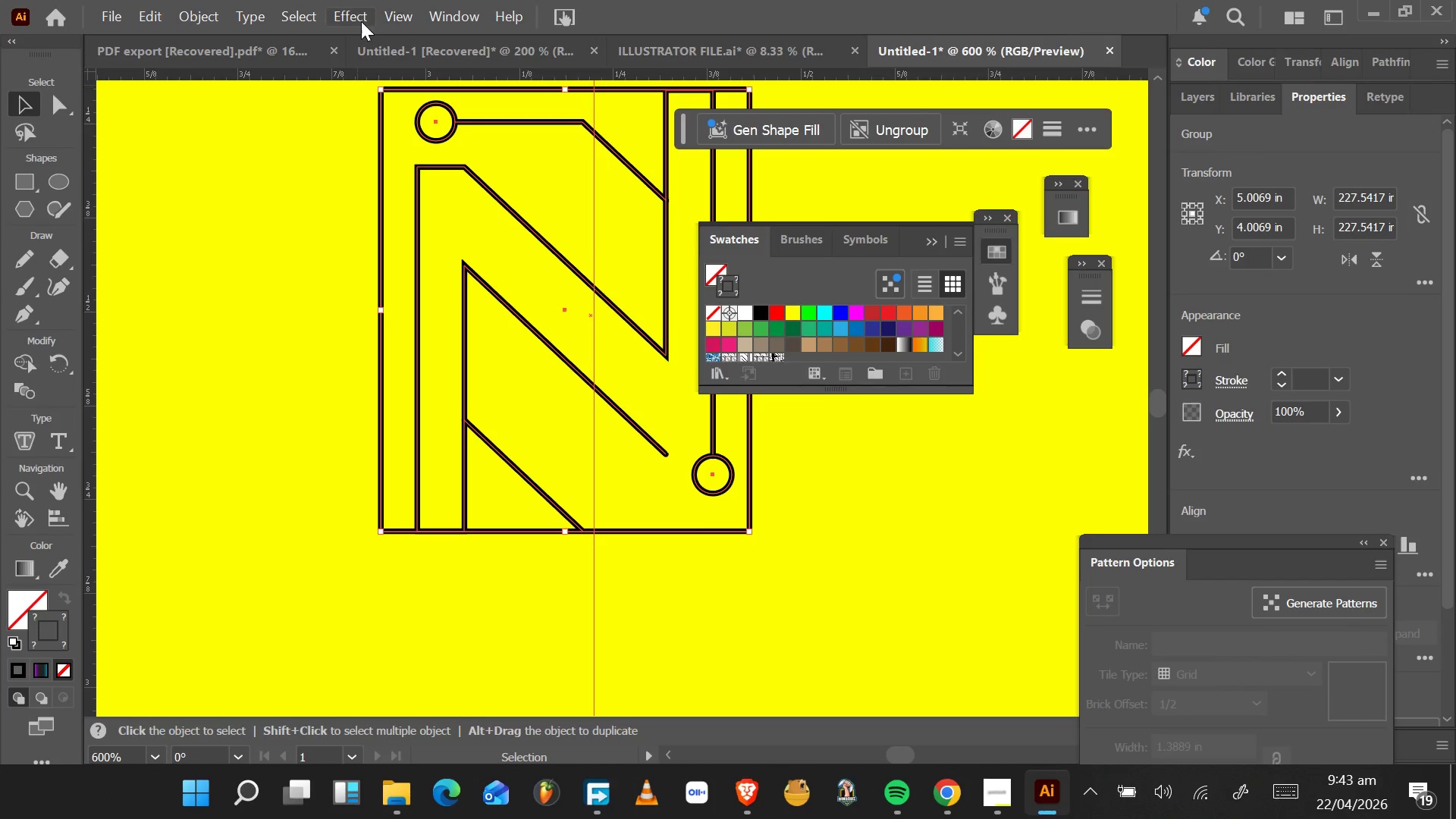 
left_click([302, 14])
 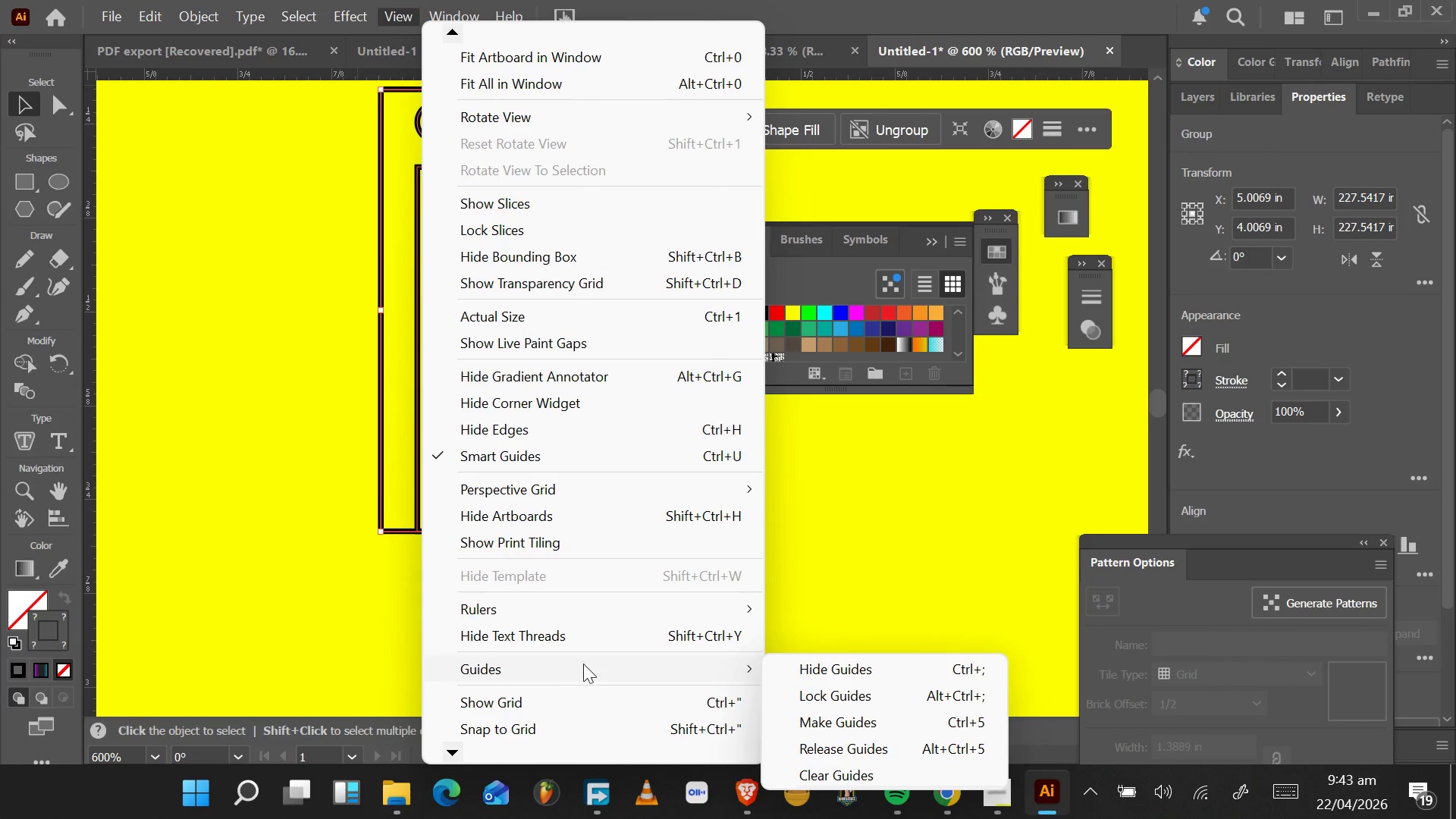 
wait(15.83)
 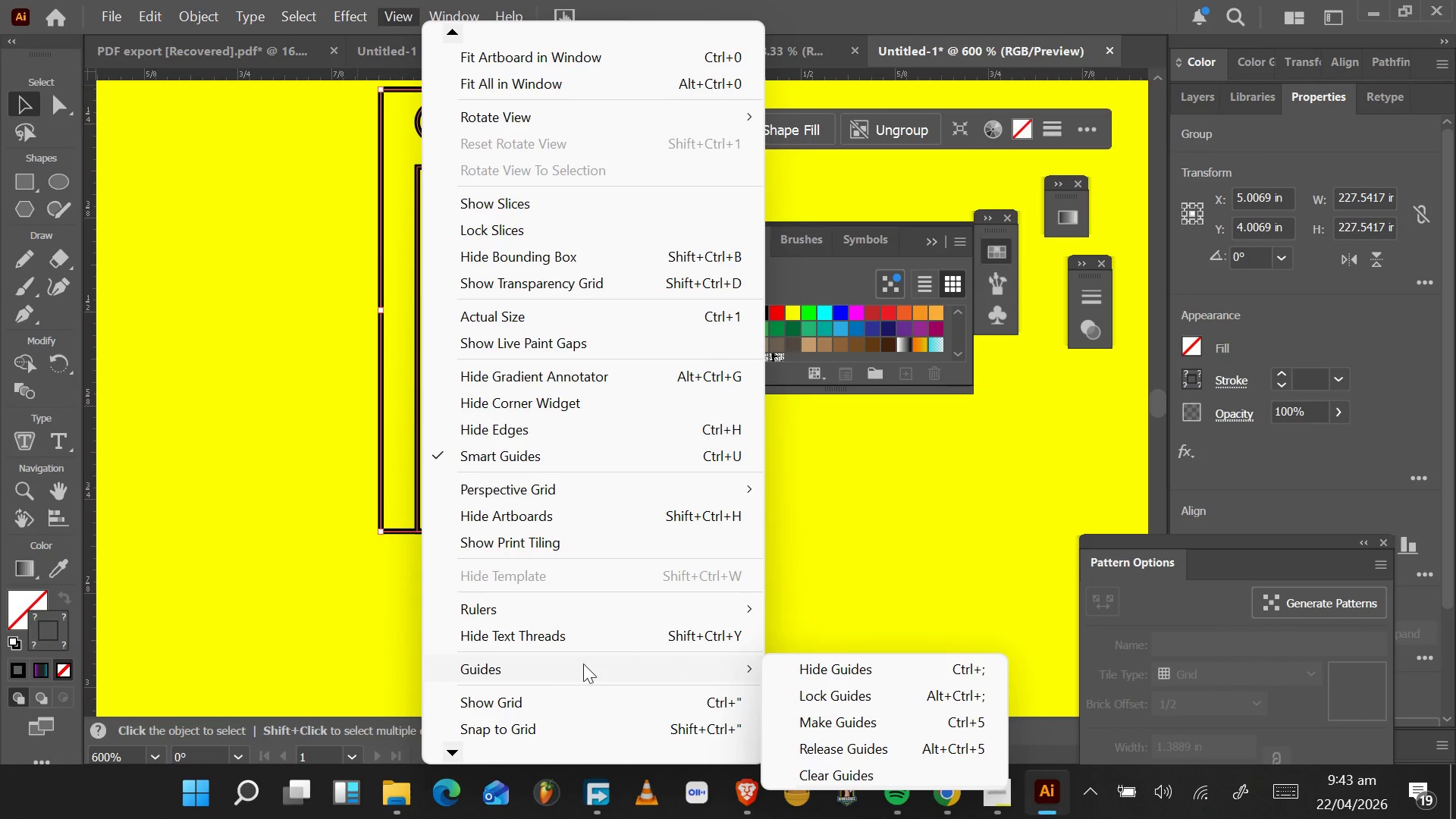 
left_click([607, 401])
 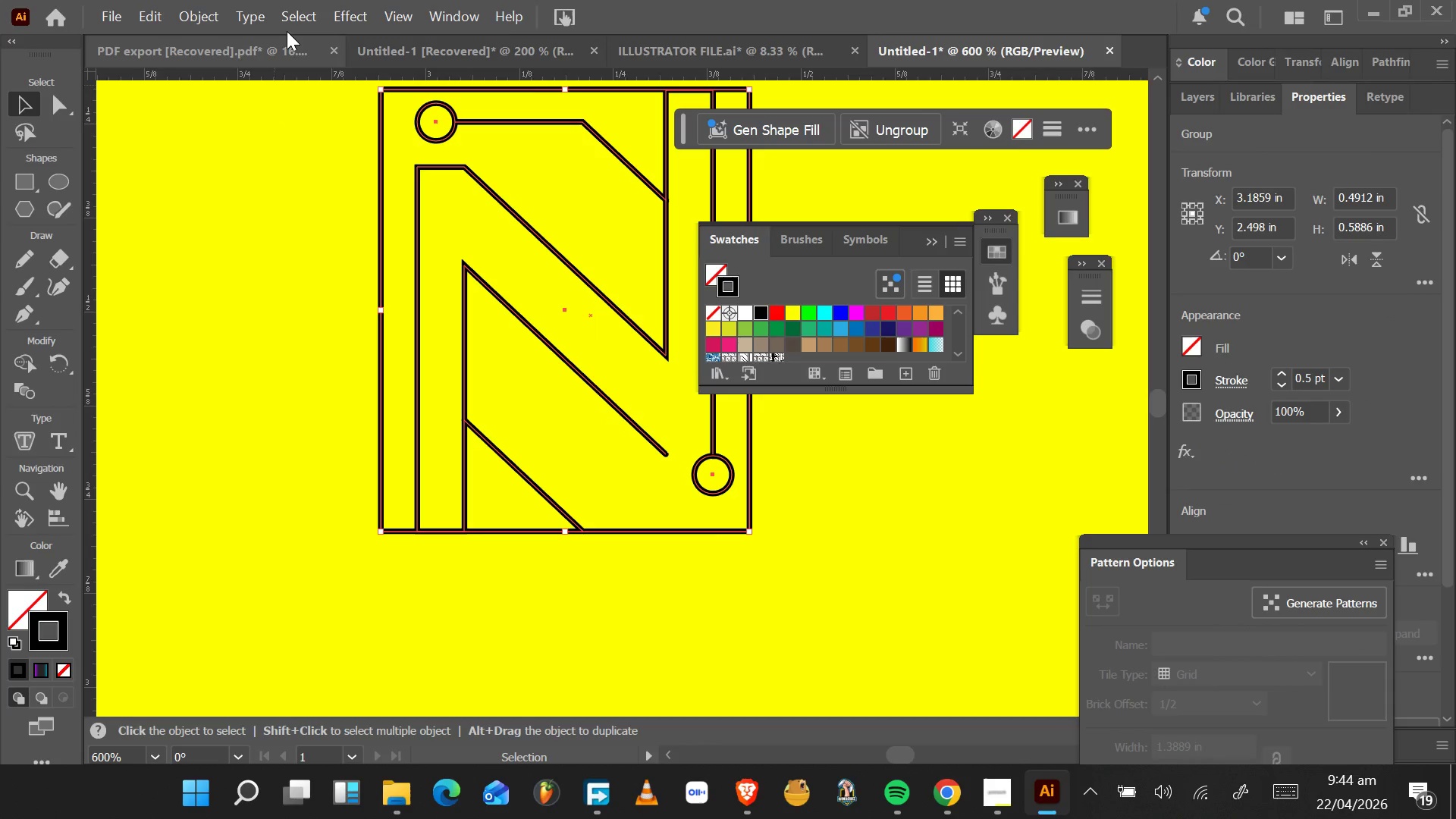 
left_click([202, 14])
 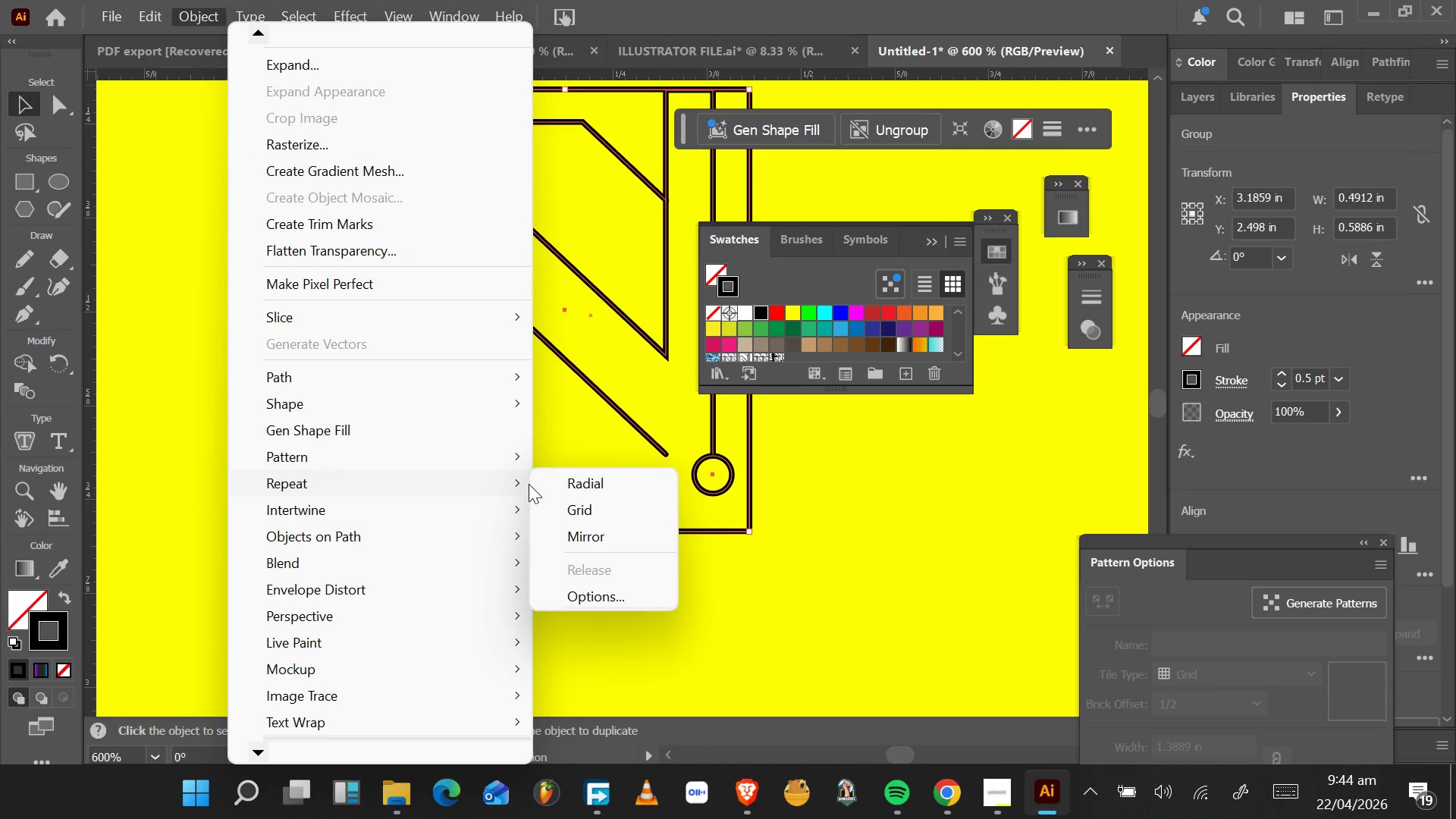 
left_click([588, 469])
 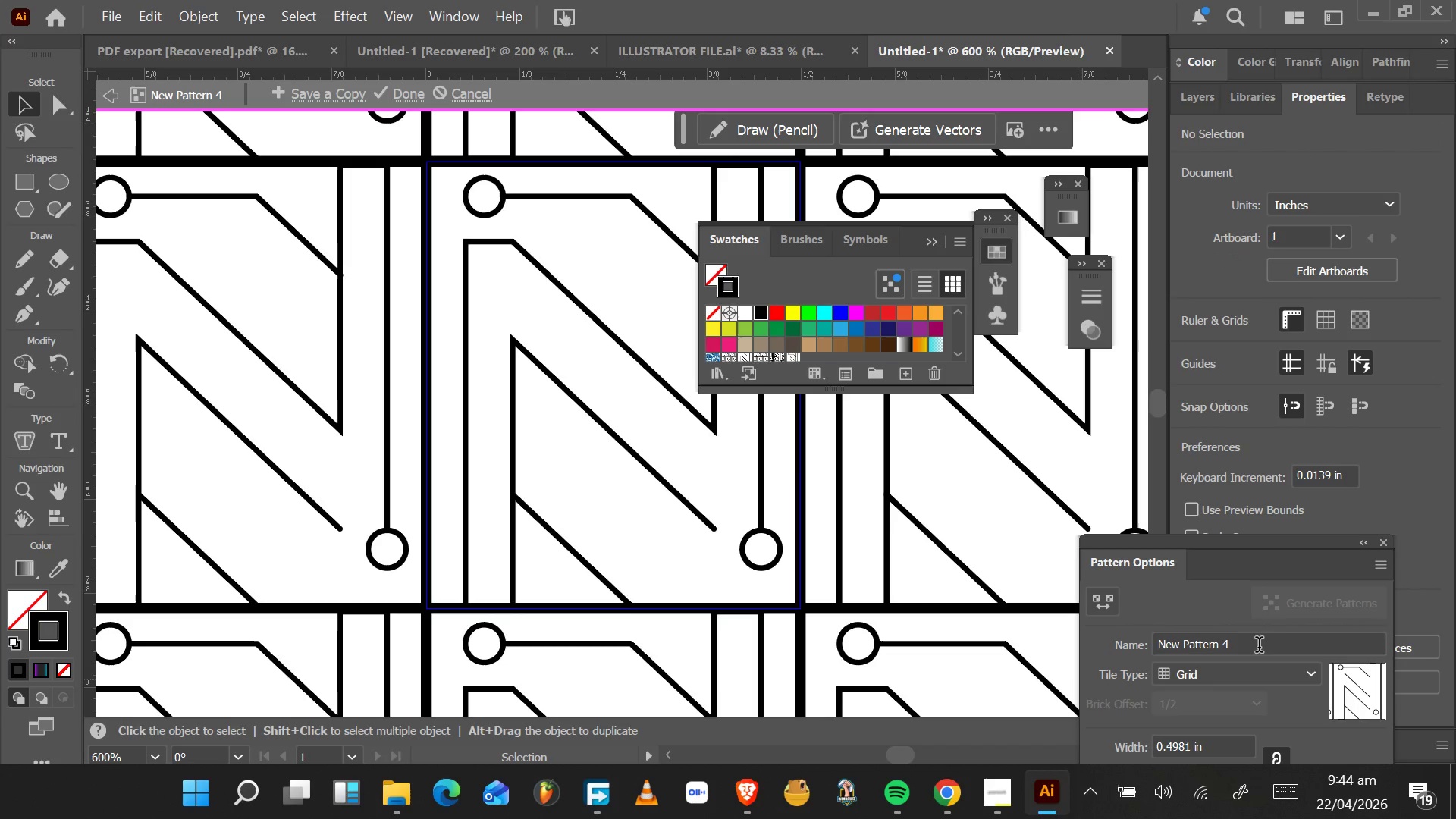 
left_click_drag(start_coordinate=[1258, 544], to_coordinate=[1072, 434])
 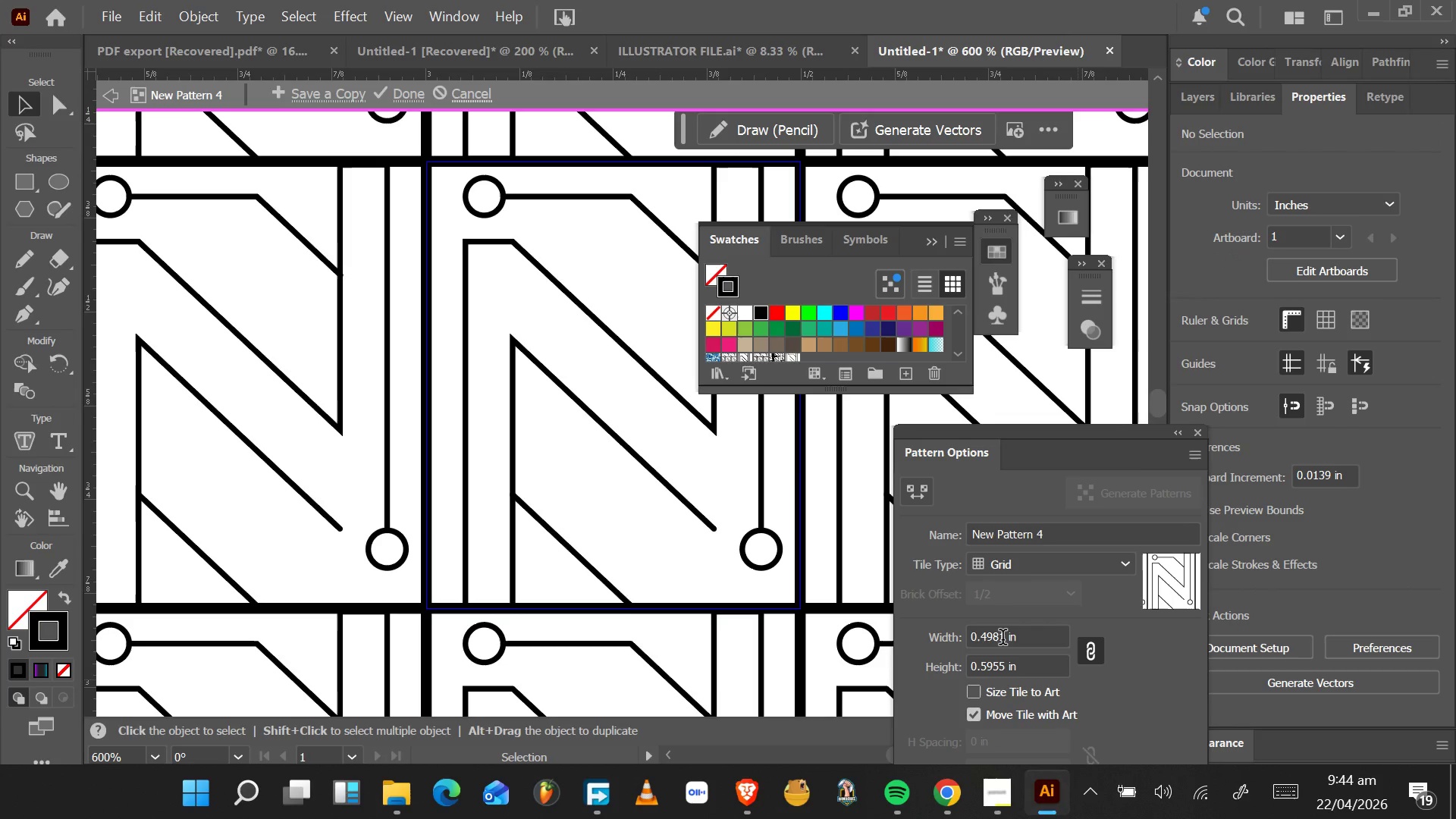 
left_click([1003, 639])
 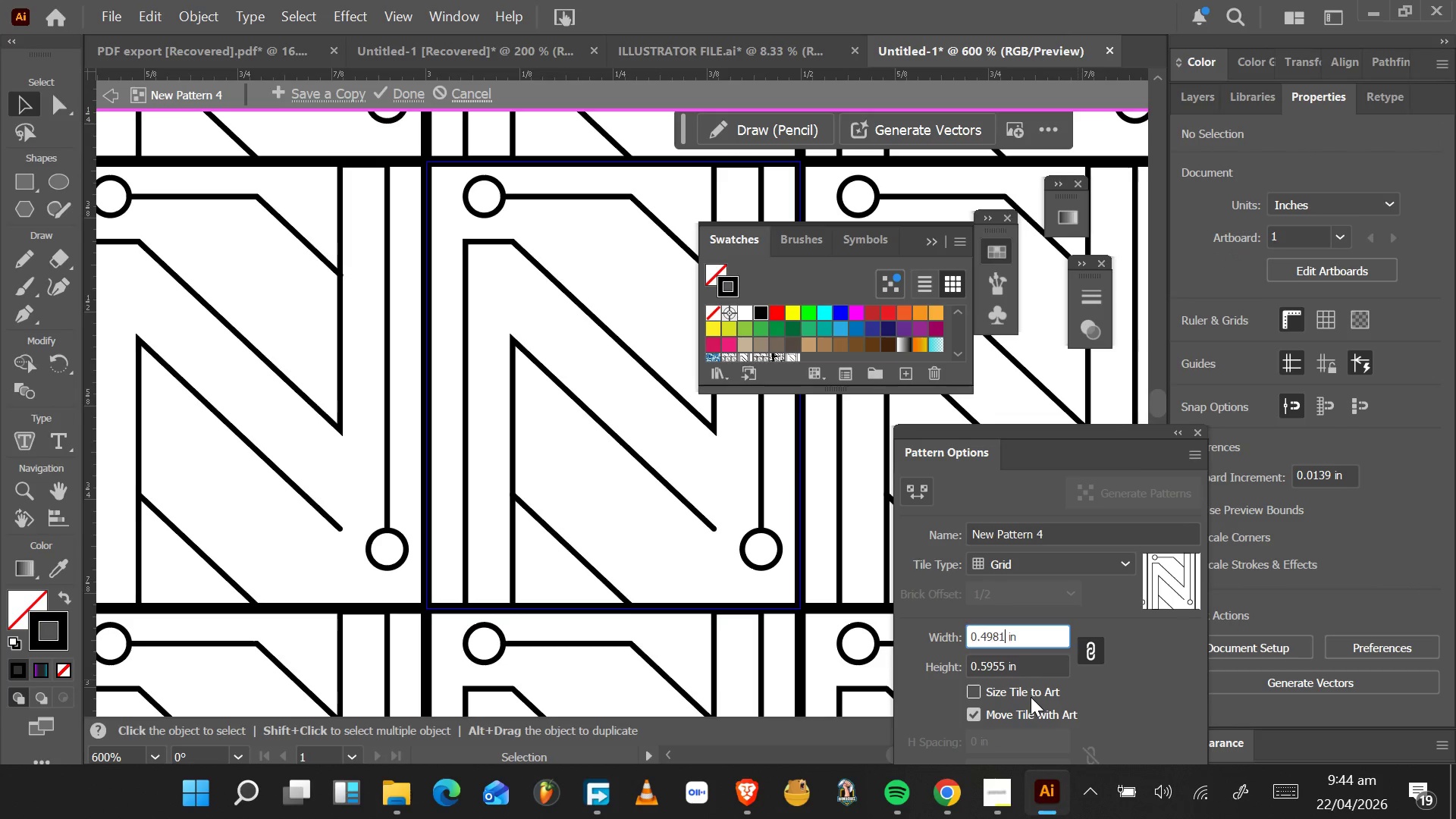 
key(Backspace)
 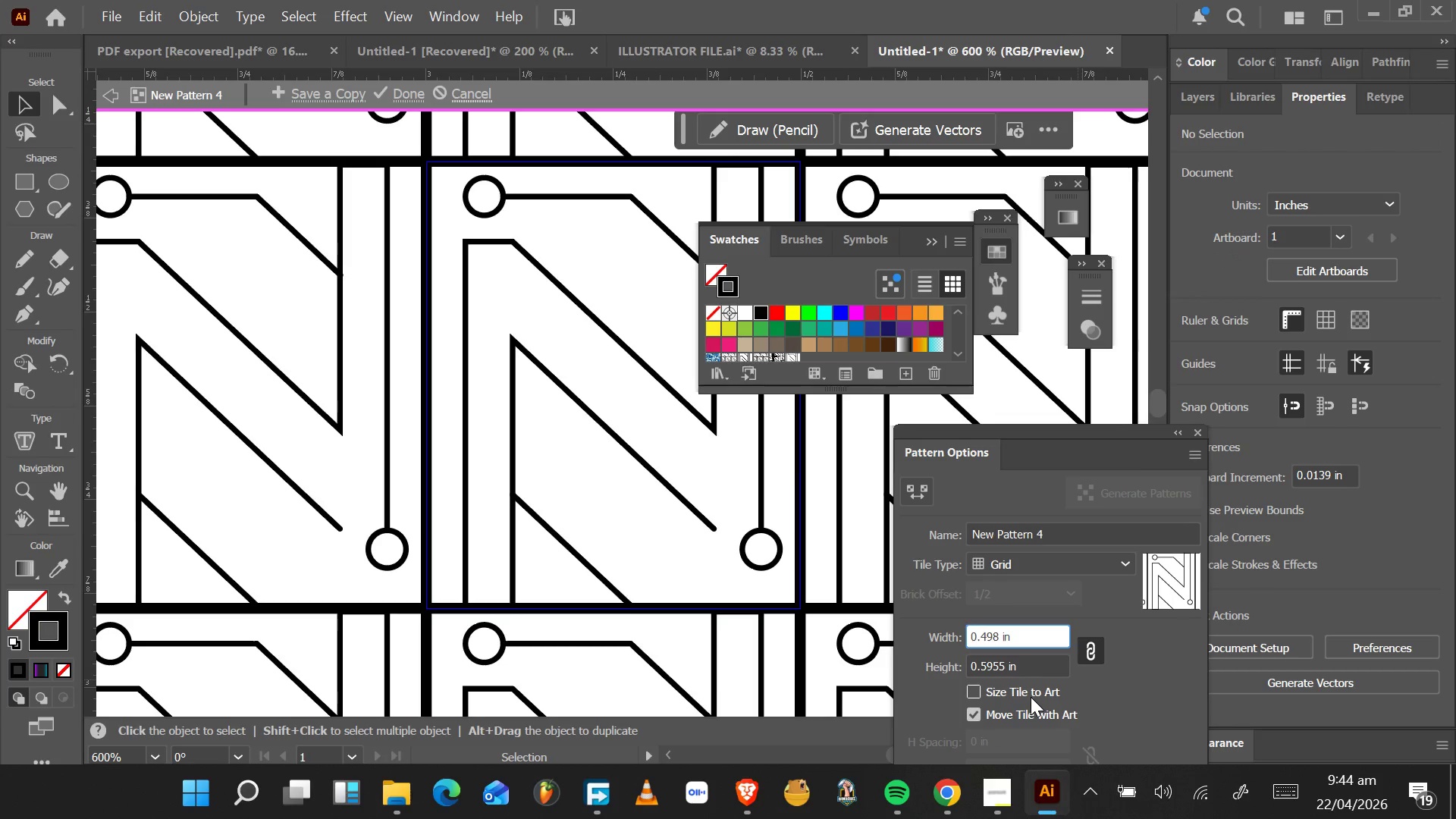 
key(Backspace)
 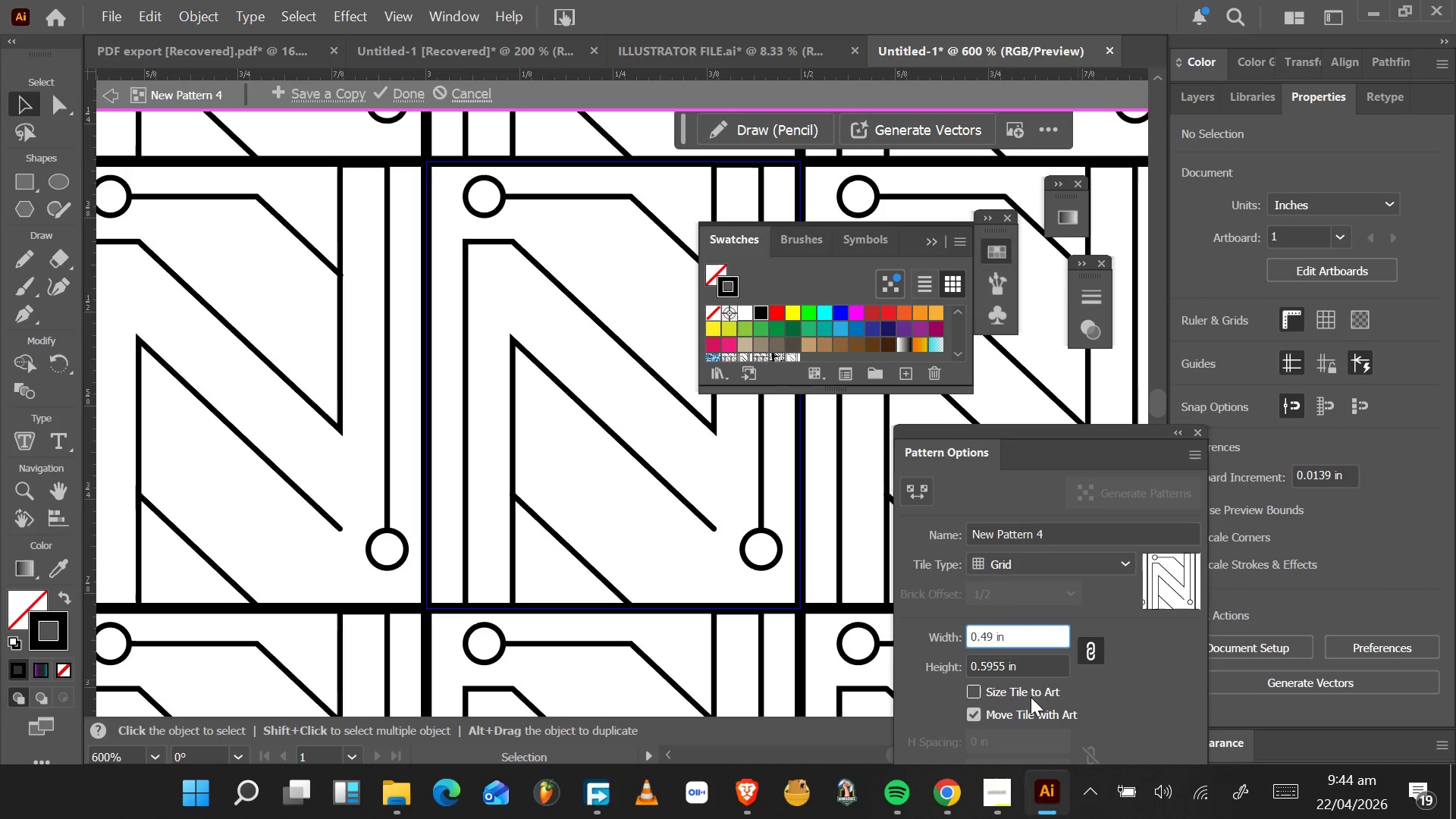 
key(Enter)
 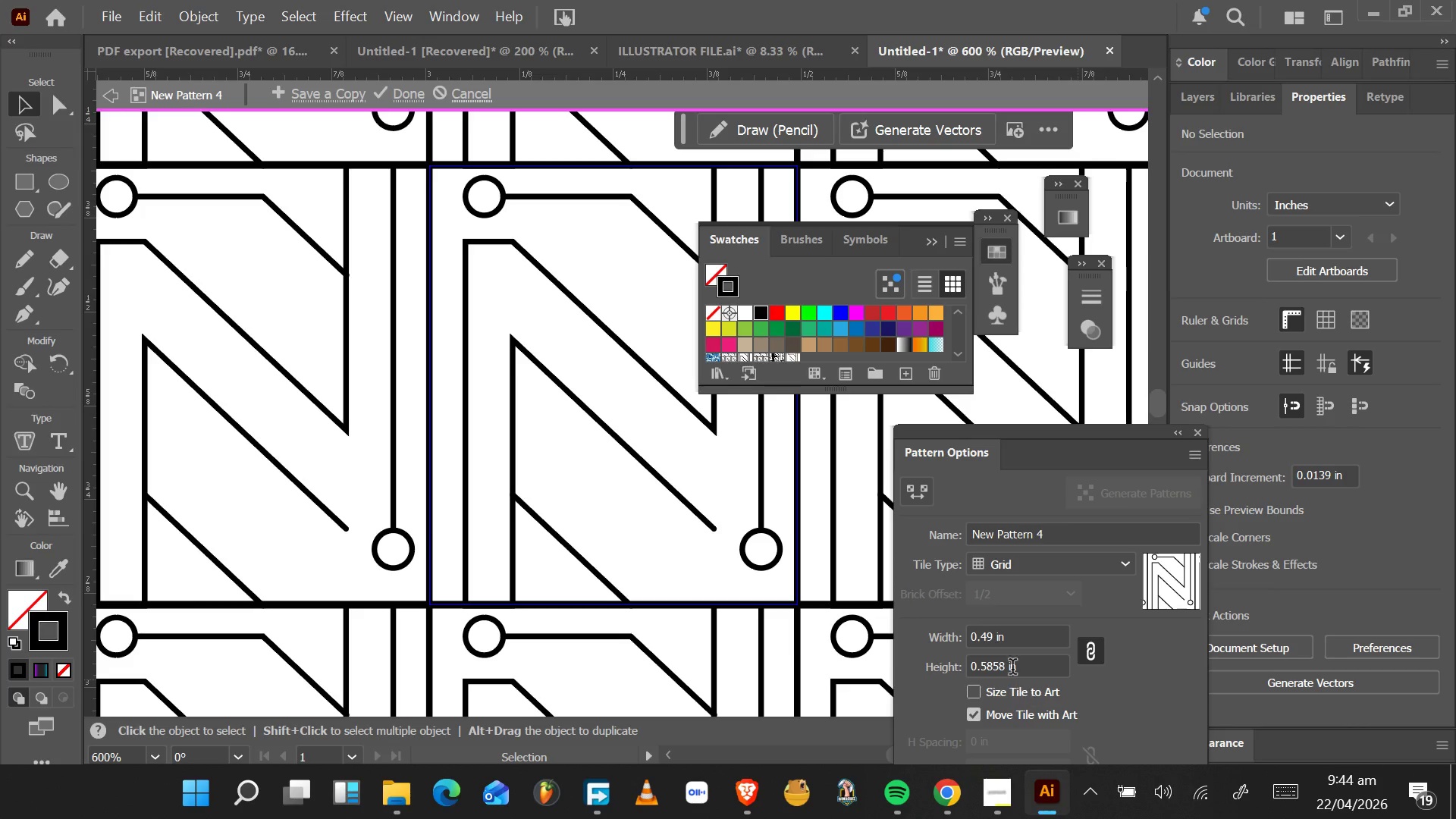 
left_click([995, 642])
 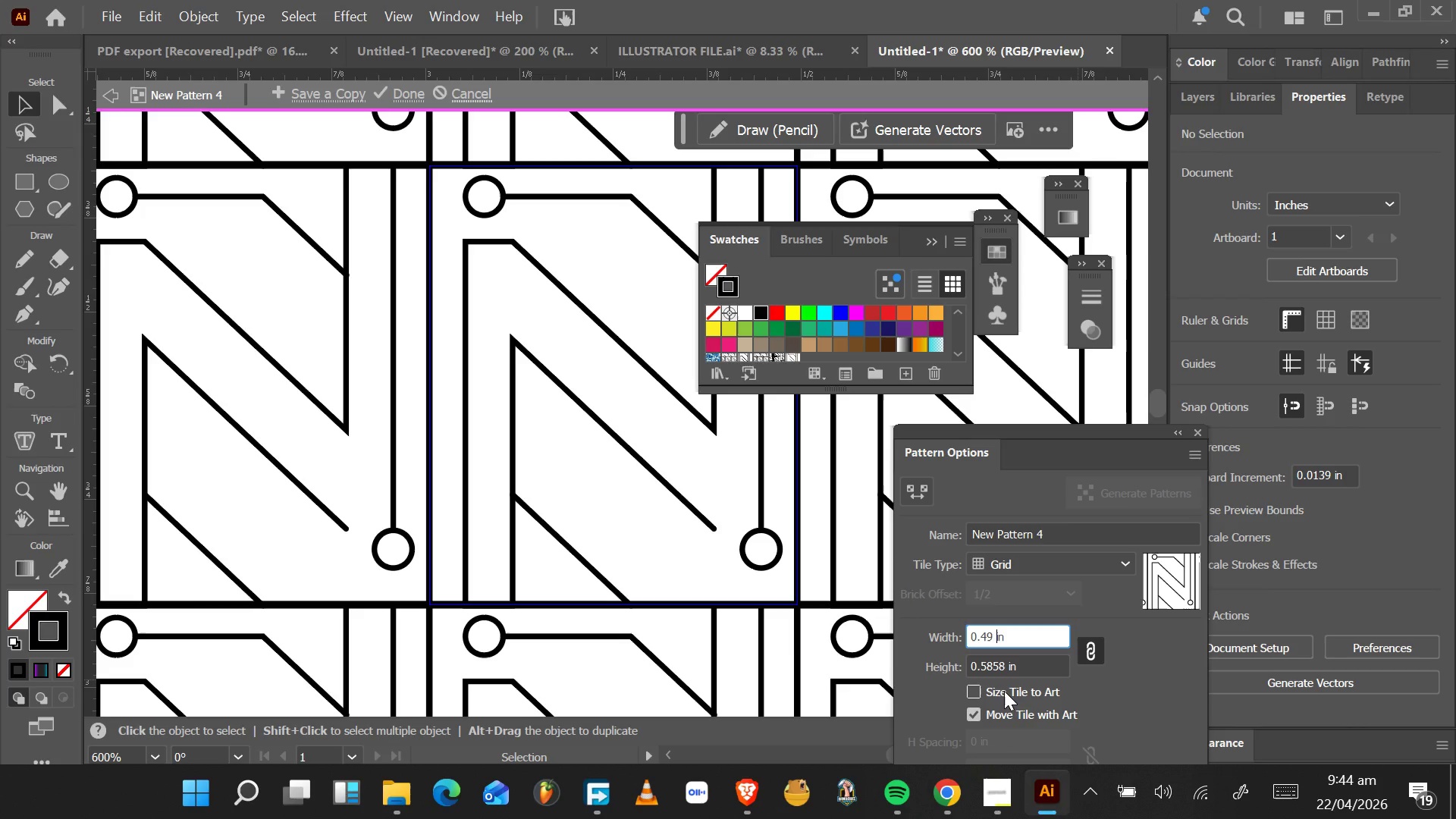 
key(Backspace)
 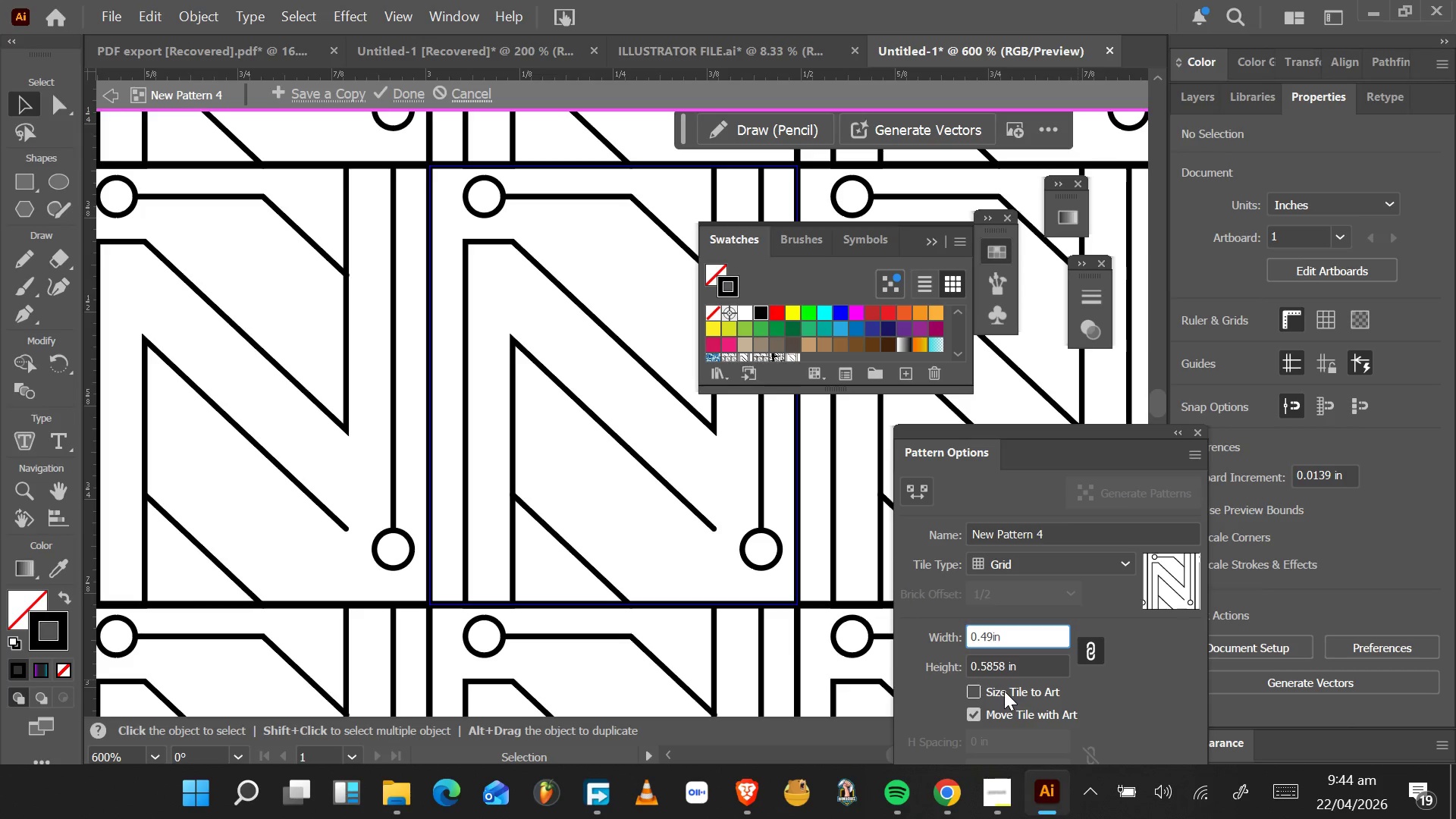 
key(Backspace)
 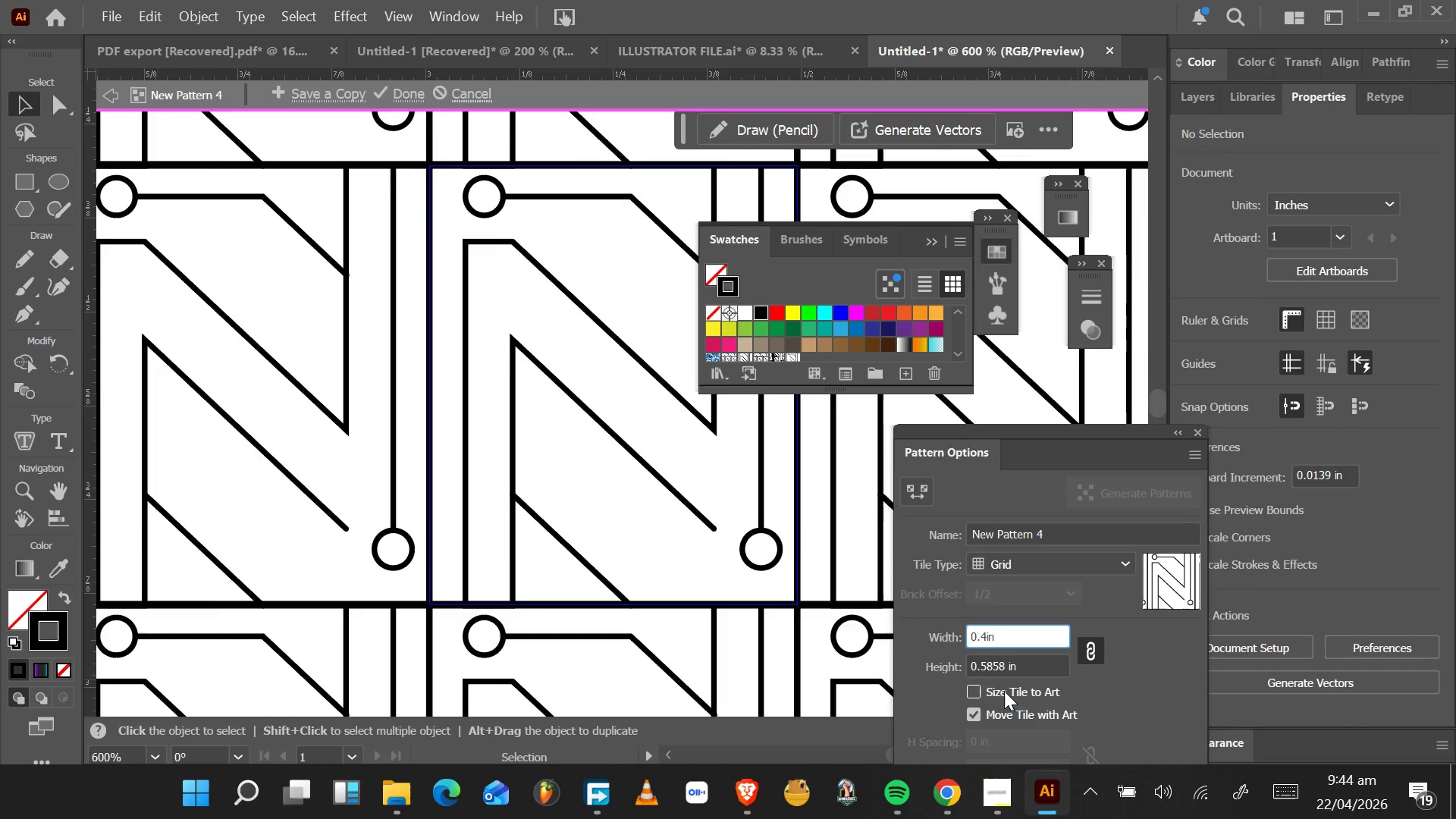 
key(Enter)
 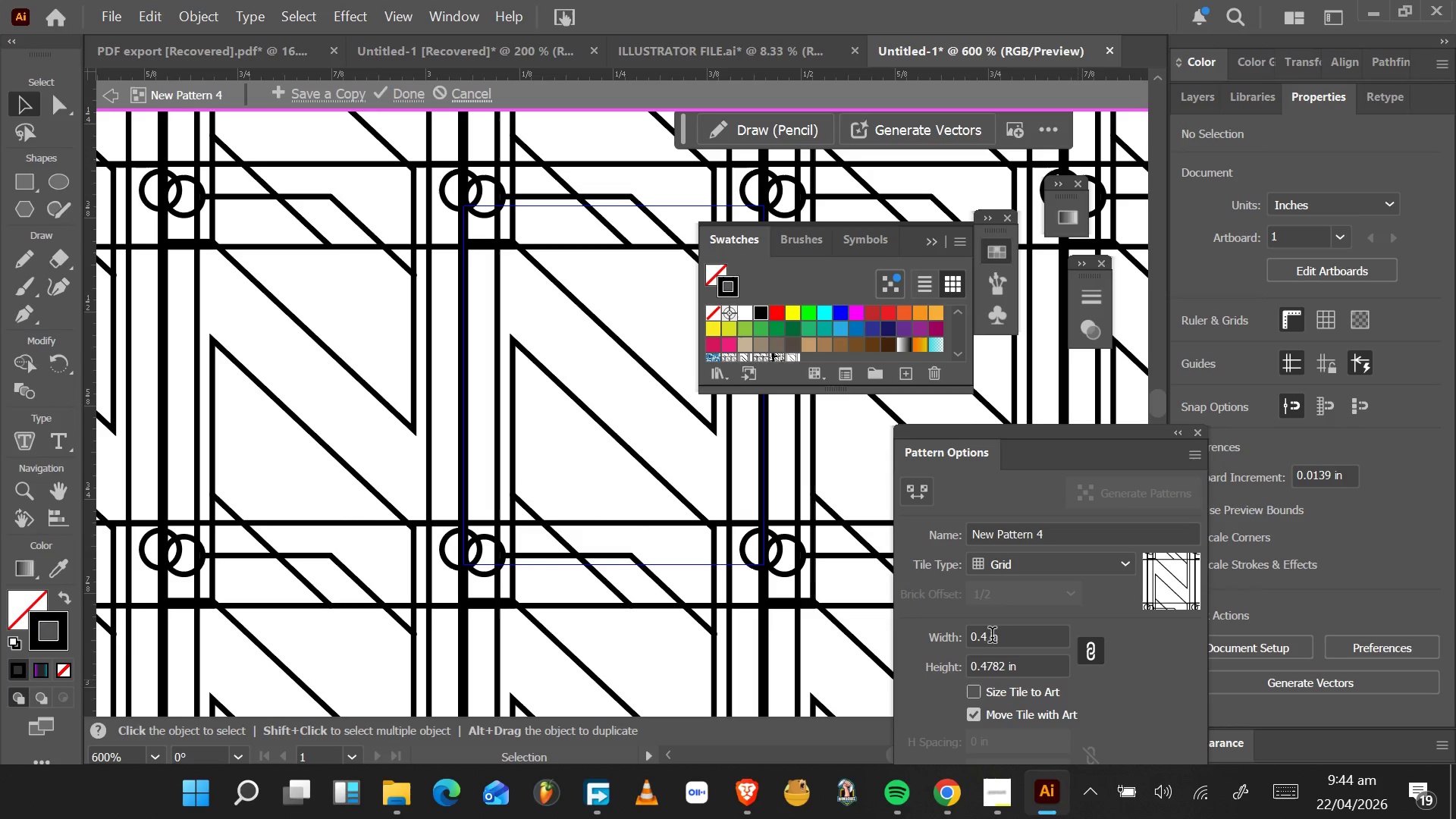 
left_click([988, 639])
 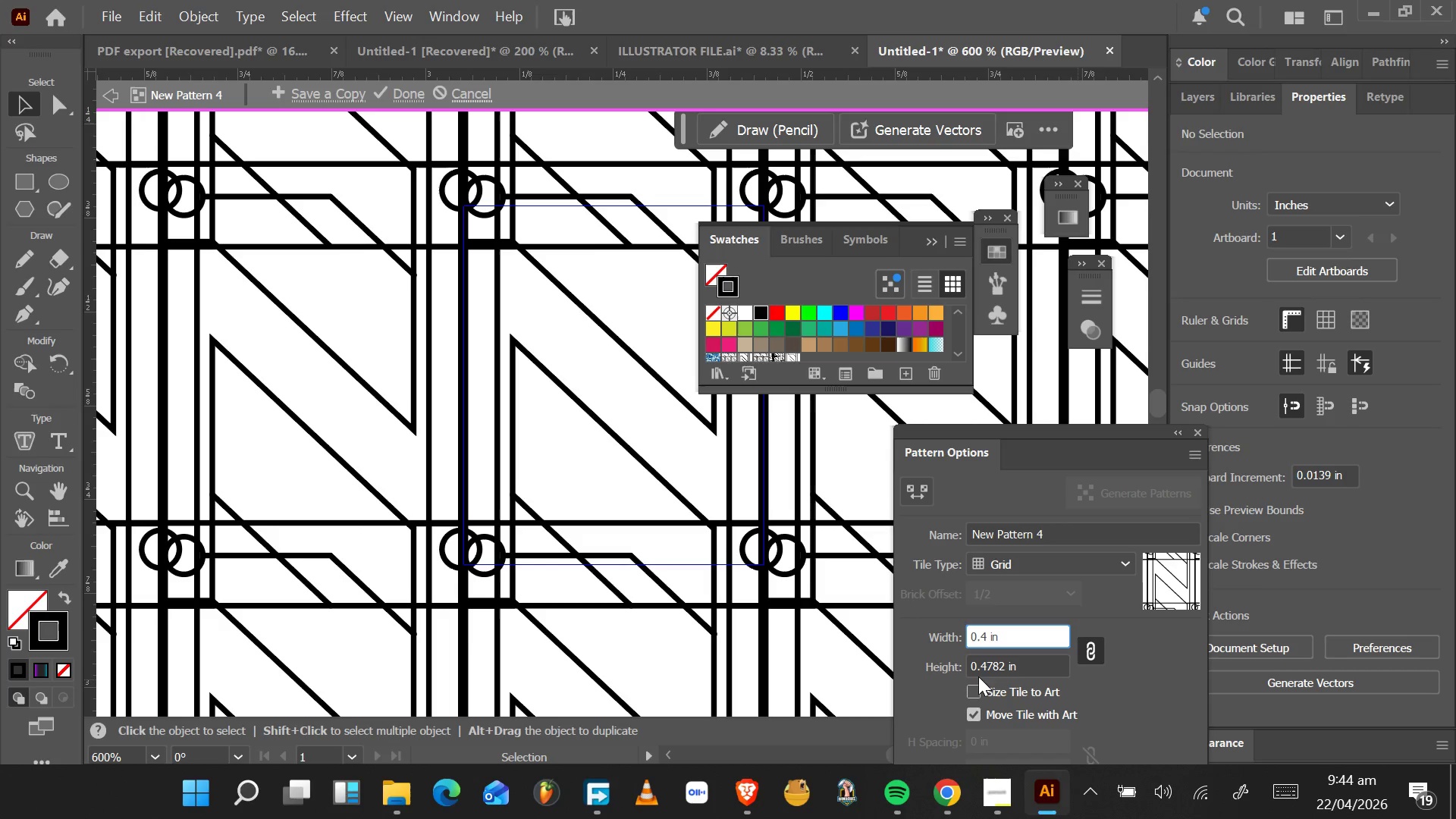 
key(8)
 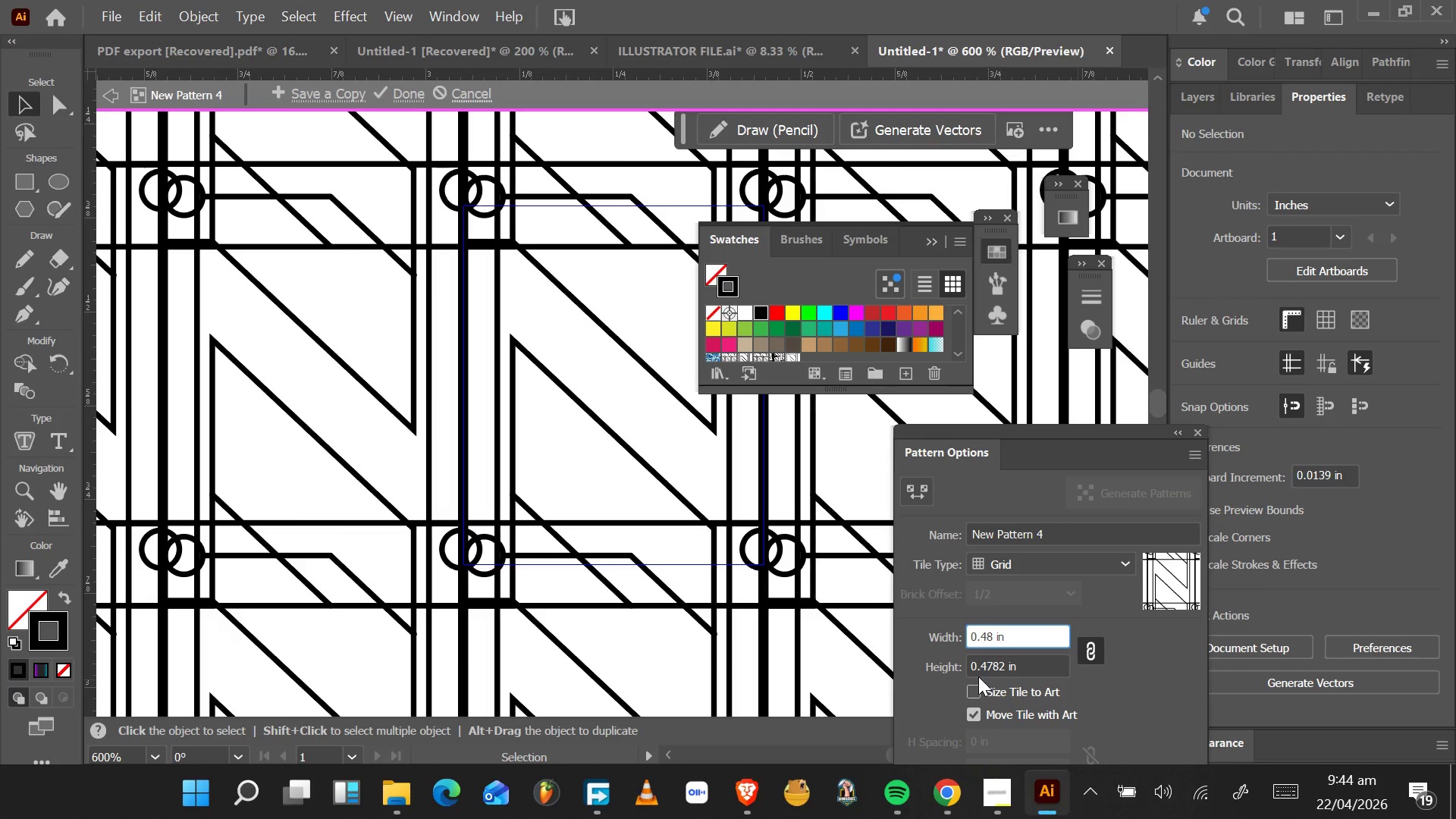 
key(Enter)
 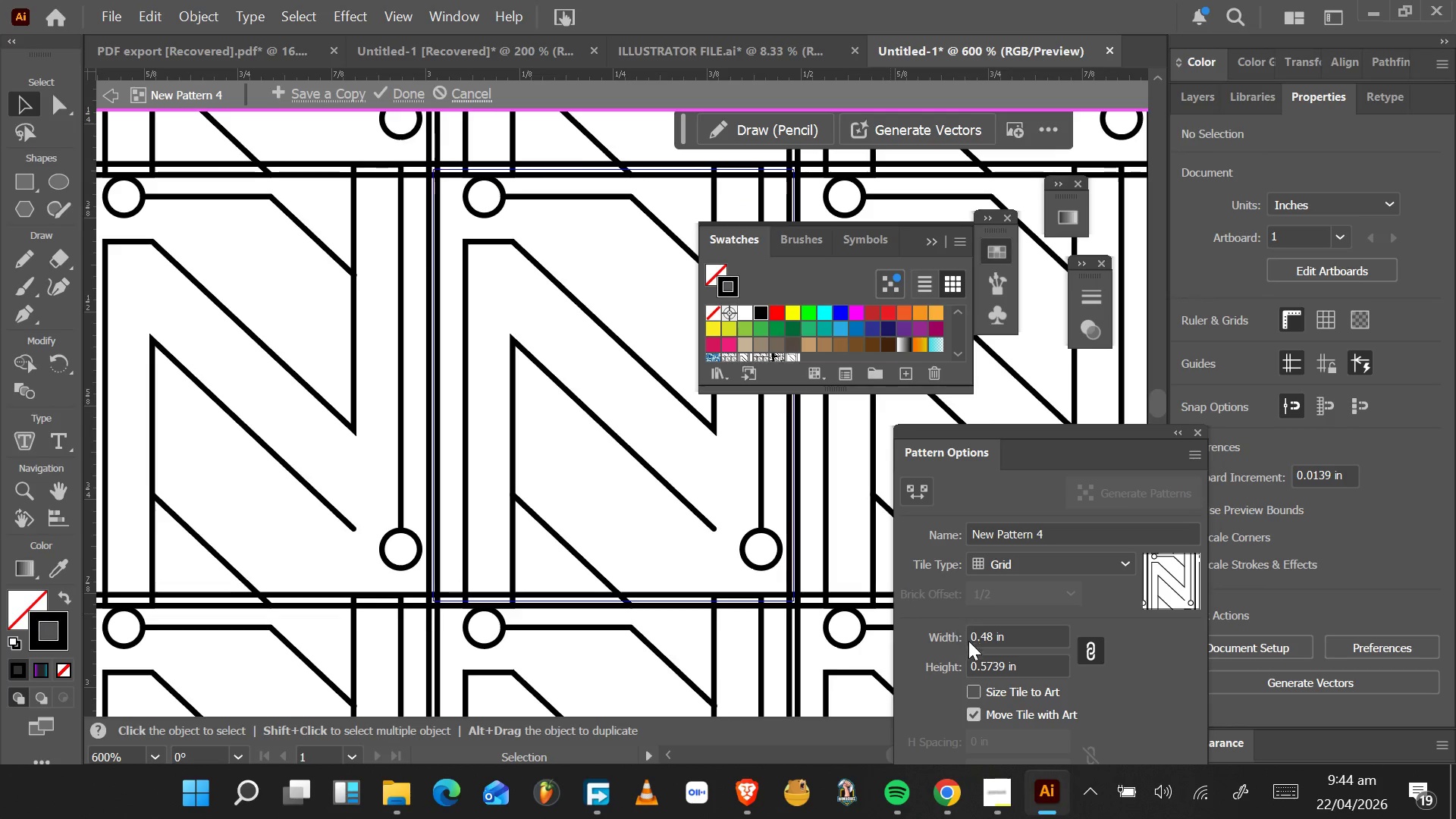 
left_click([991, 639])
 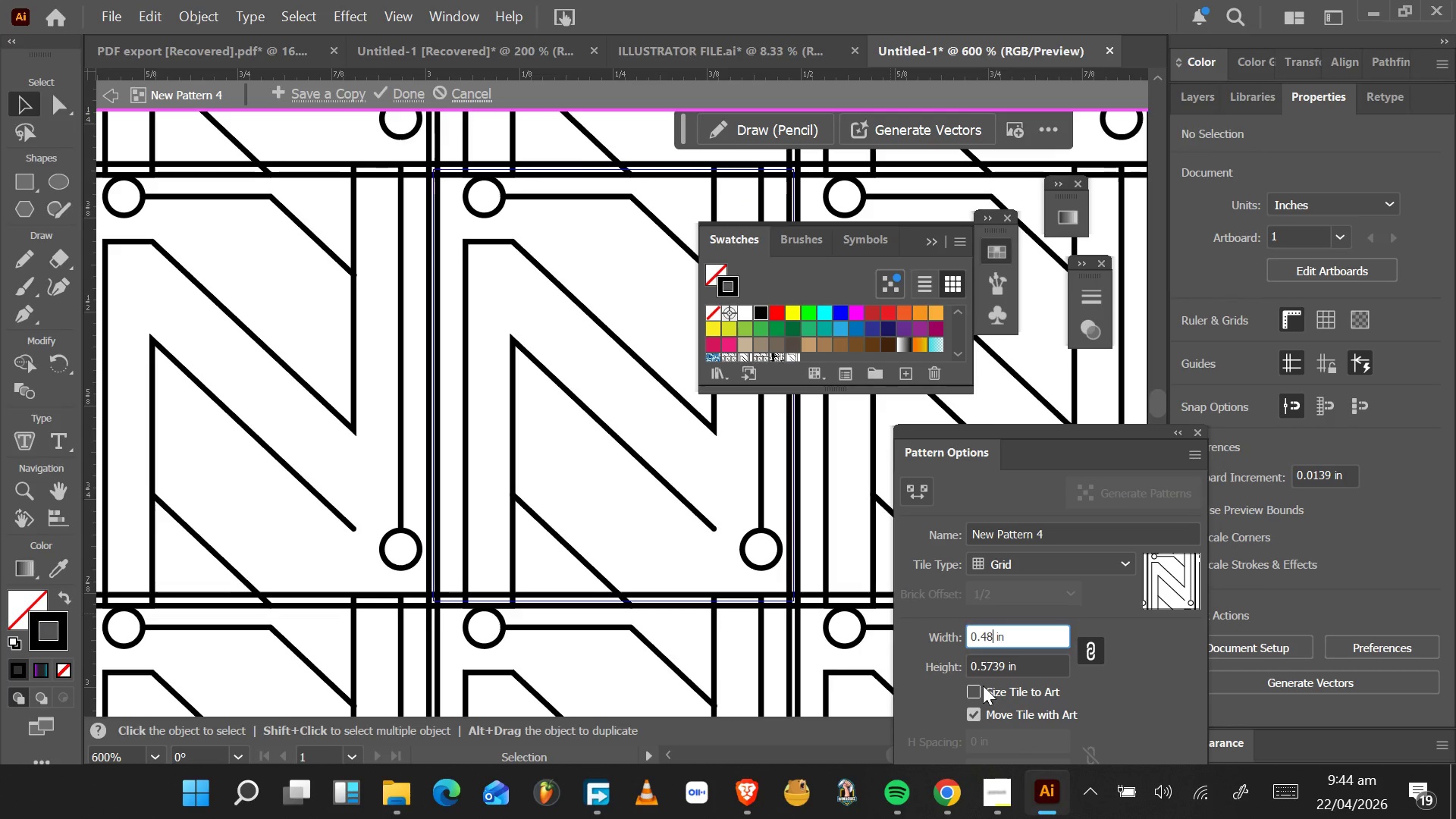 
key(5)
 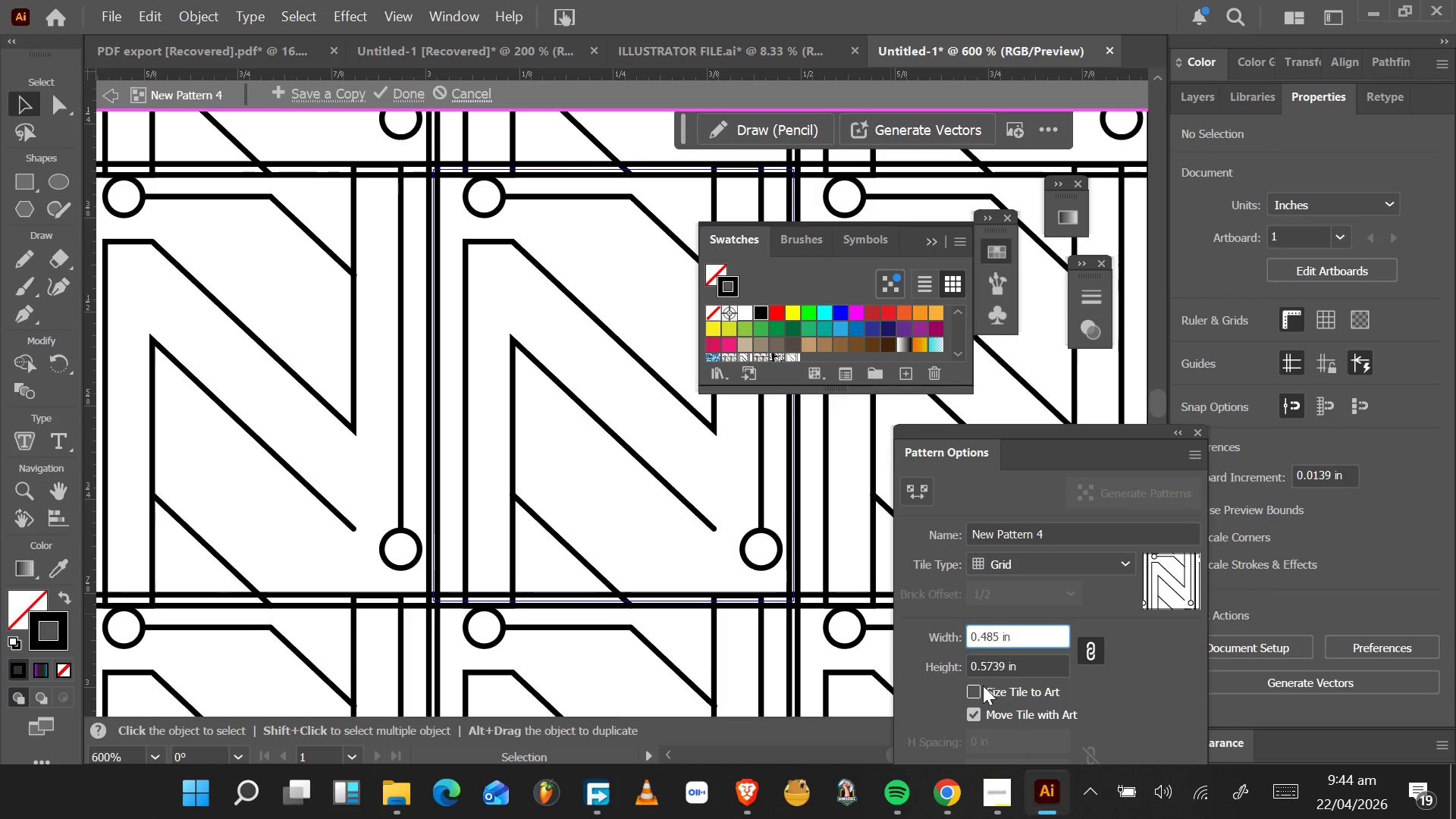 
key(Enter)
 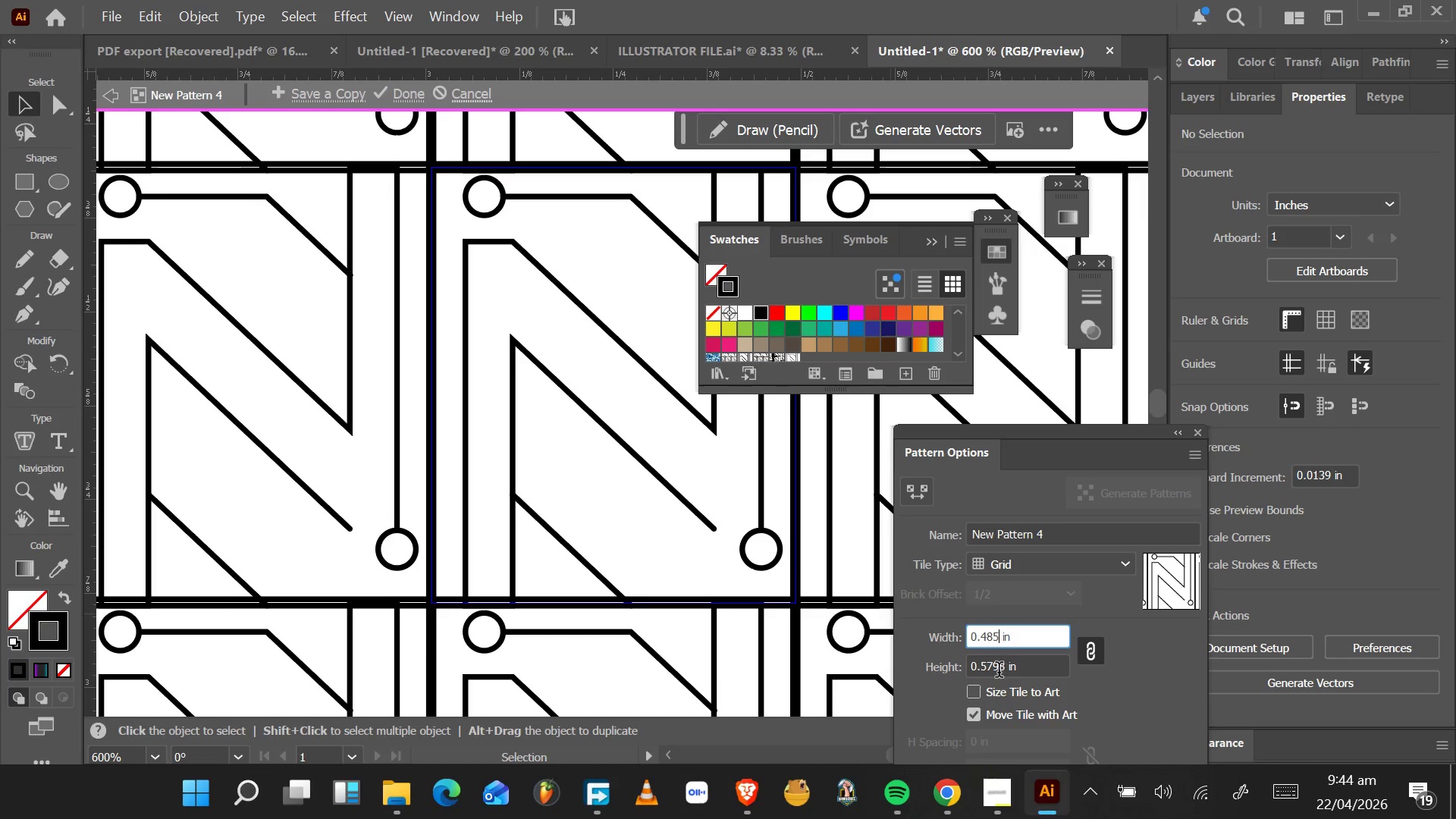 
key(Backspace)
 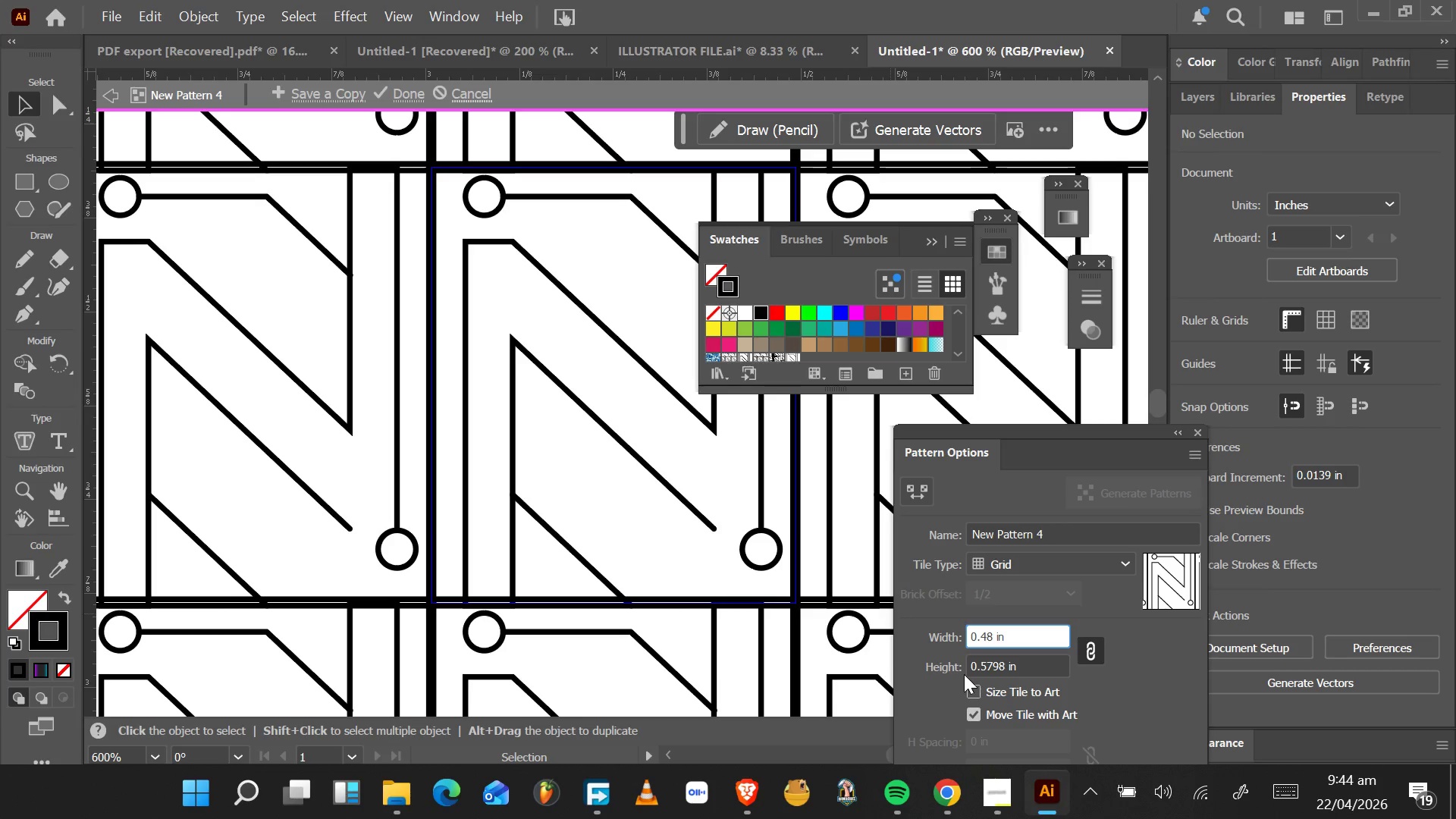 
key(7)
 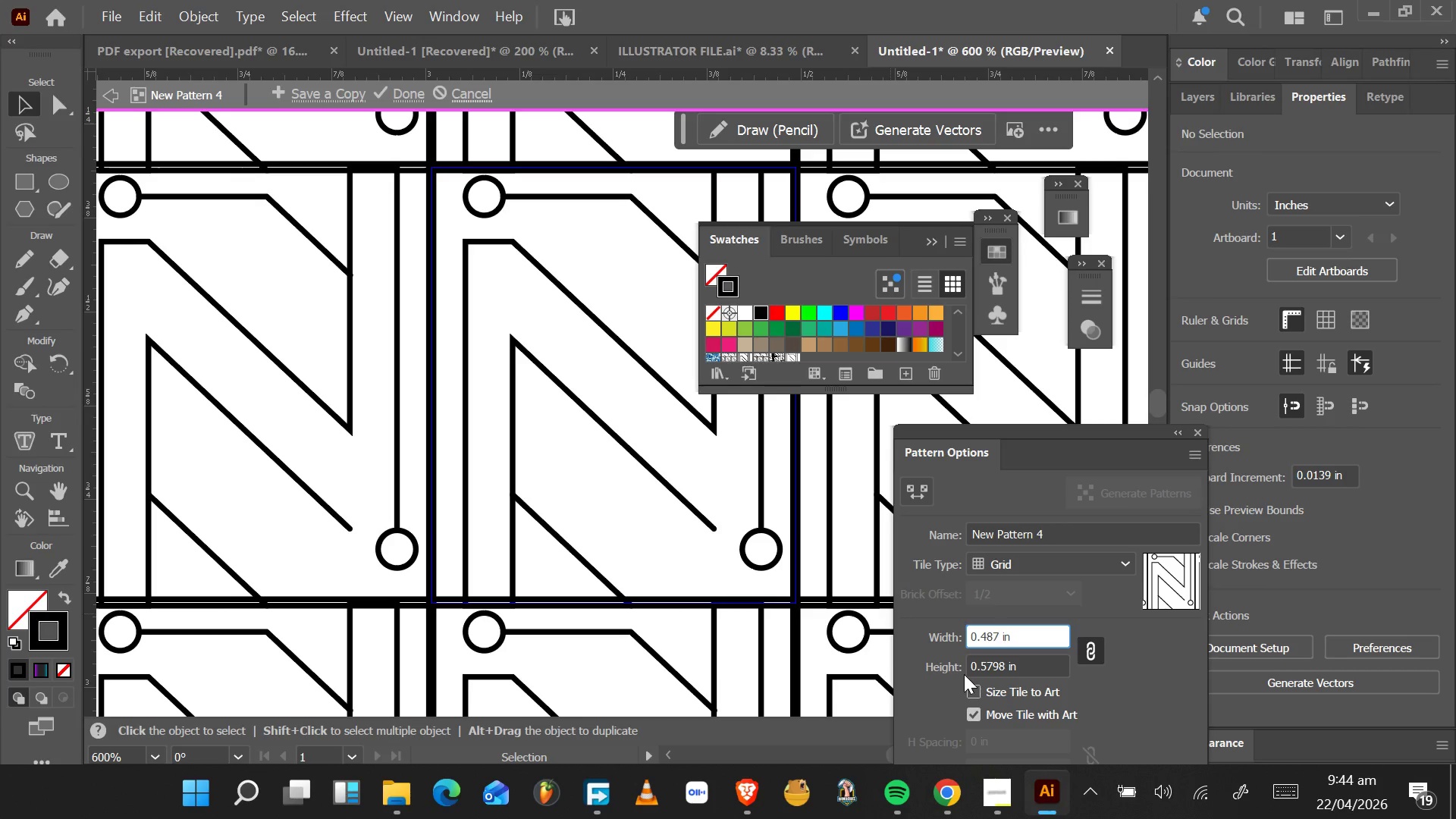 
key(Enter)
 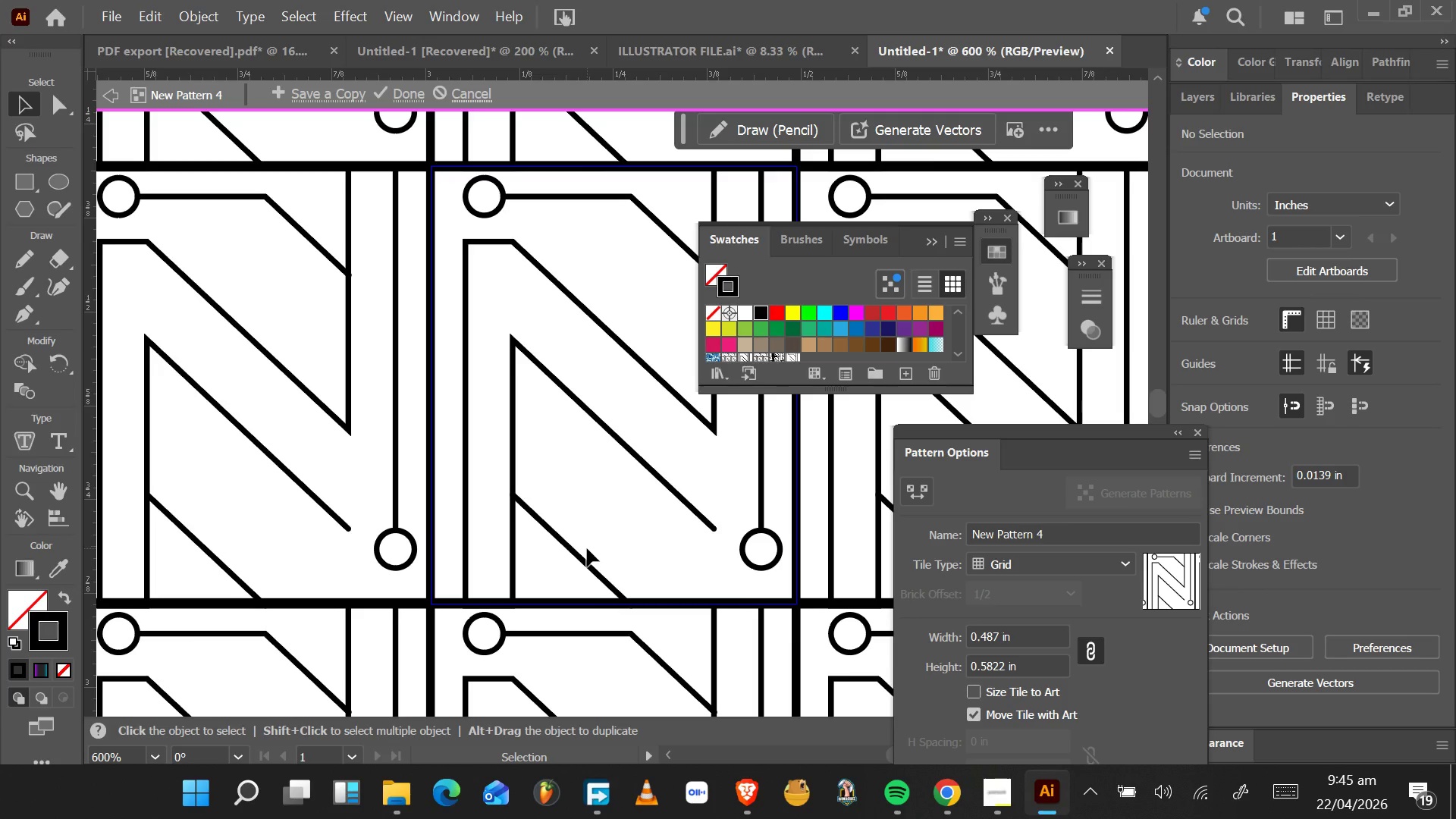 
wait(29.23)
 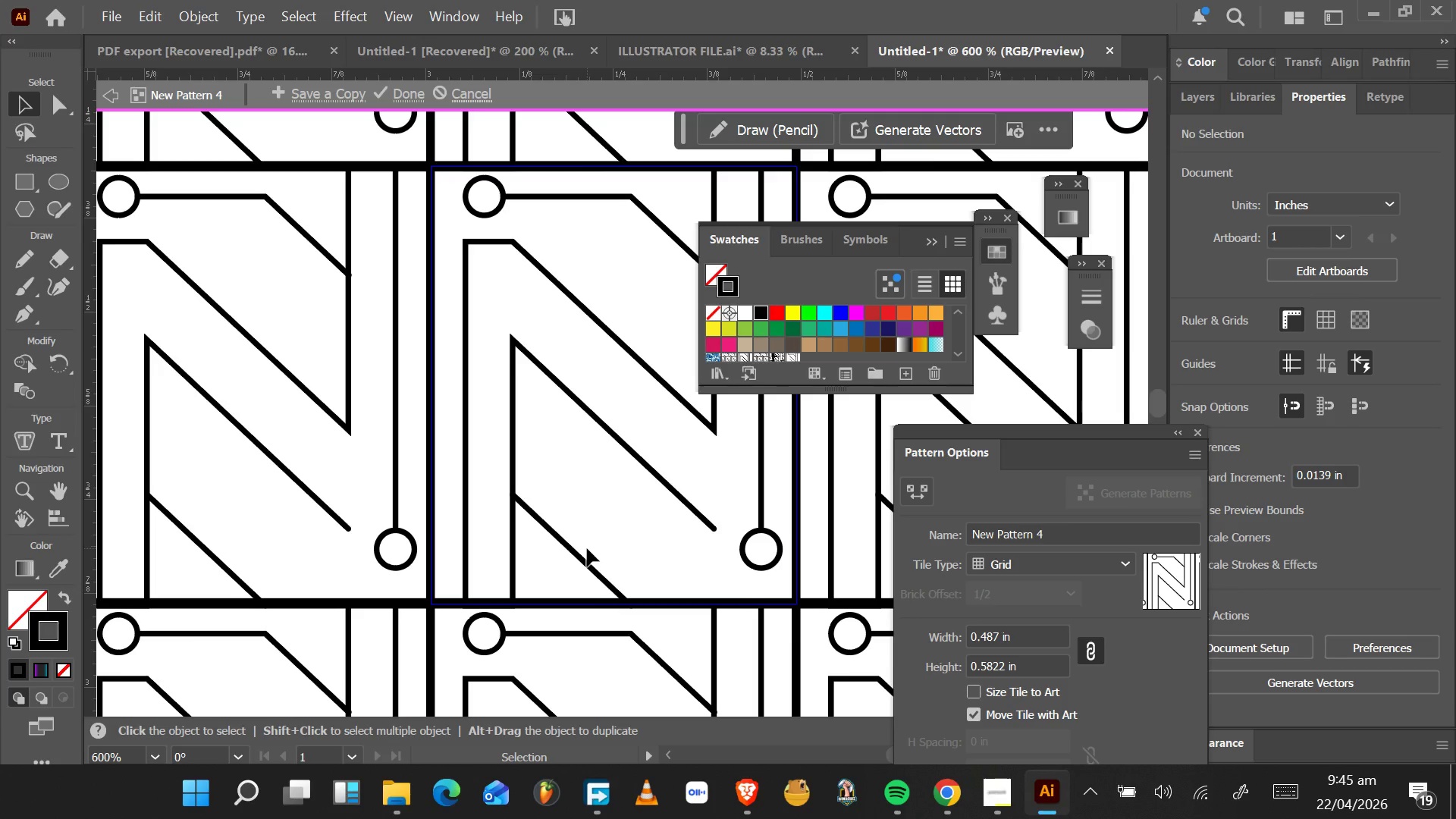 
key(Backspace)
 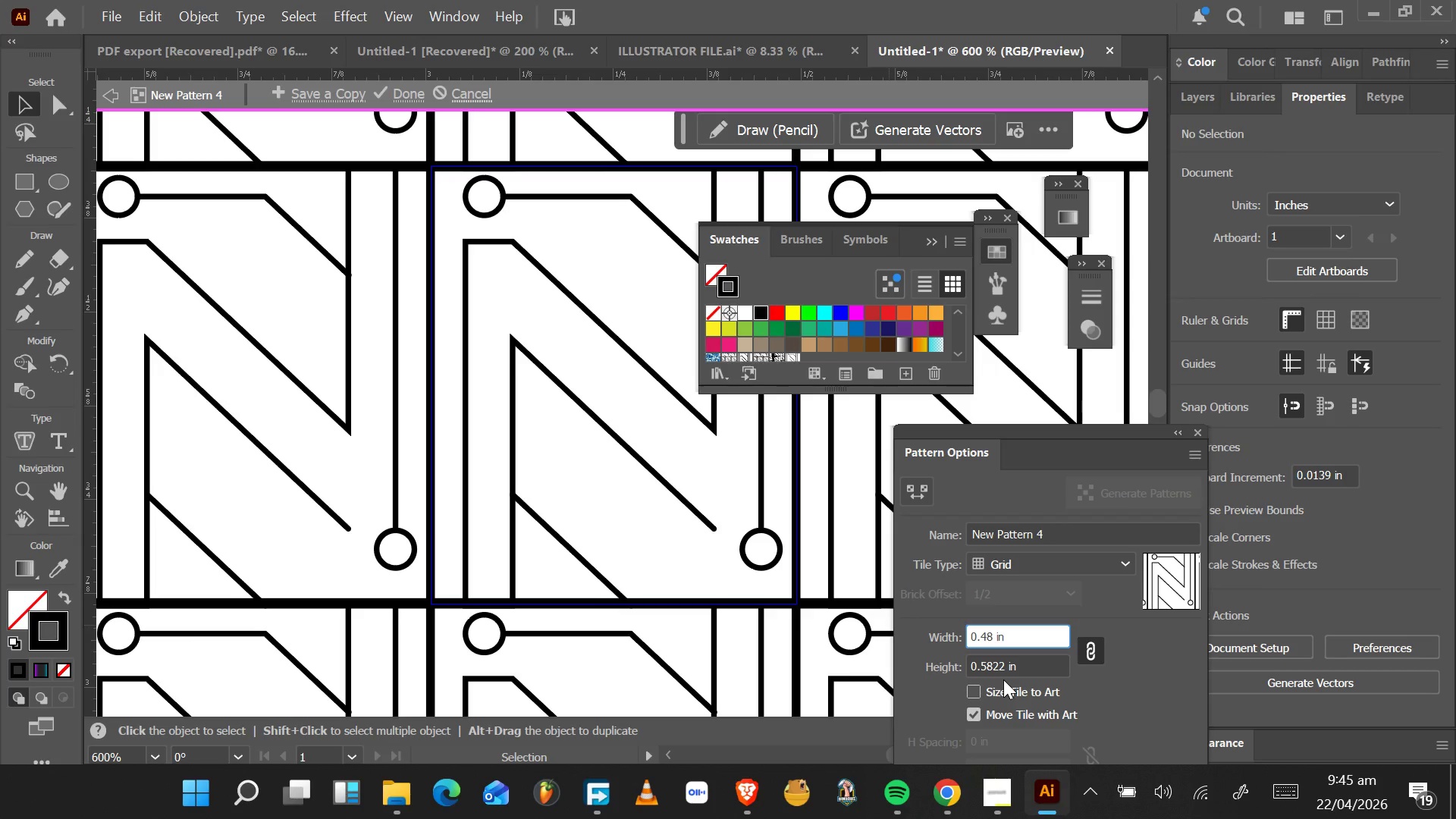 
key(8)
 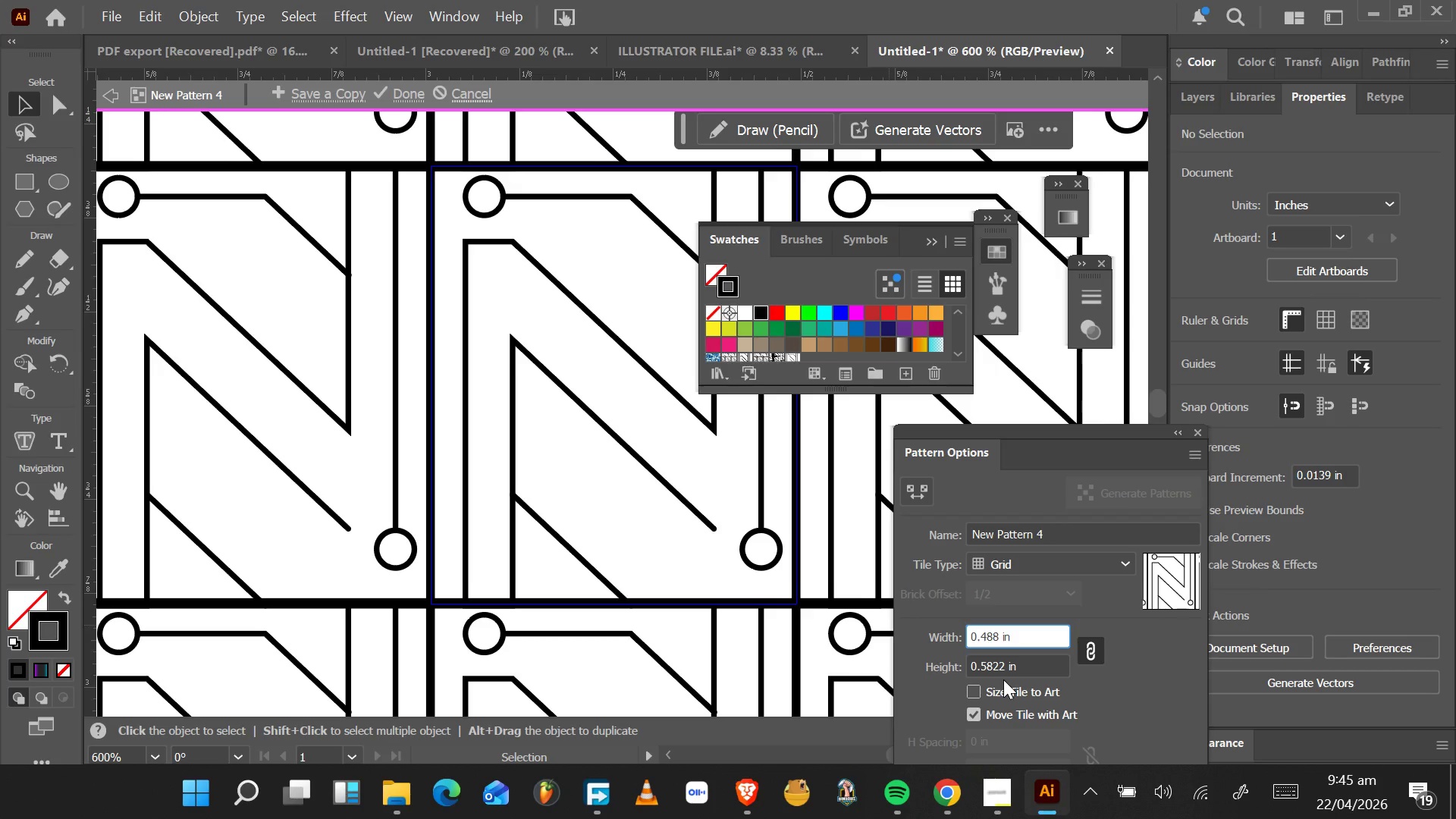 
key(Enter)
 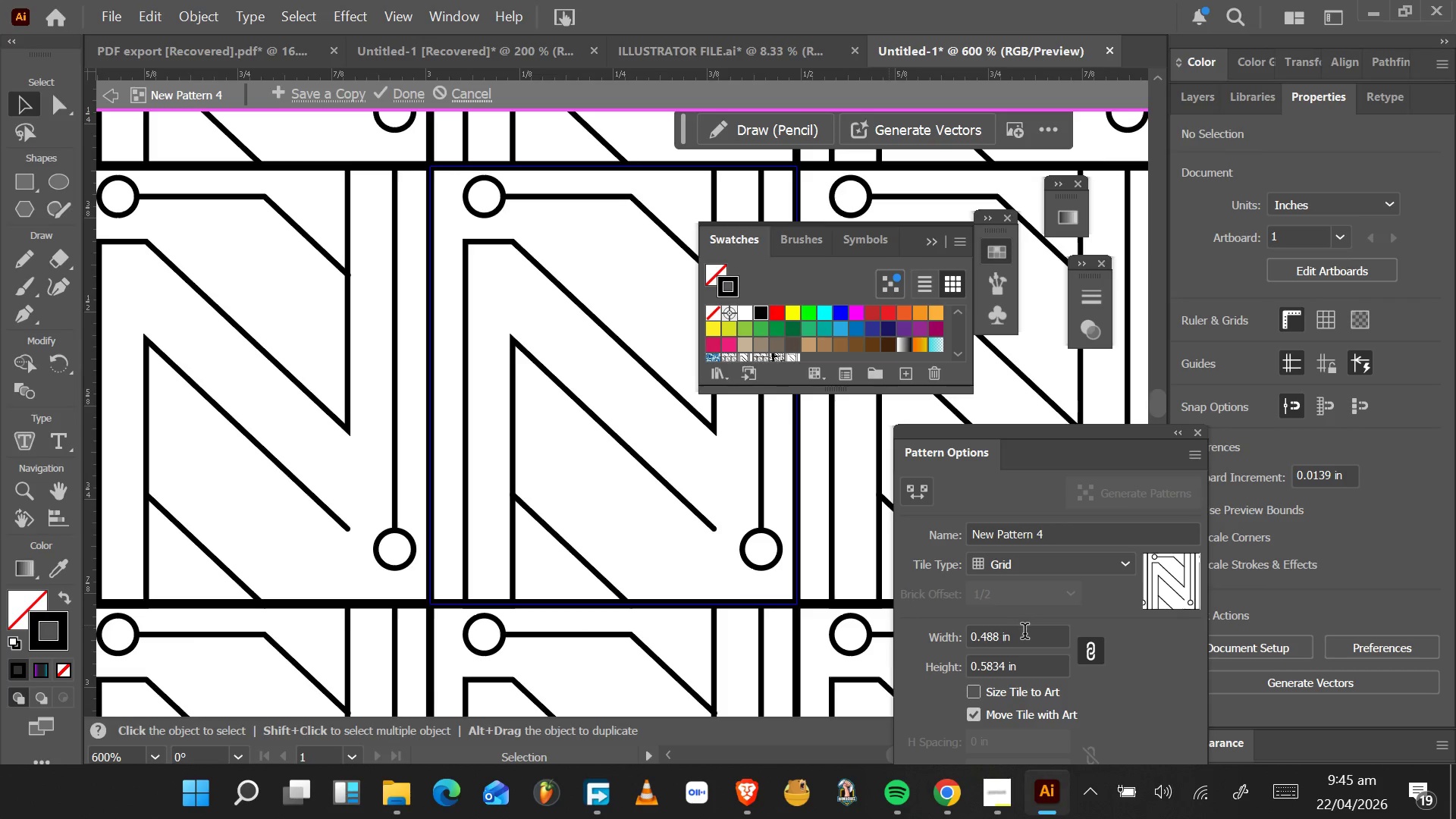 
left_click([1001, 635])
 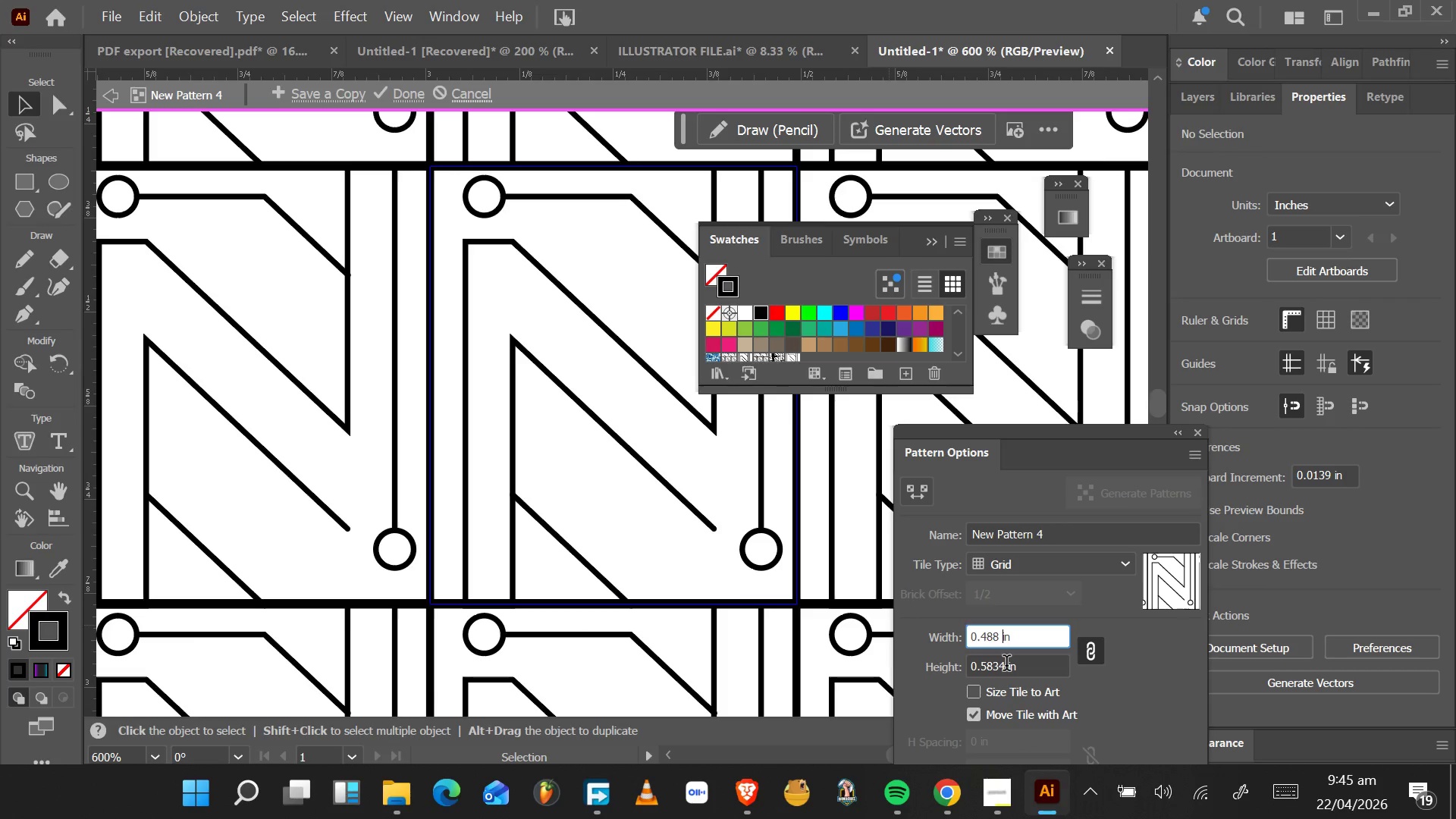 
key(Backspace)
 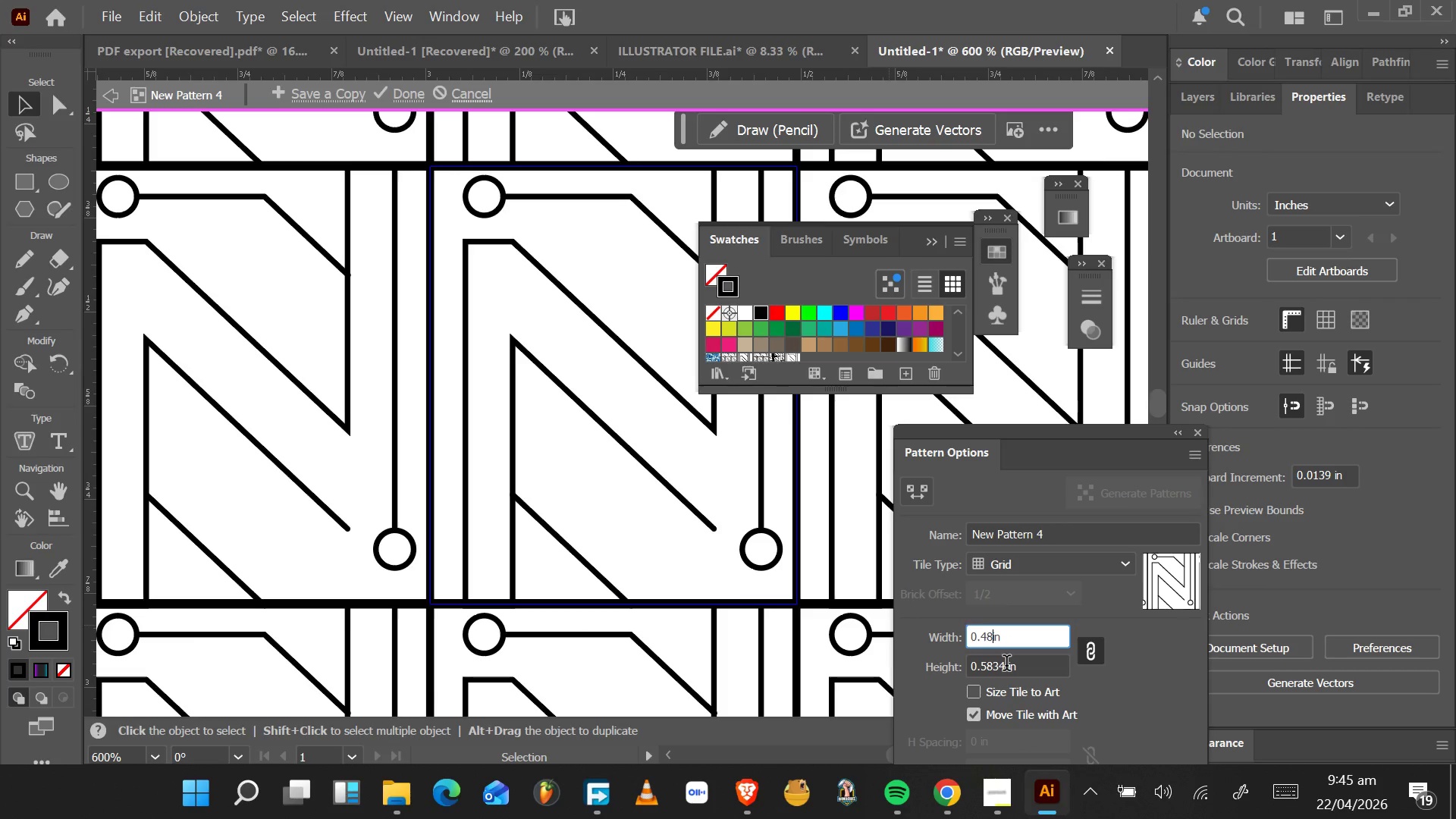 
key(Backspace)
 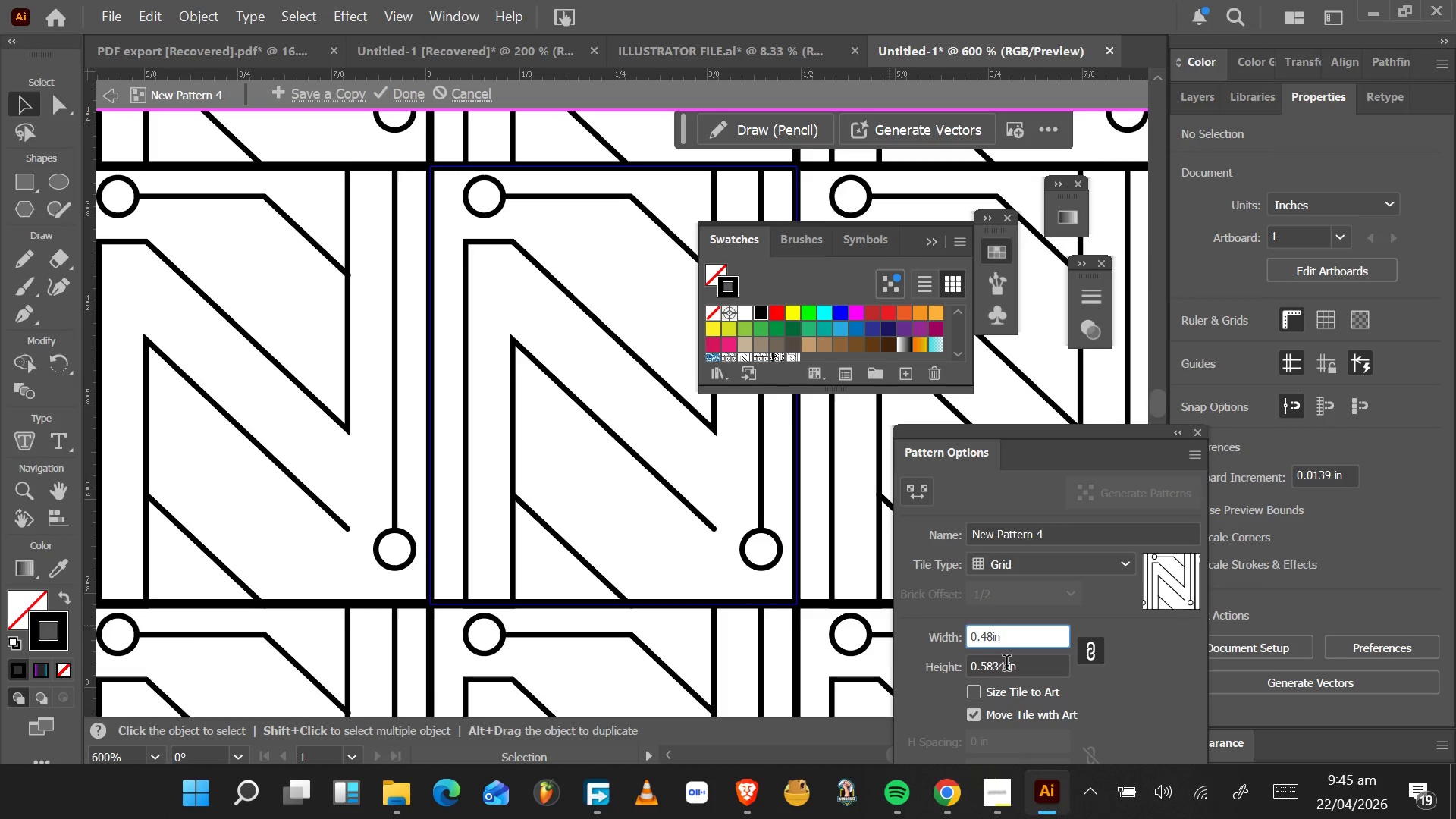 
key(9)
 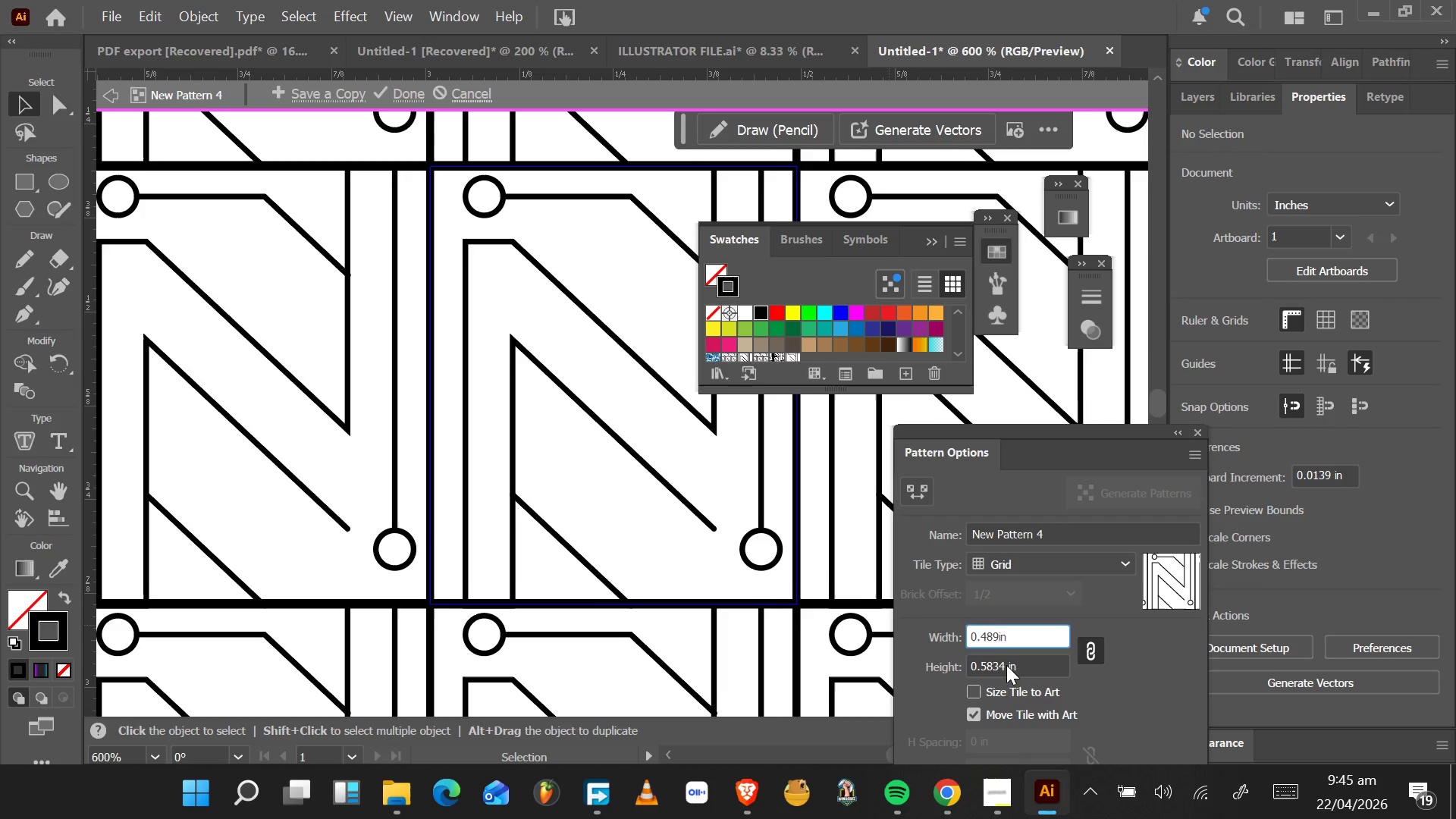 
key(Enter)
 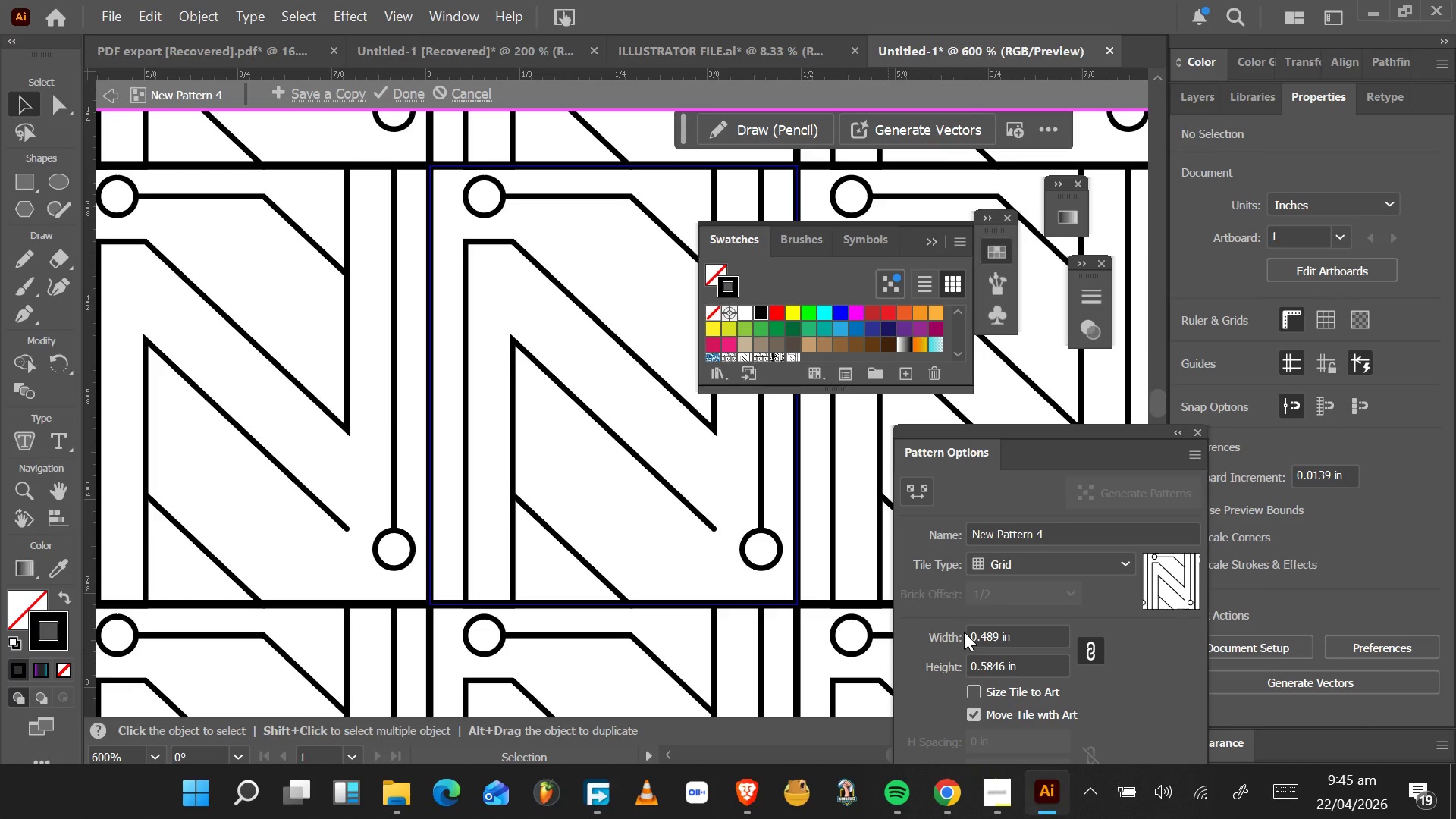 
wait(6.31)
 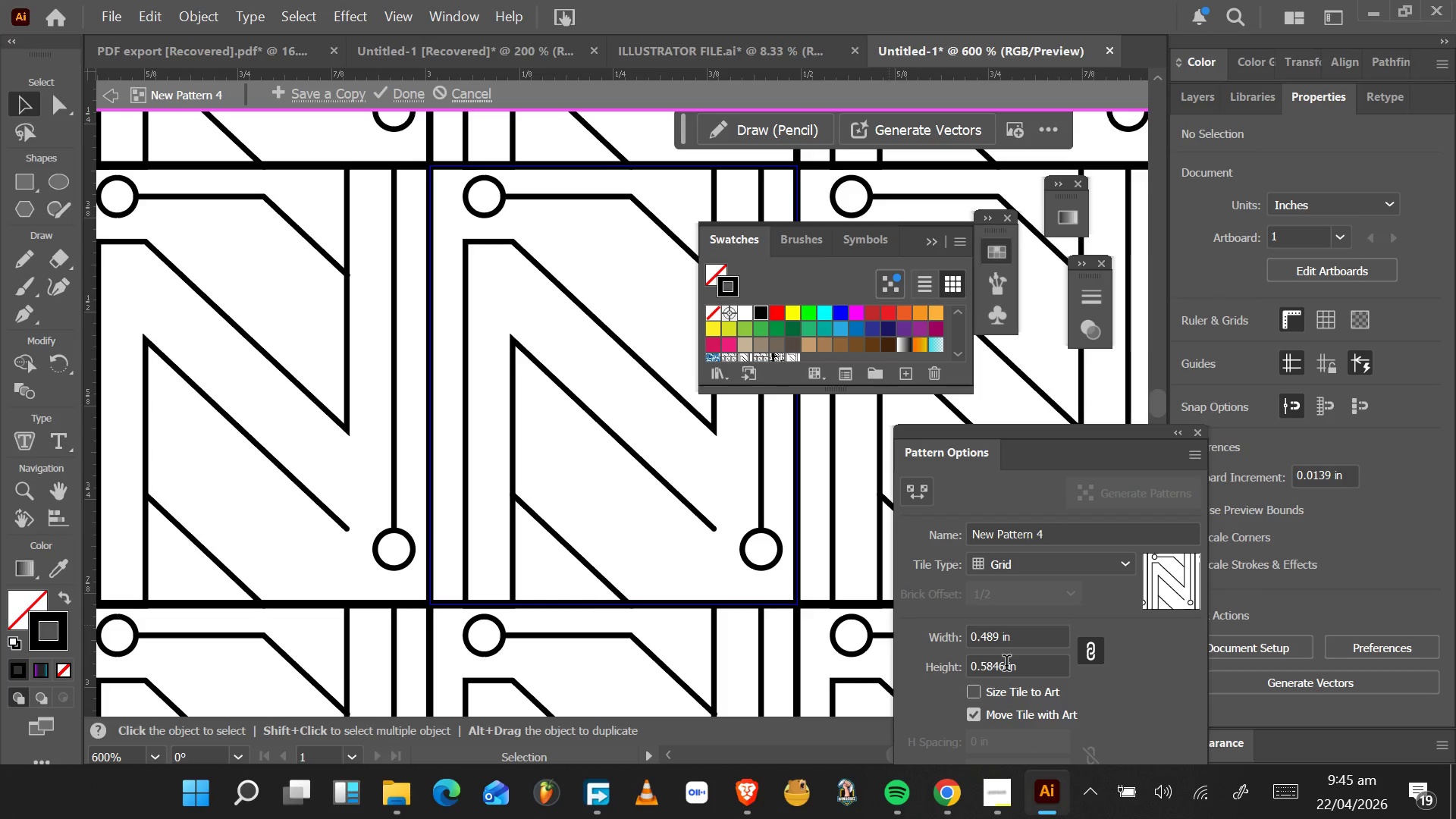 
left_click([999, 639])
 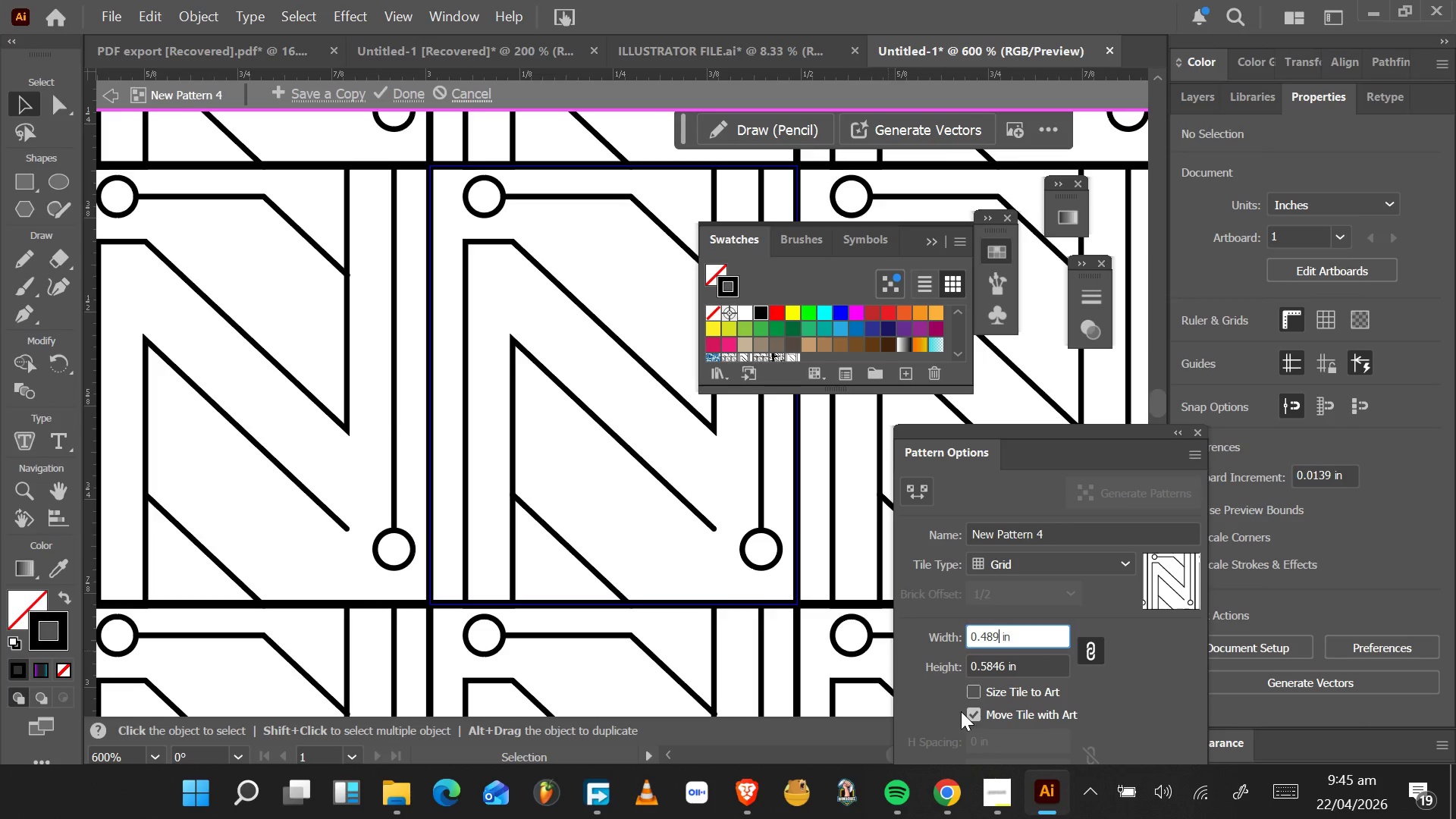 
key(Backspace)
 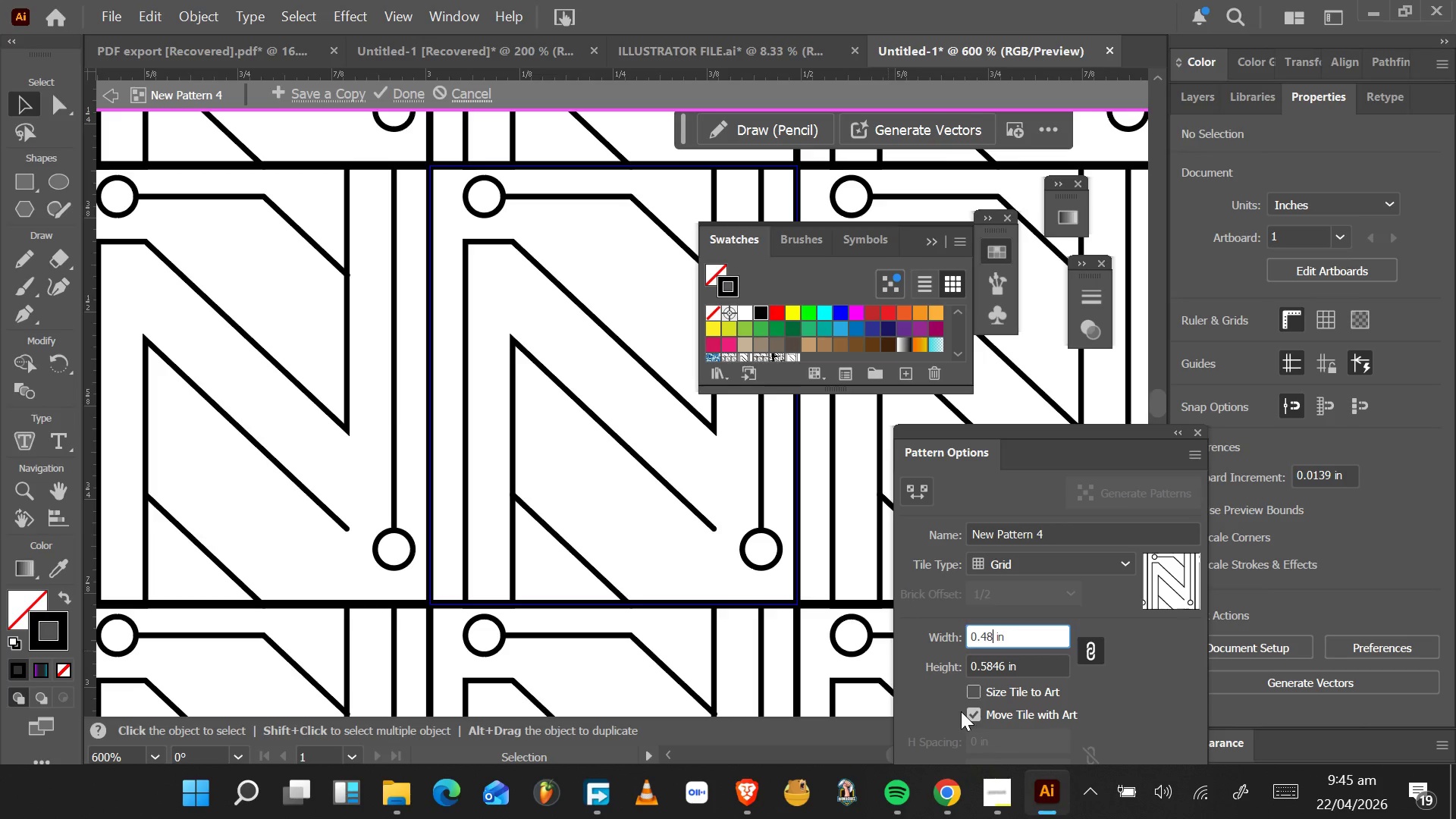 
key(Enter)
 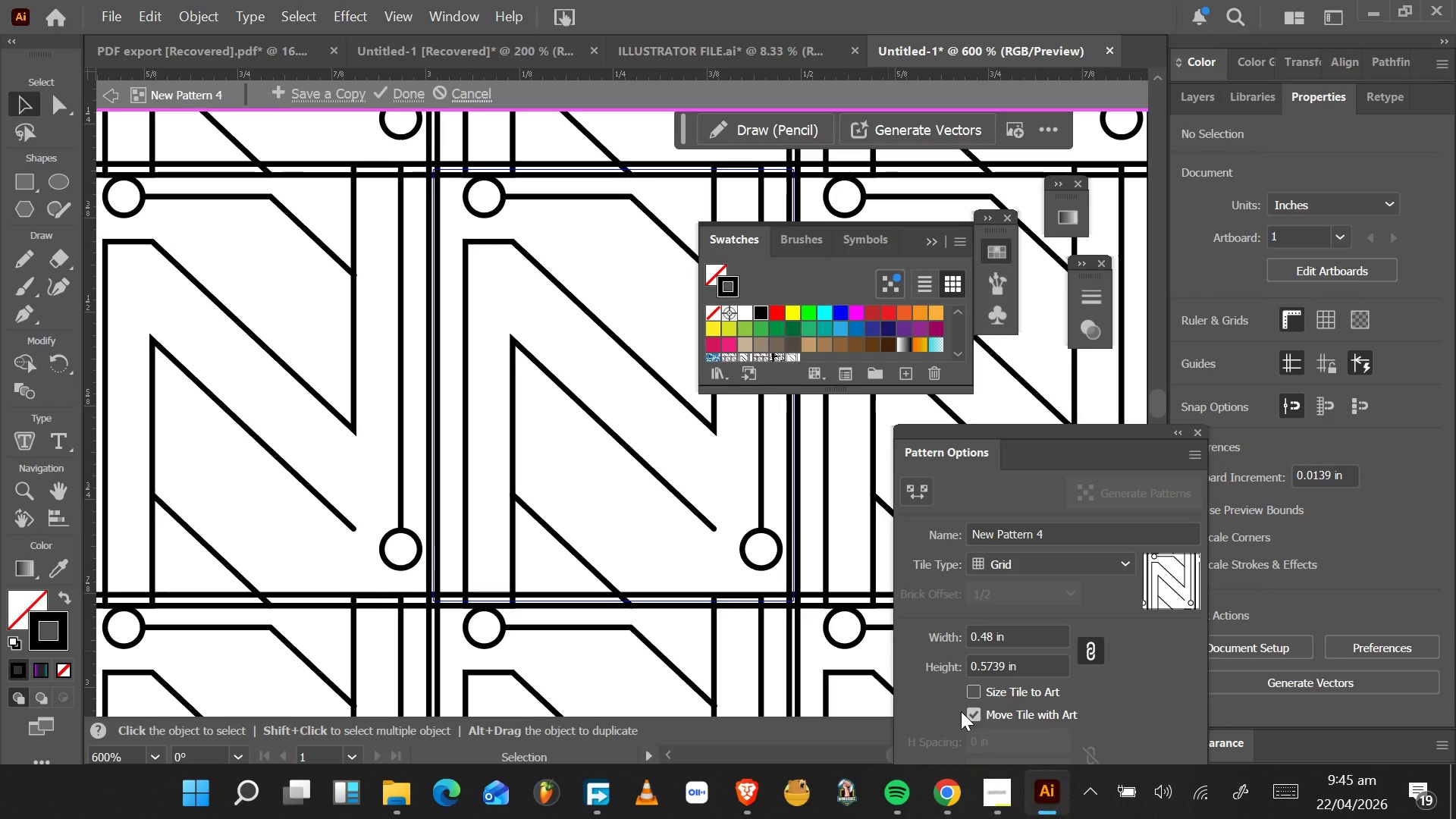 
key(Control+Z)
 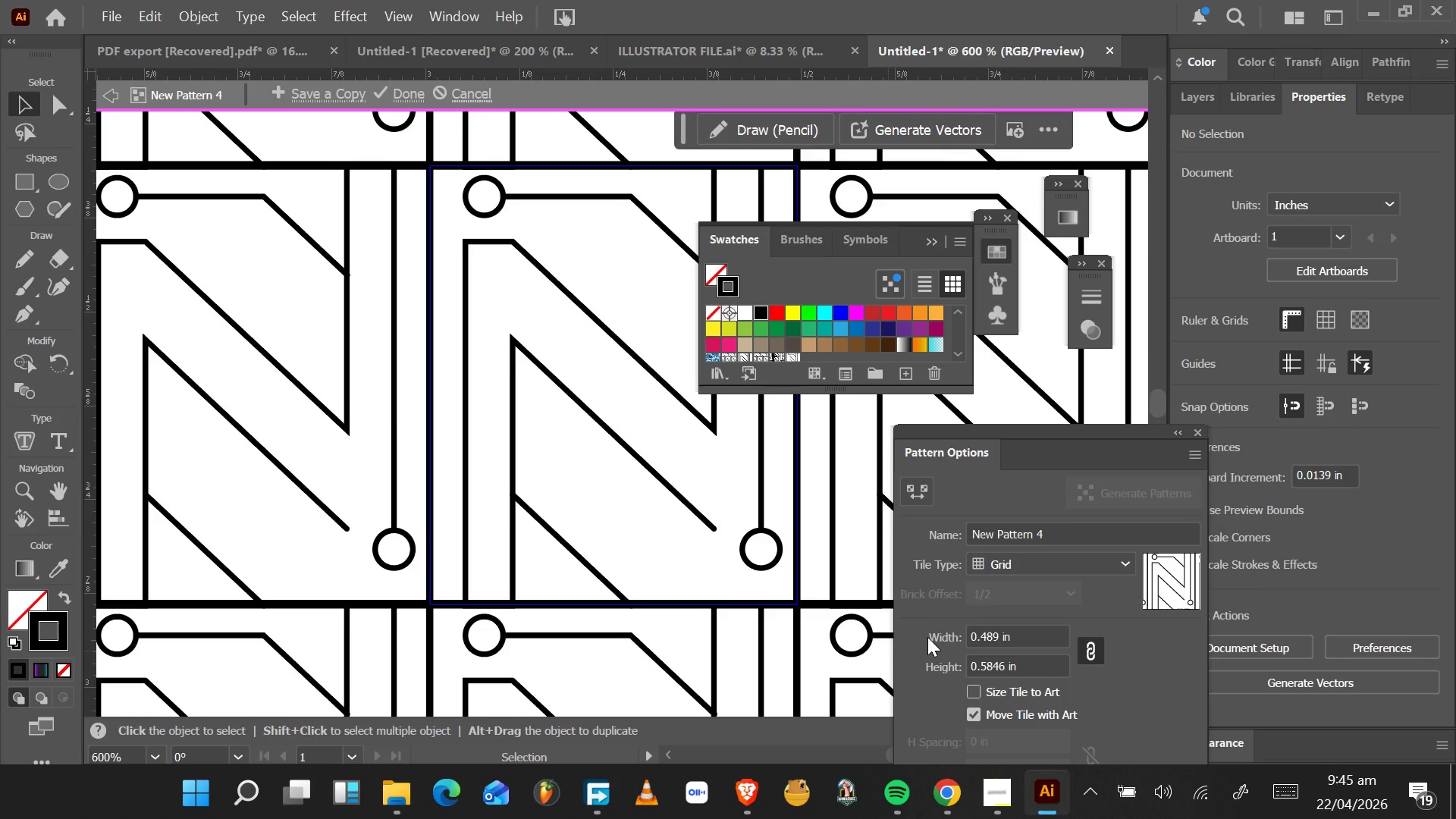 
key(Control+Z)
 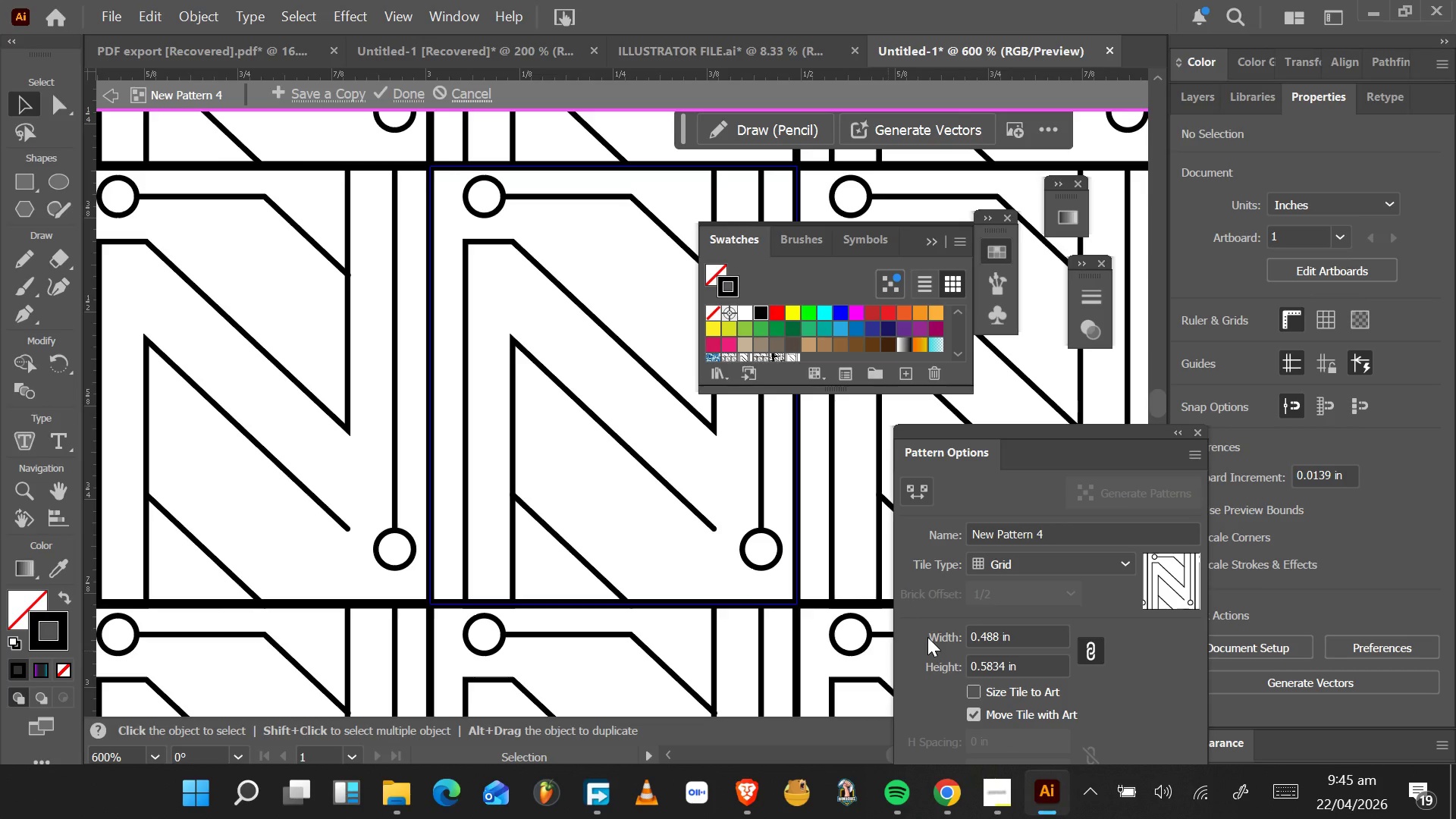 
key(Control+Z)
 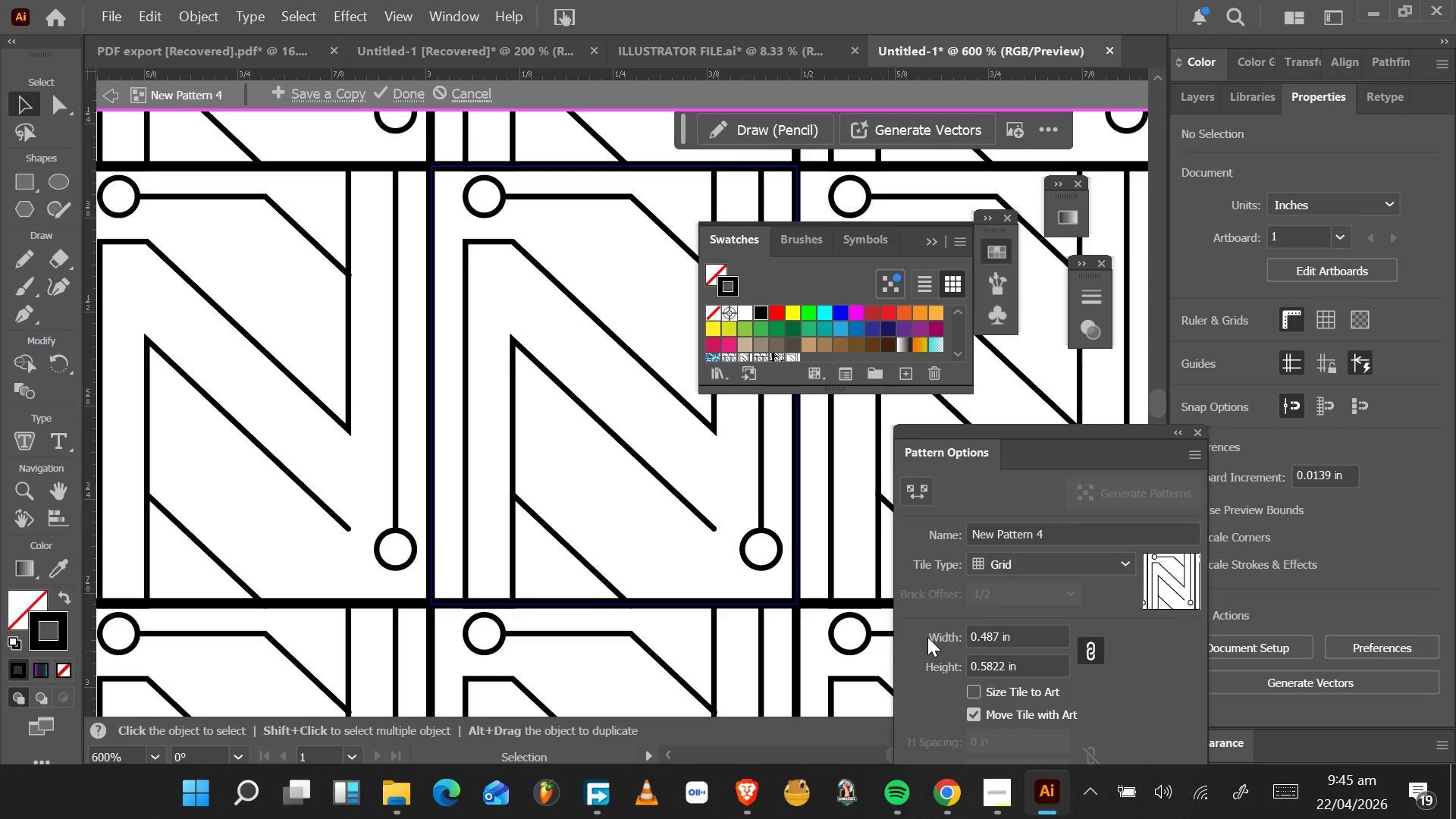 
key(Control+Z)
 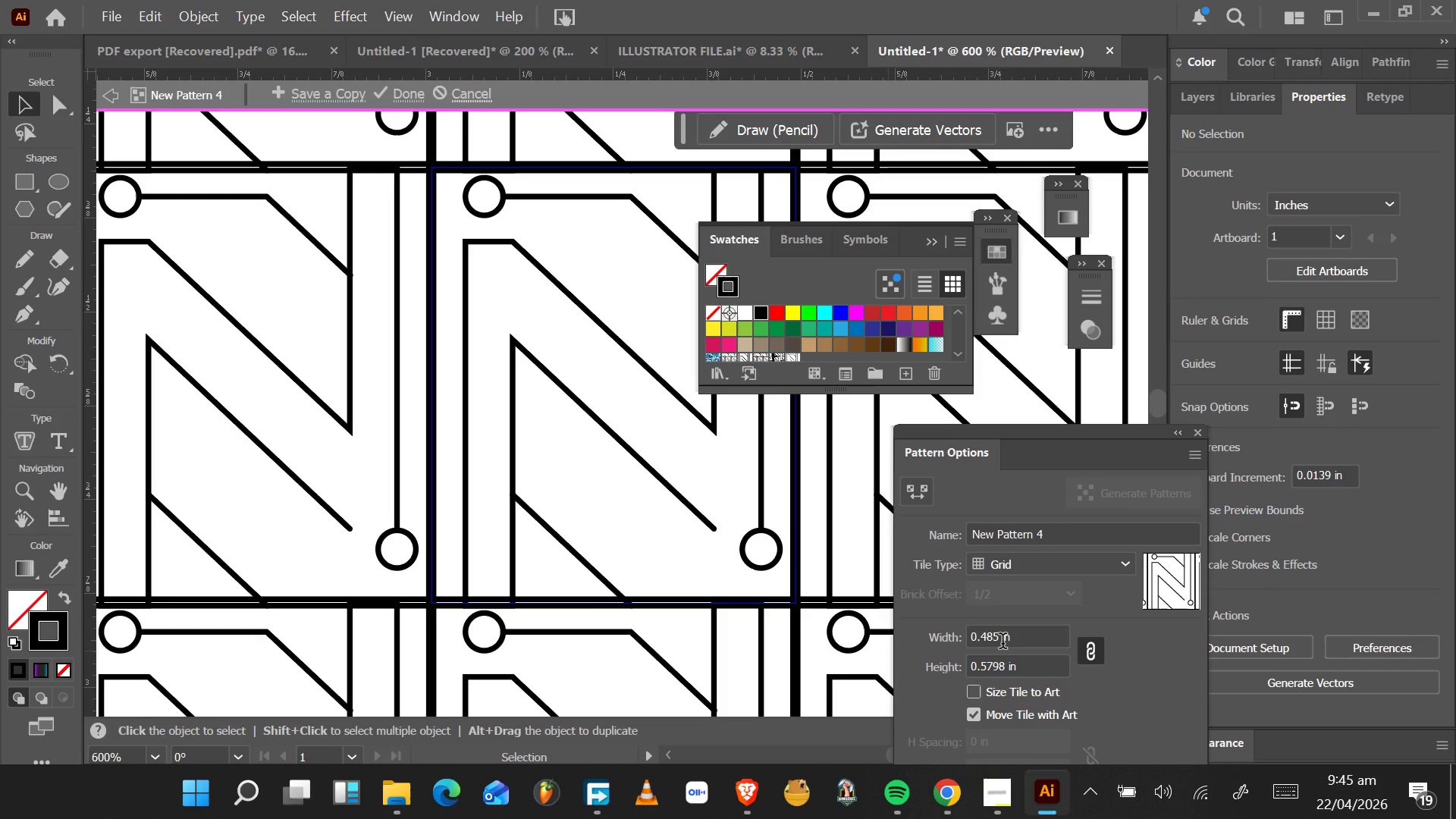 
left_click([999, 639])
 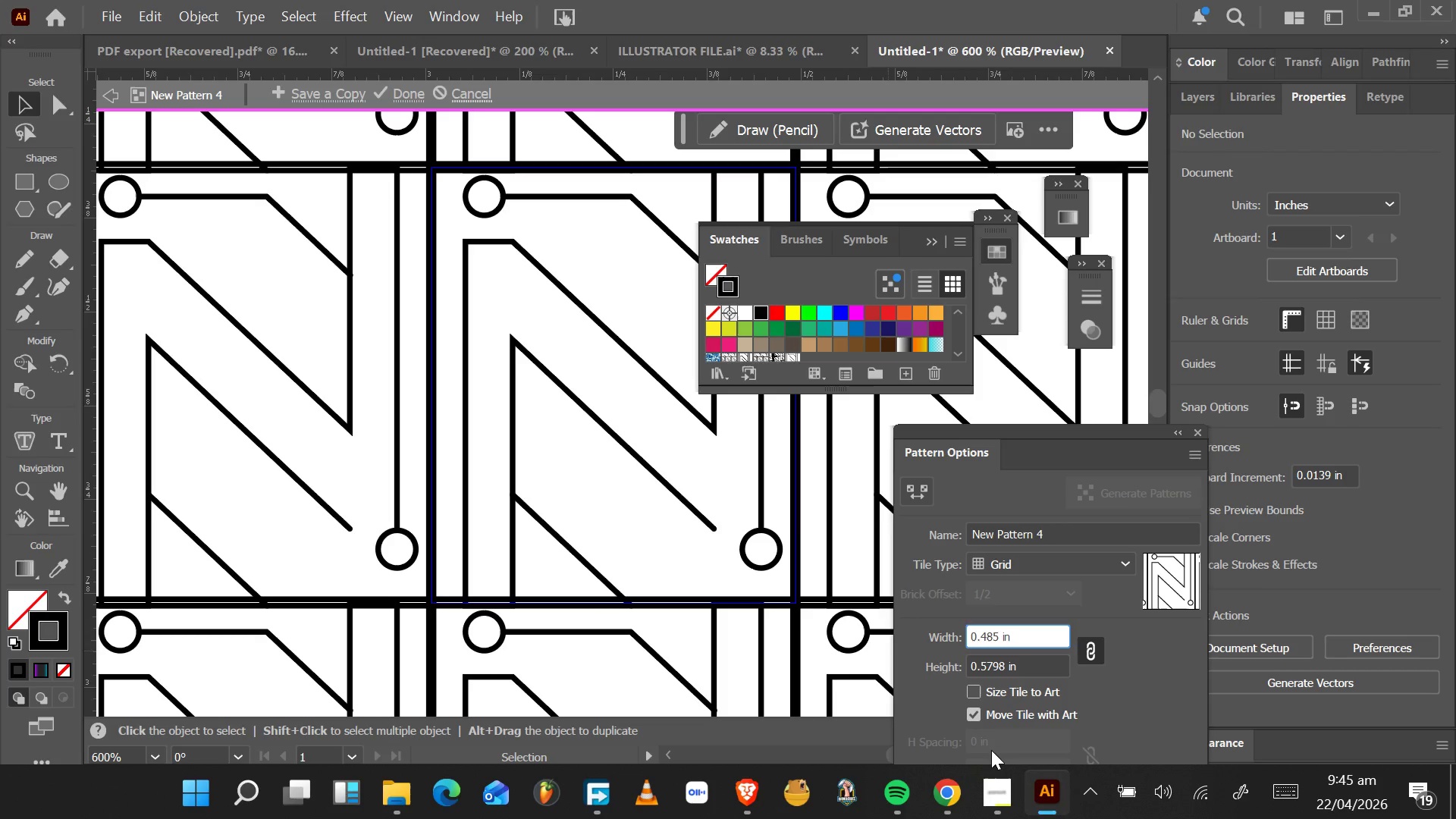 
key(Backspace)
 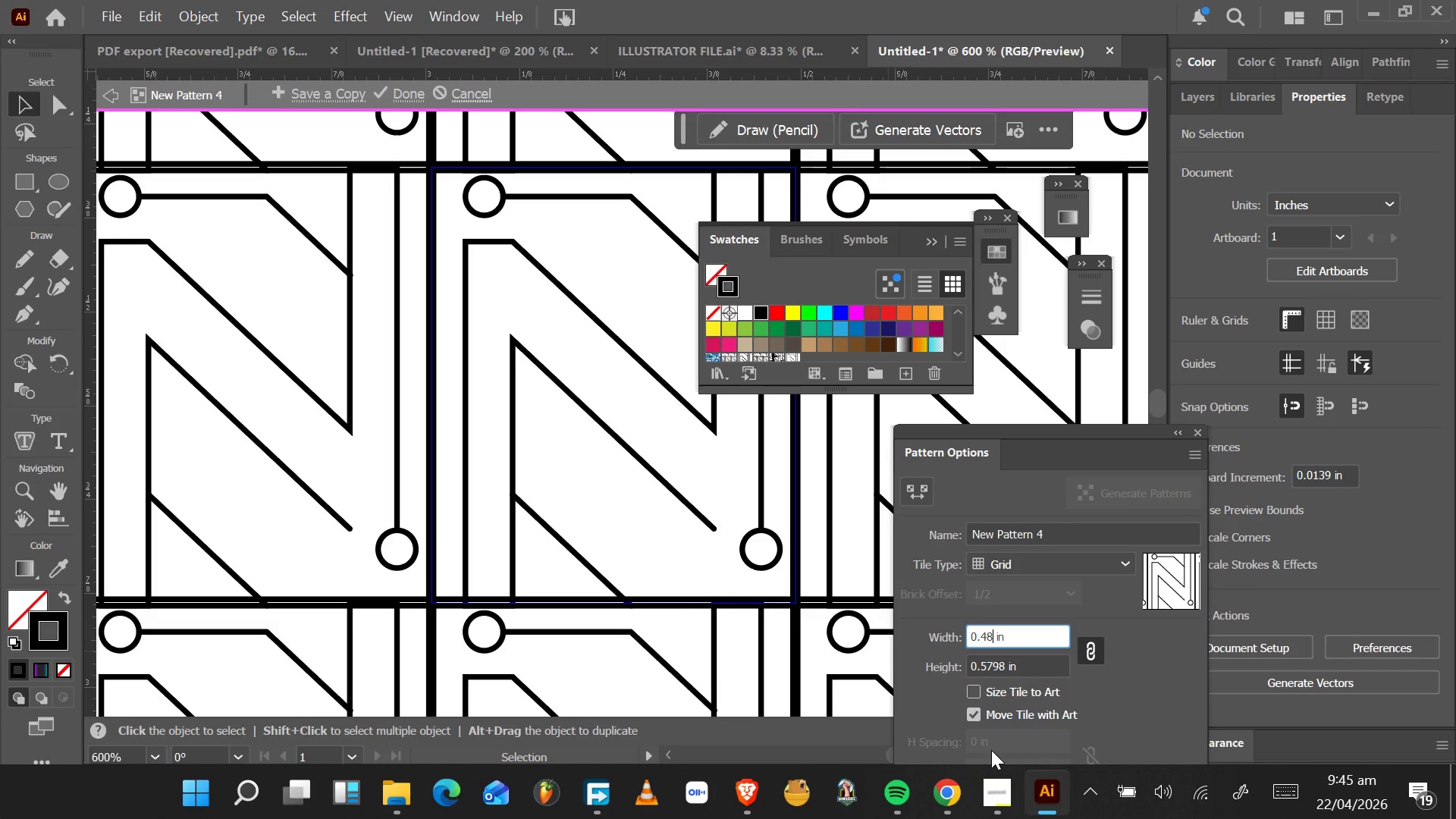 
key(8)
 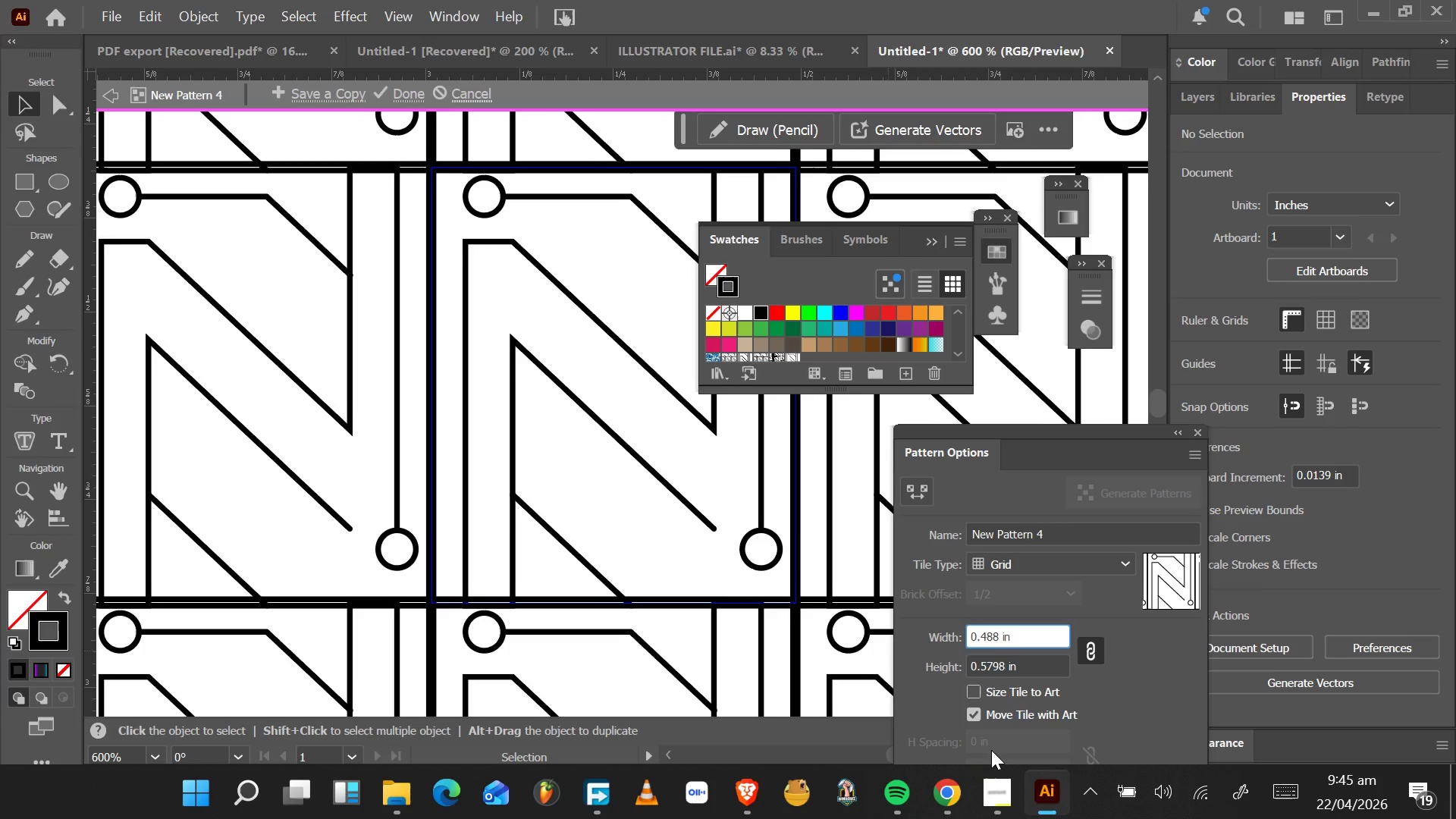 
key(Enter)
 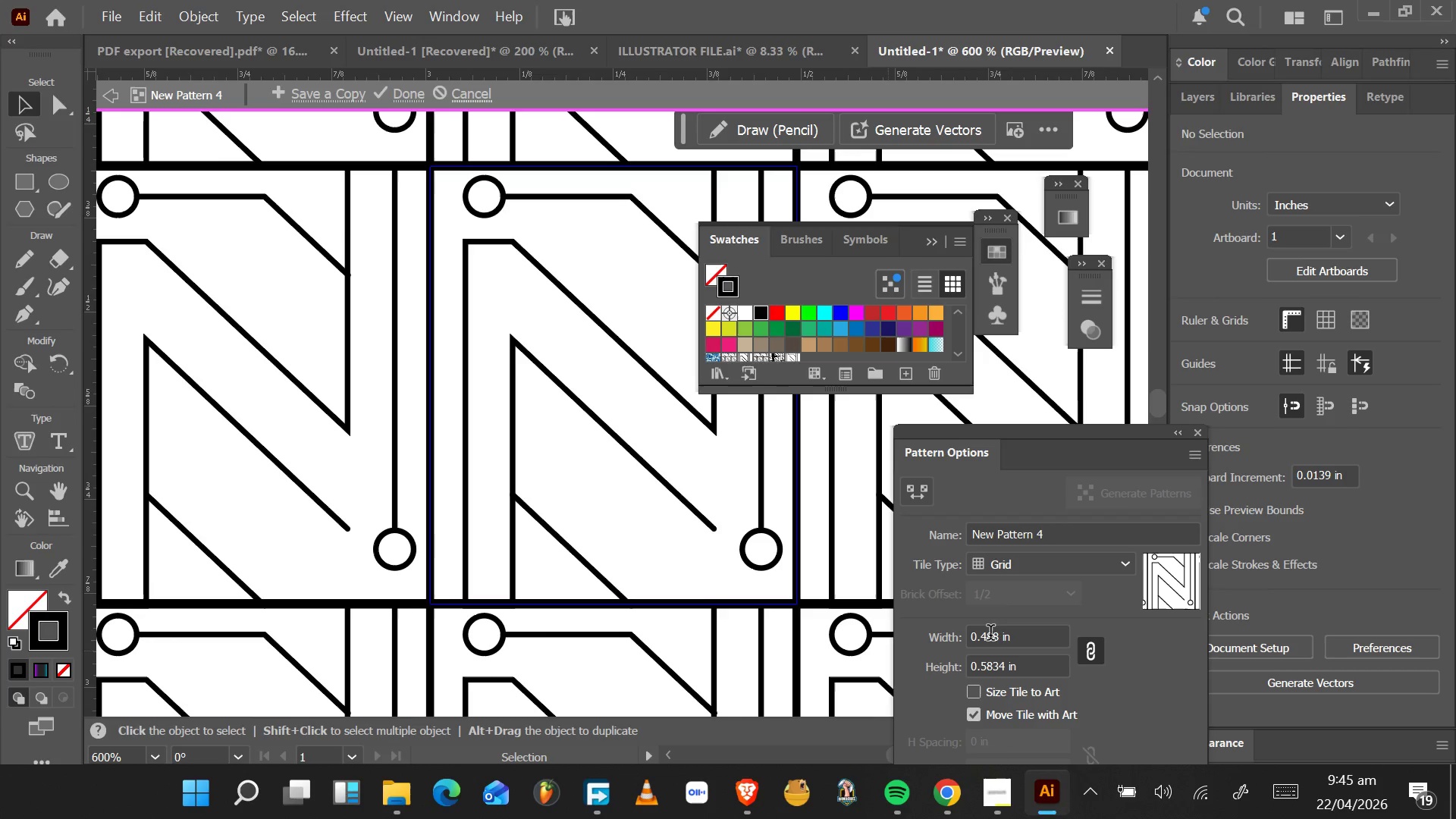 
left_click([997, 641])
 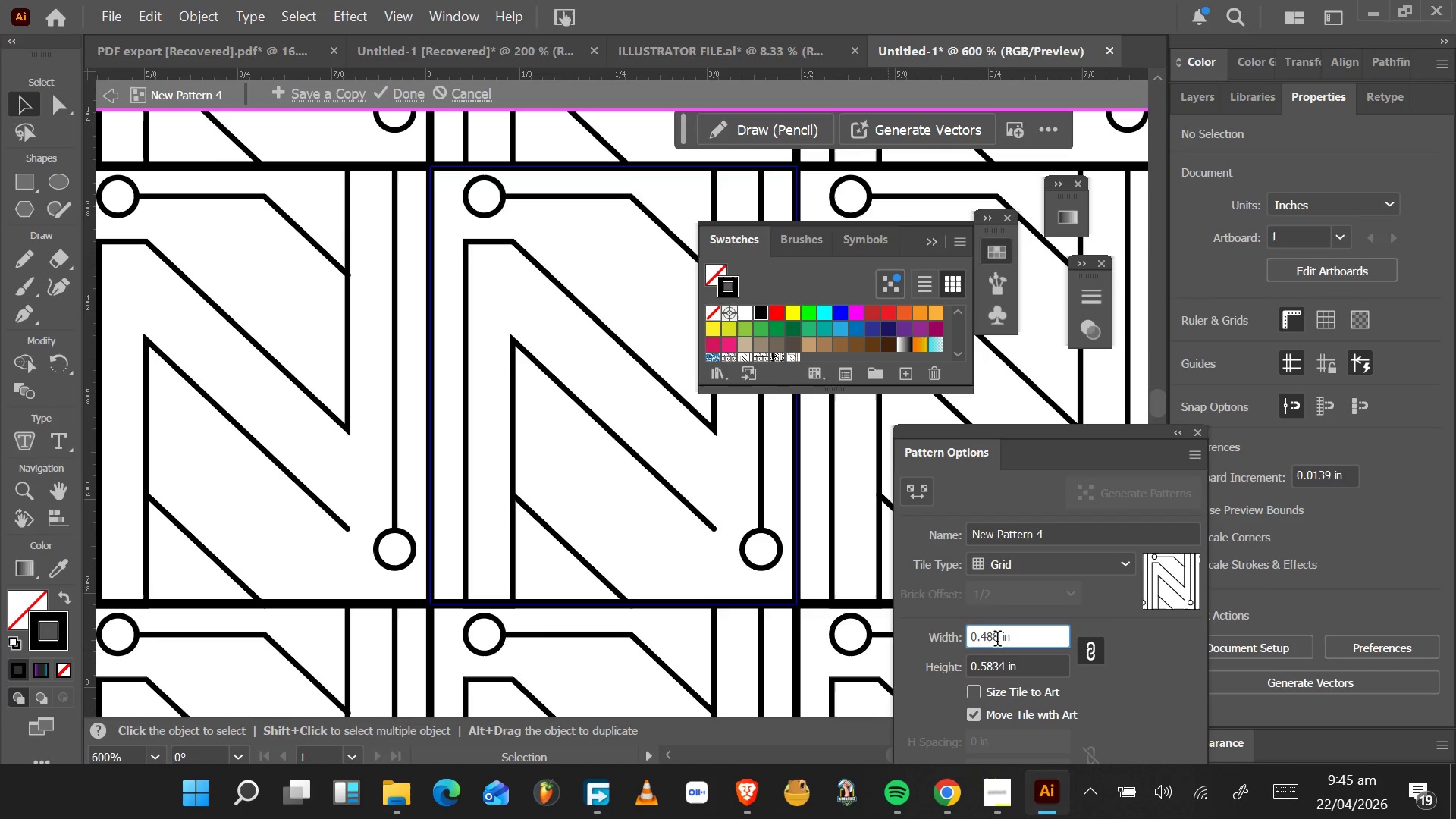 
key(Backspace)
type(95)
 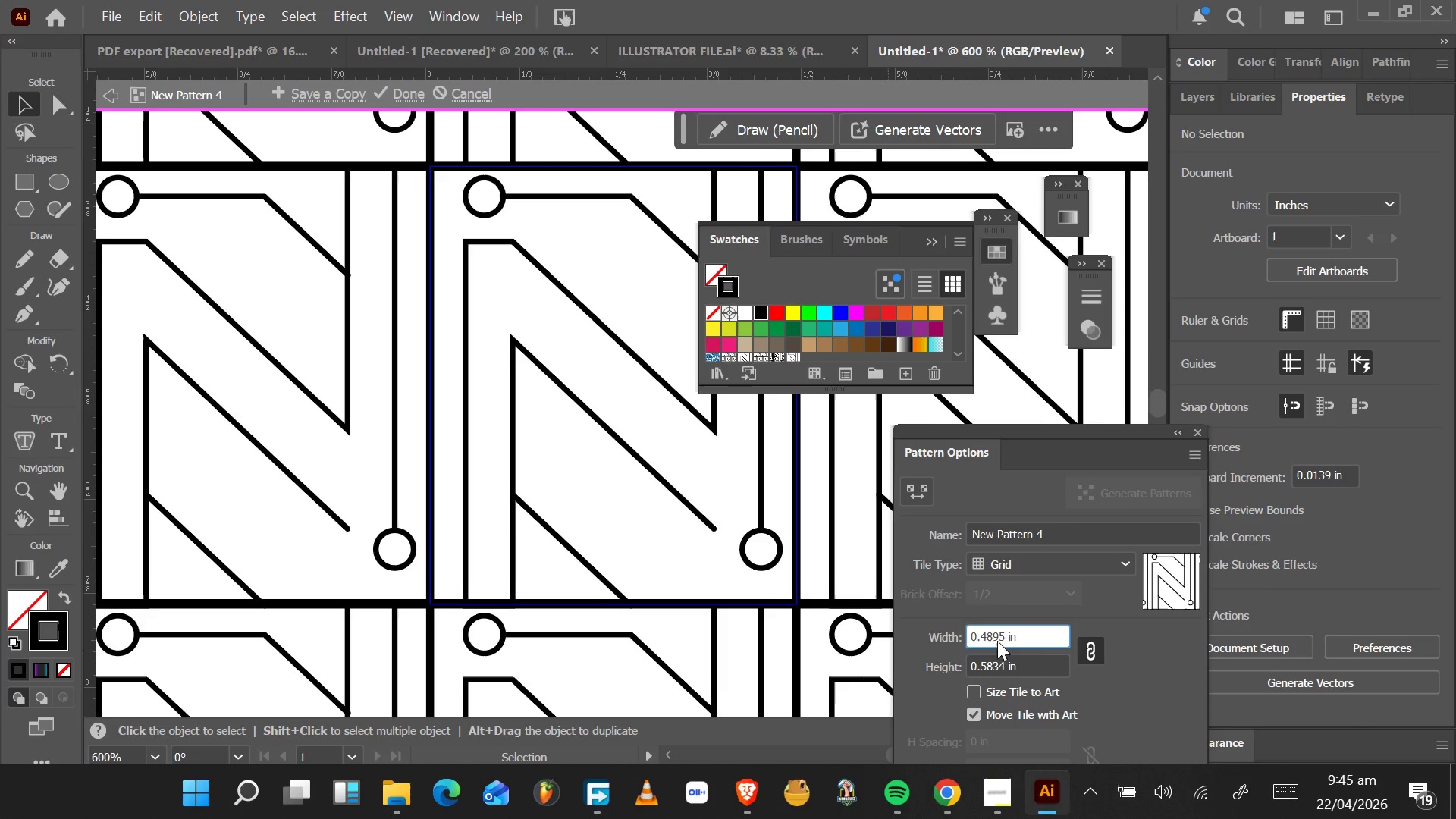 
key(Enter)
 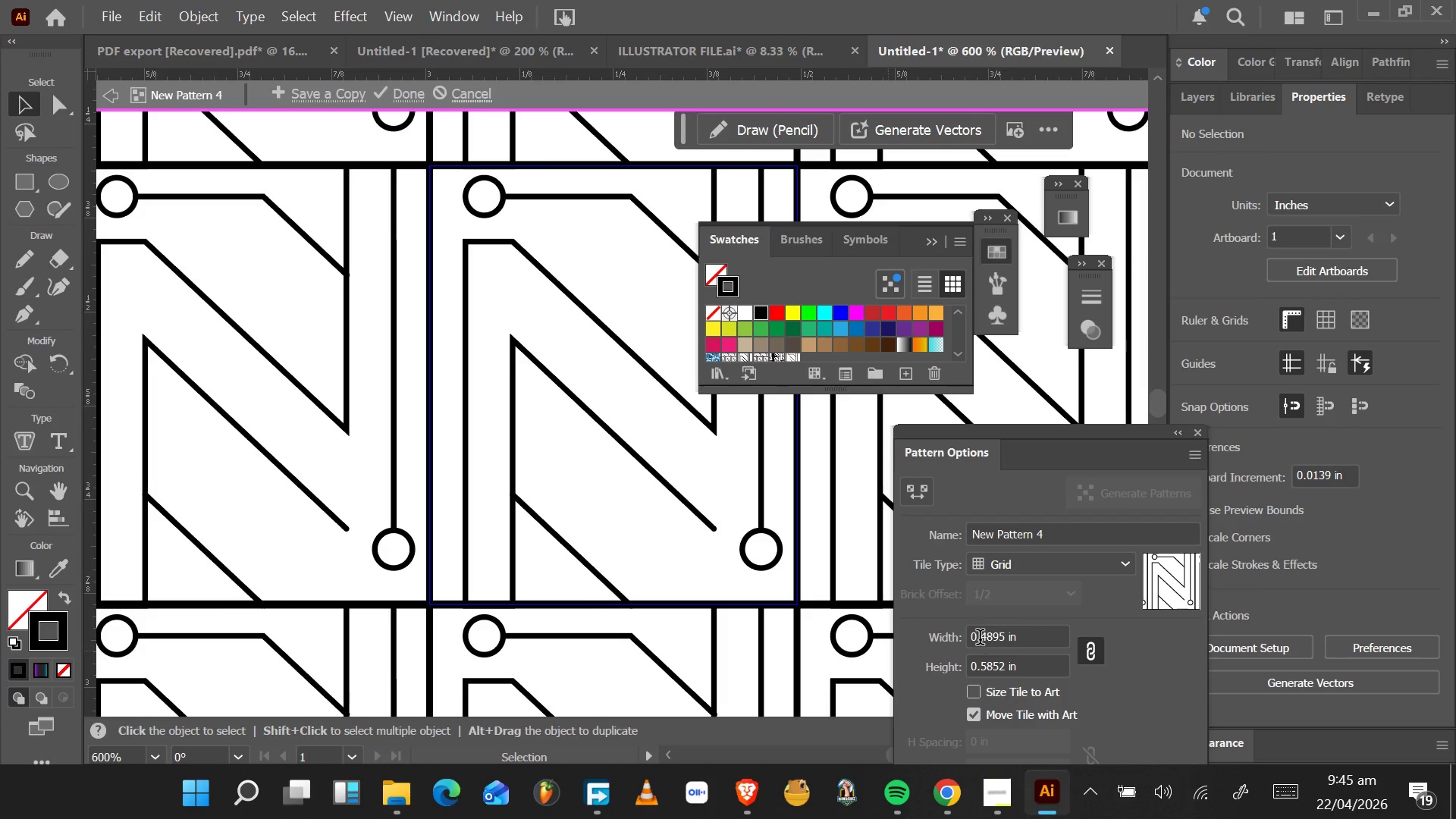 
wait(5.2)
 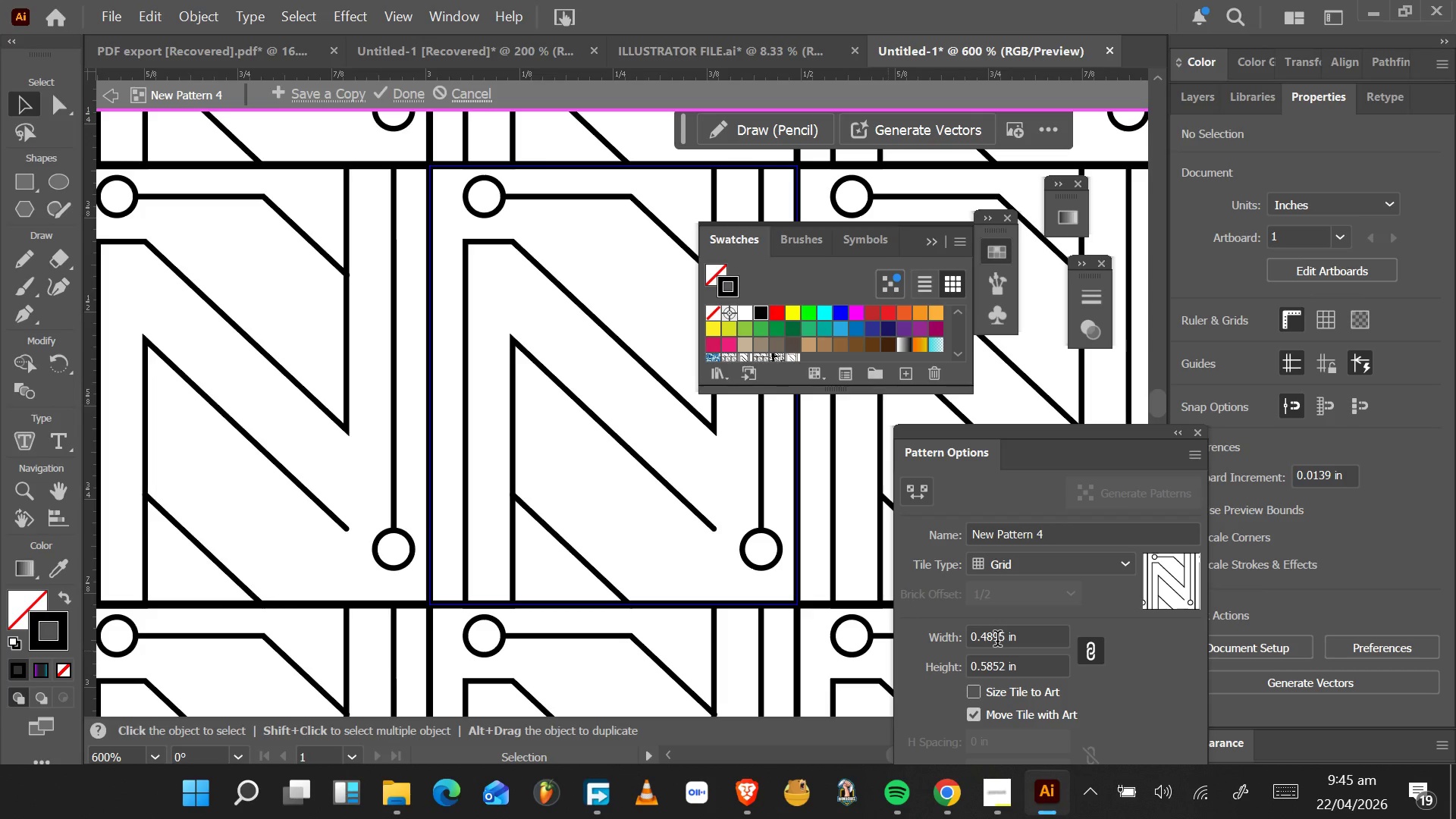 
left_click([1005, 635])
 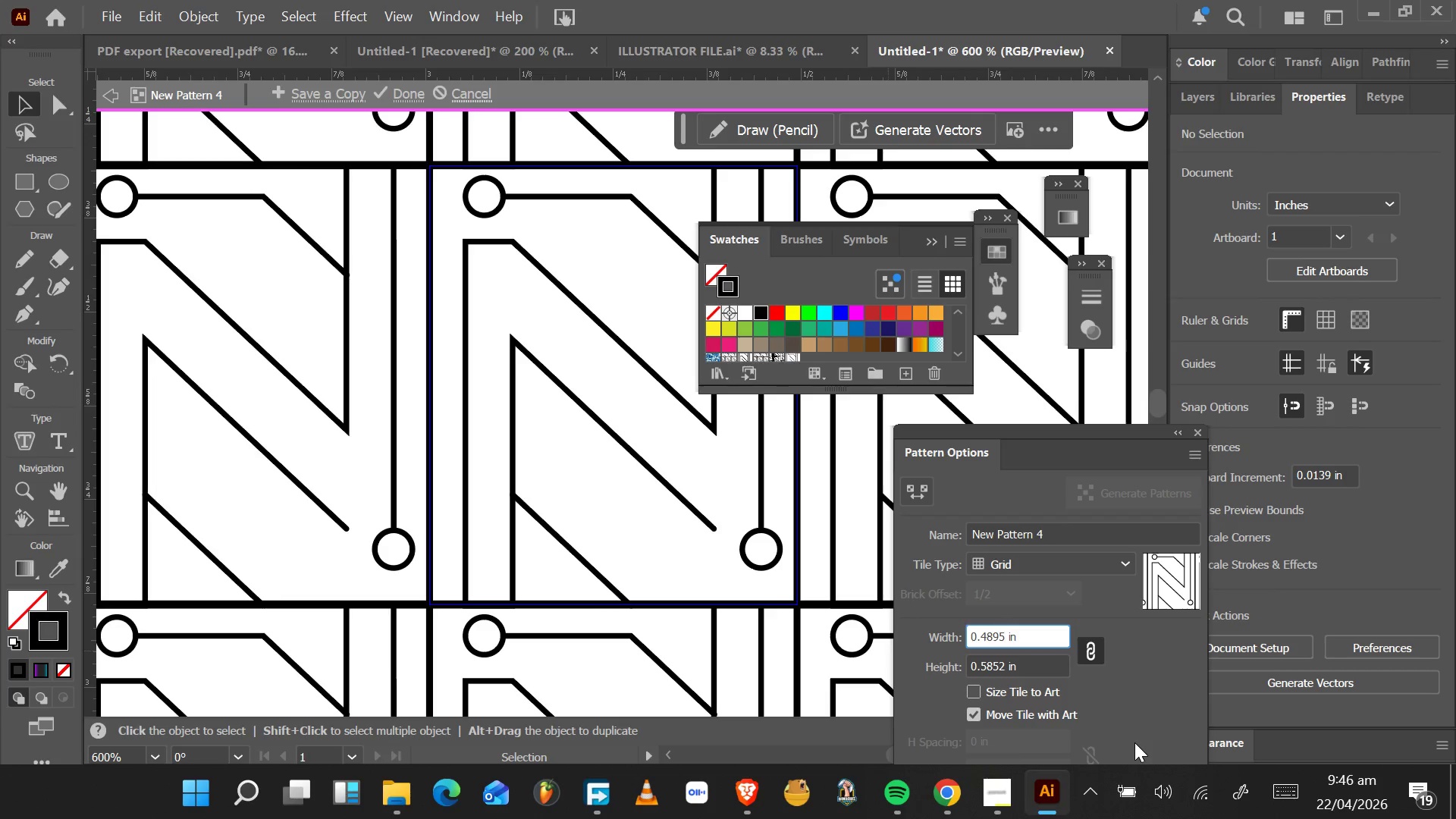 
key(Backspace)
 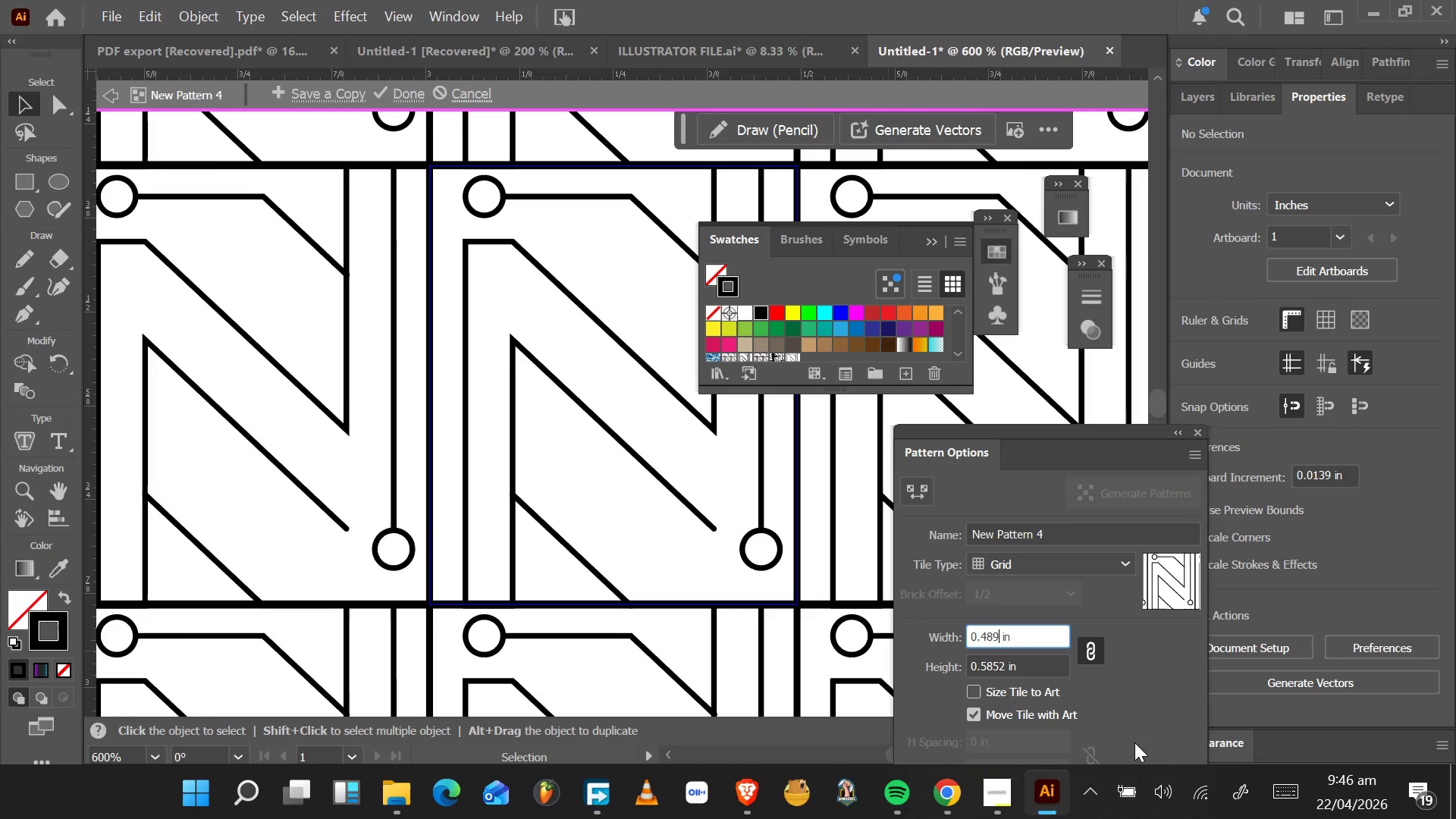 
key(6)
 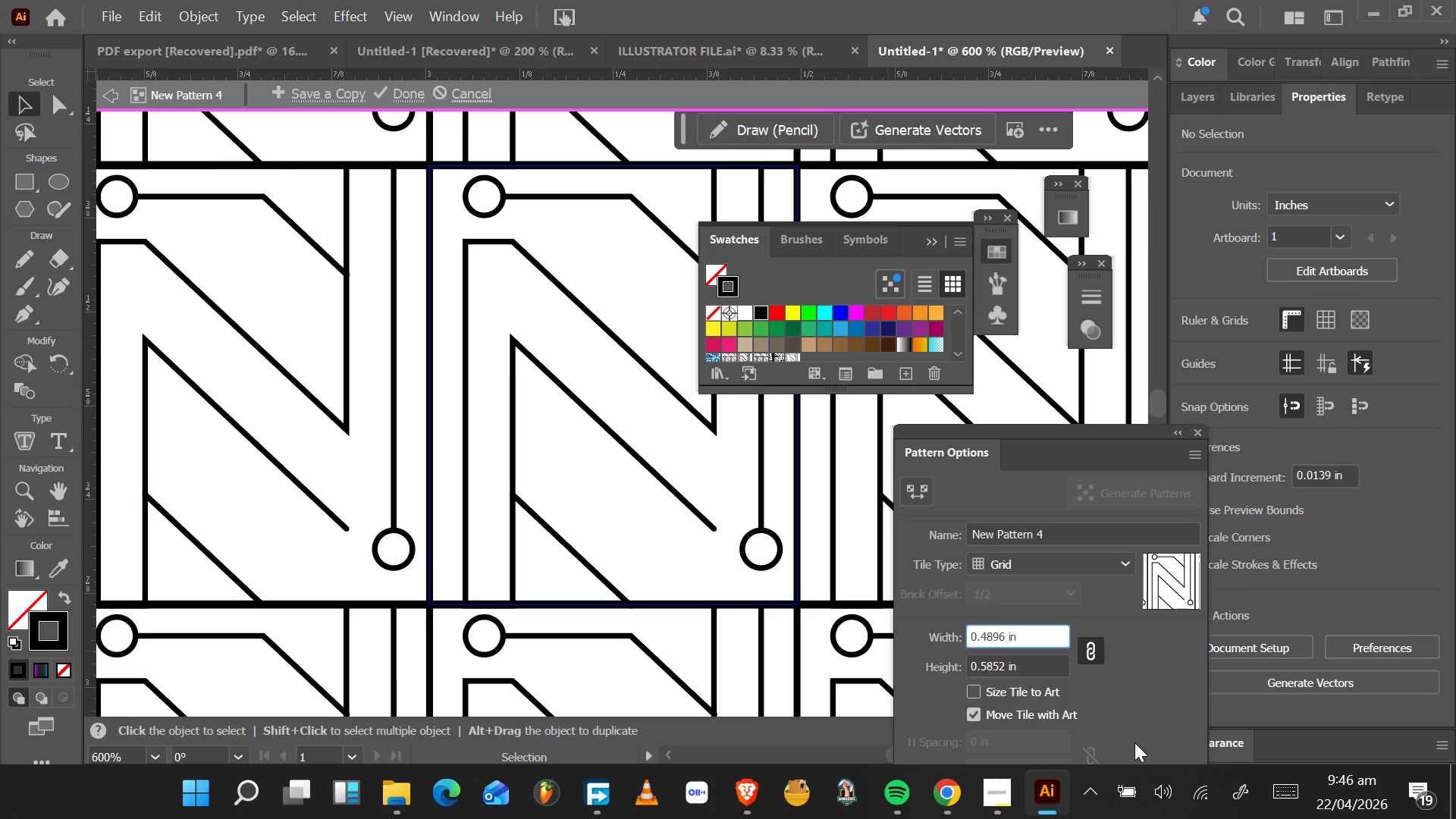 
key(Enter)
 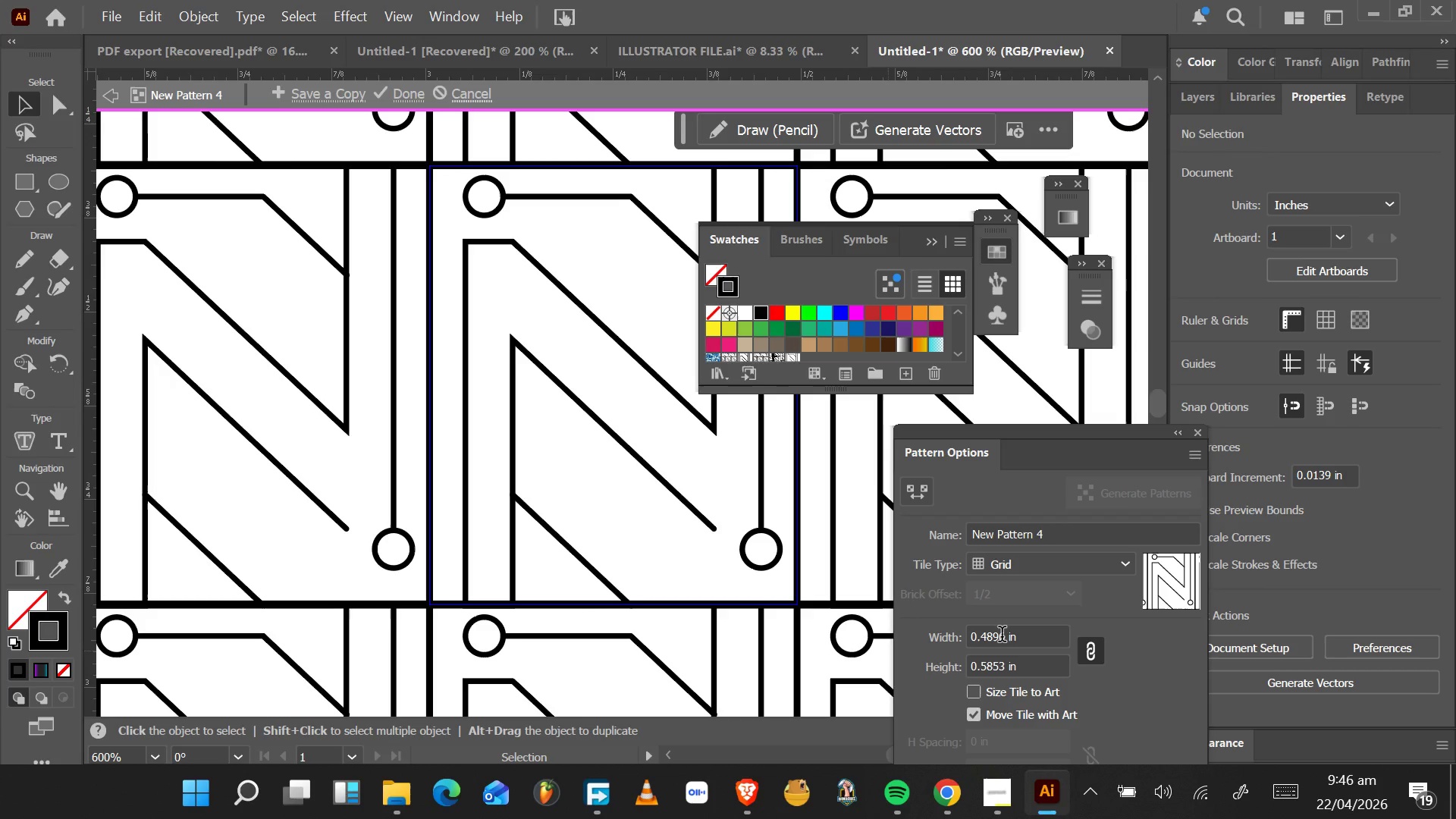 
left_click([1003, 636])
 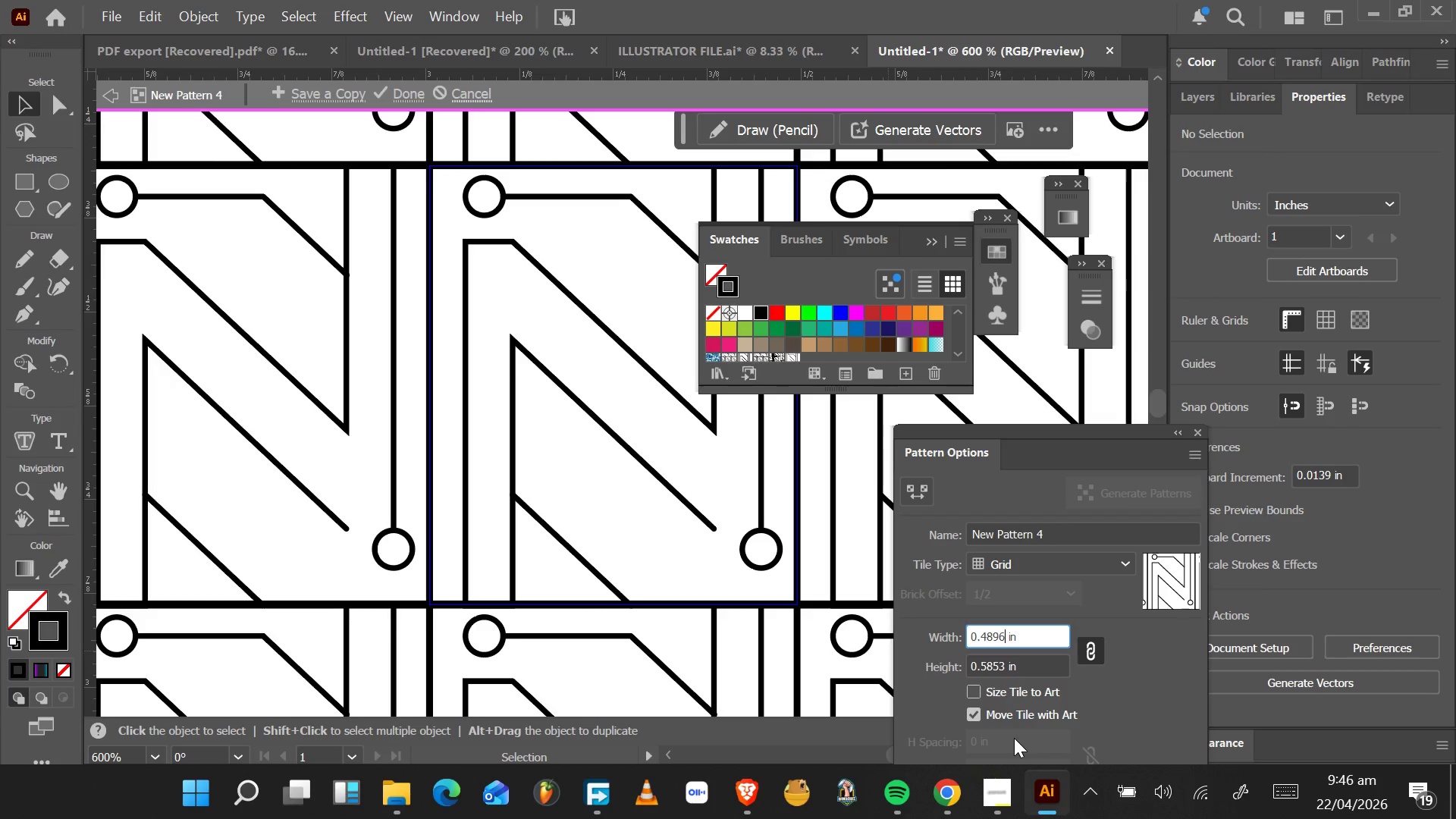 
key(Backspace)
 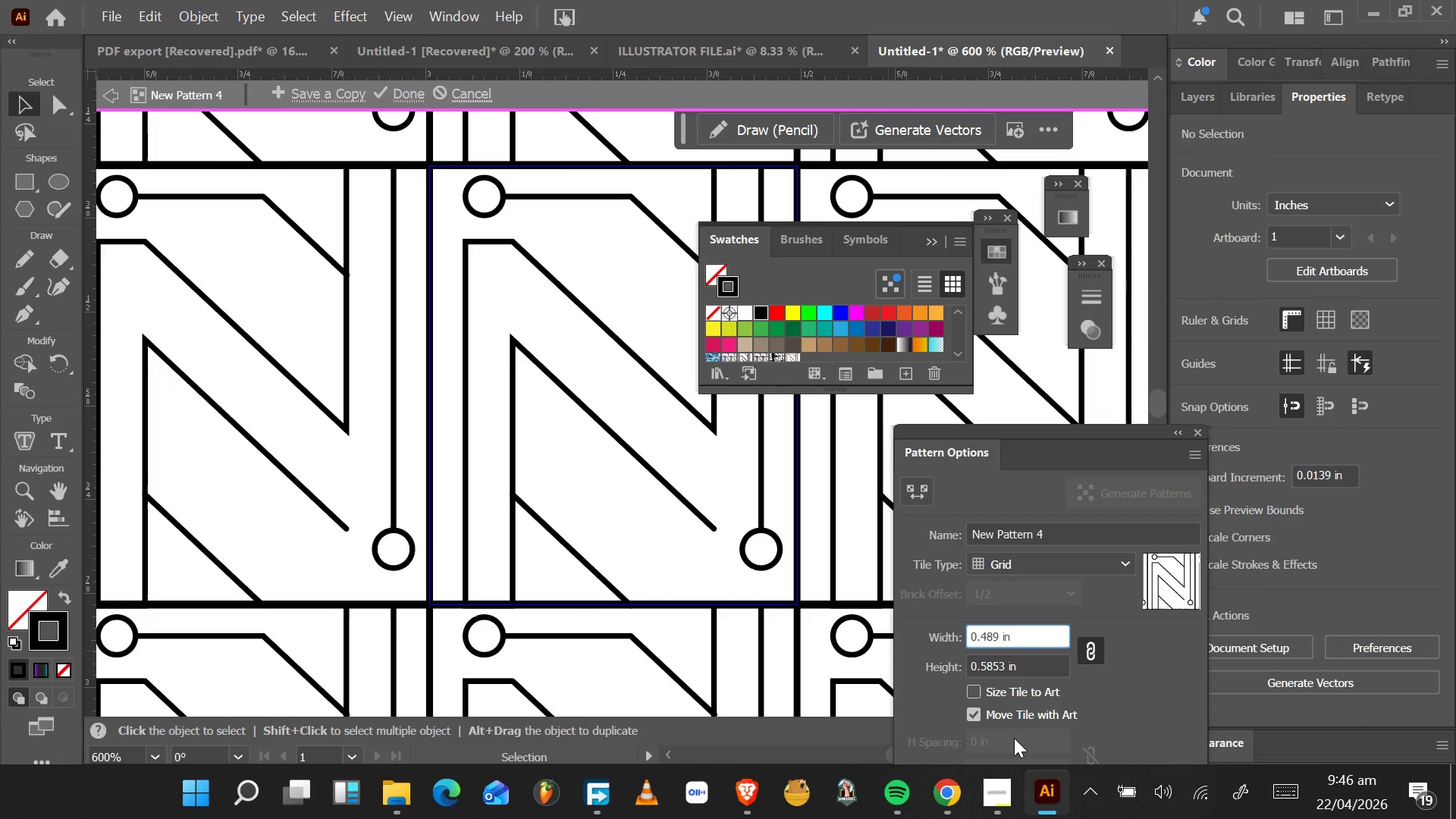 
key(8)
 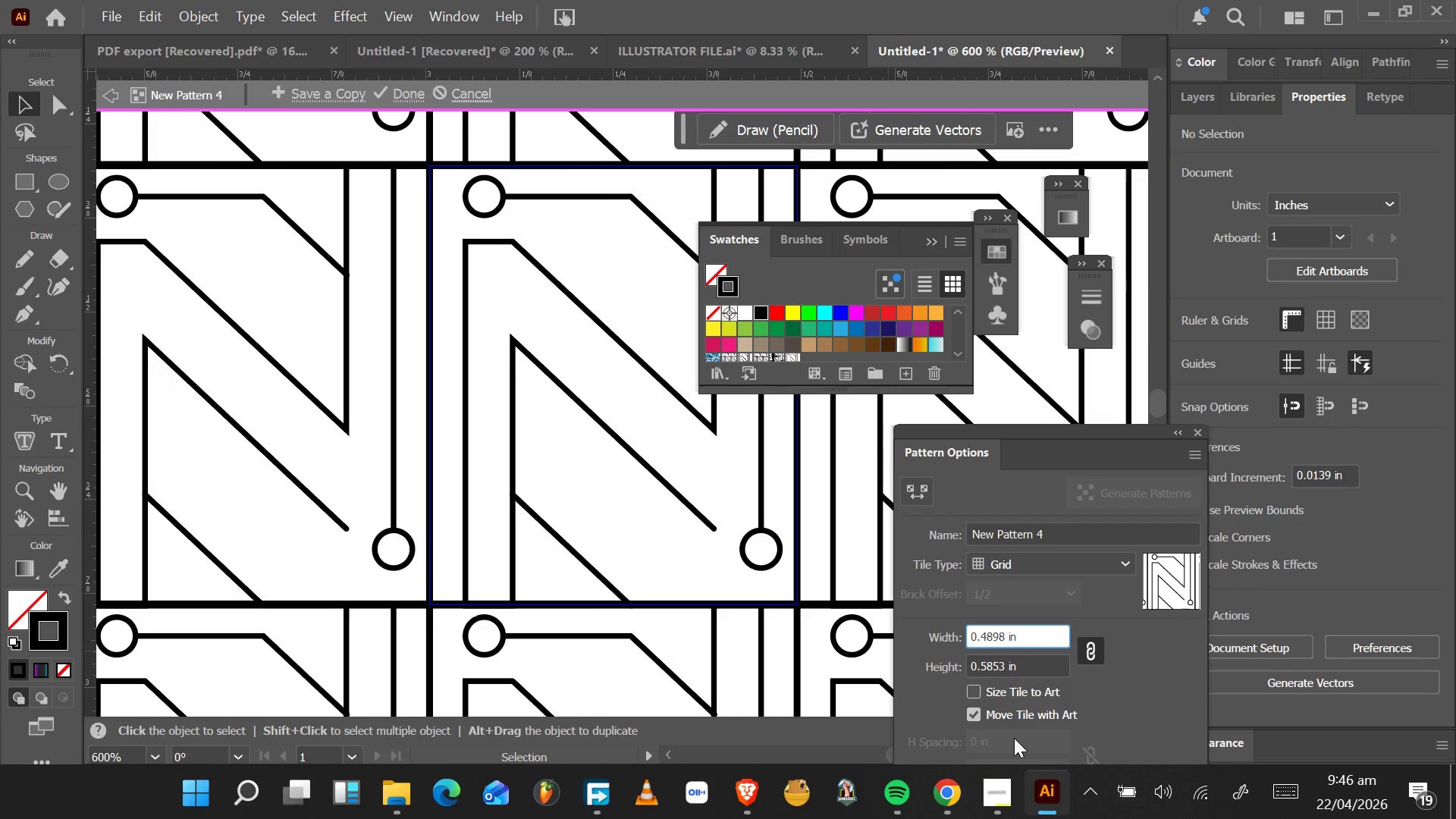 
key(Enter)
 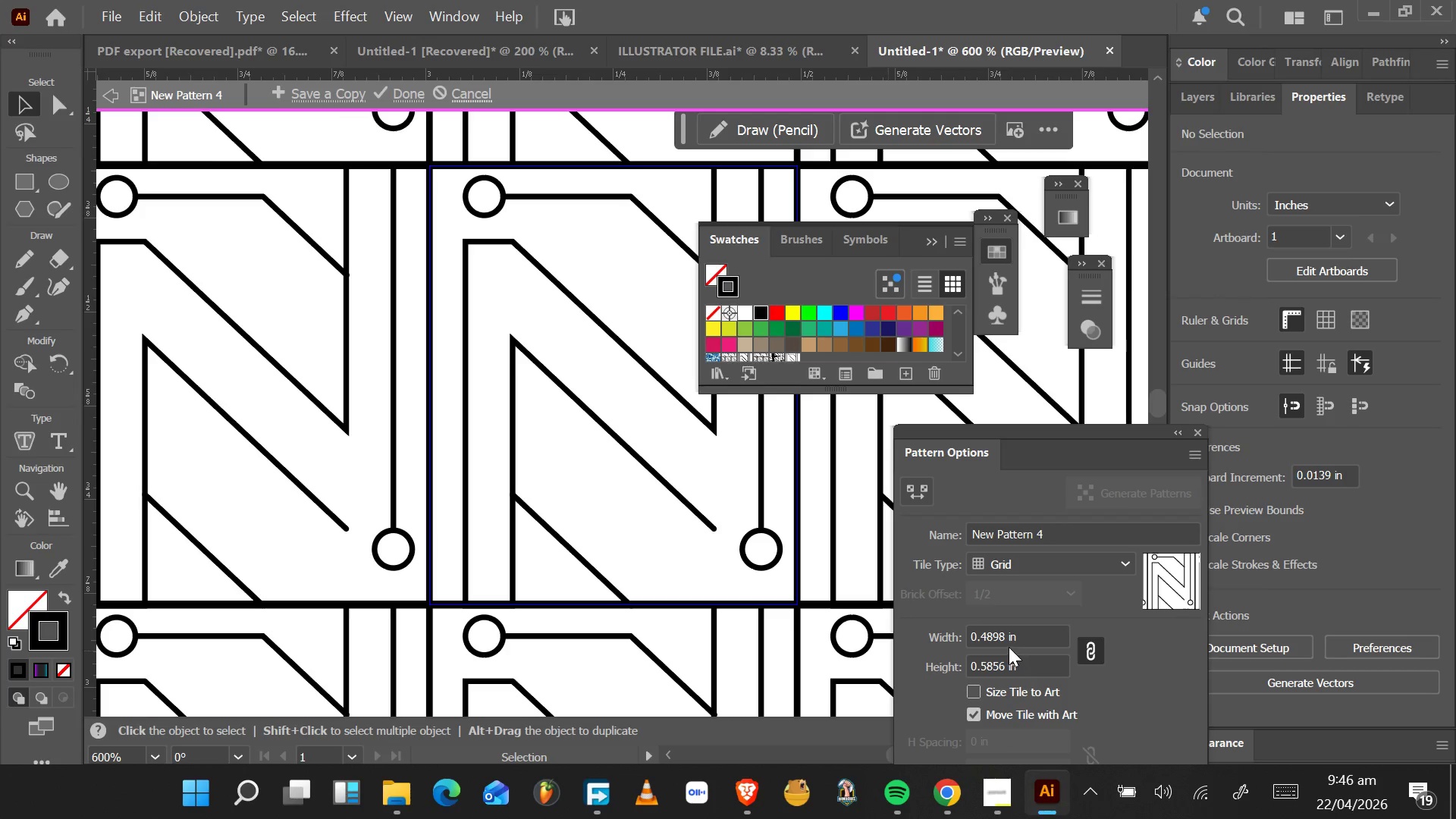 
left_click([1002, 633])
 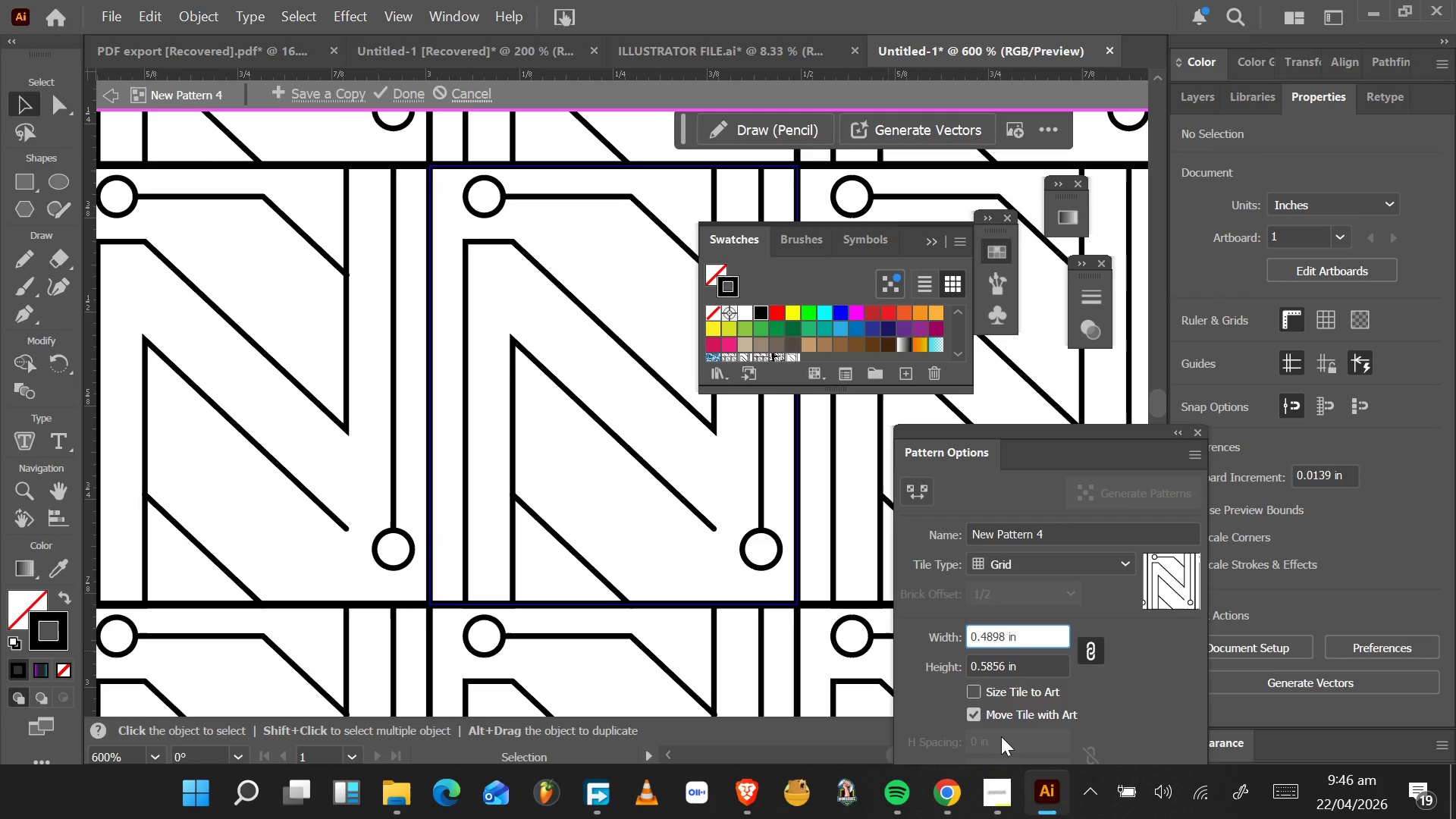 
key(Backspace)
 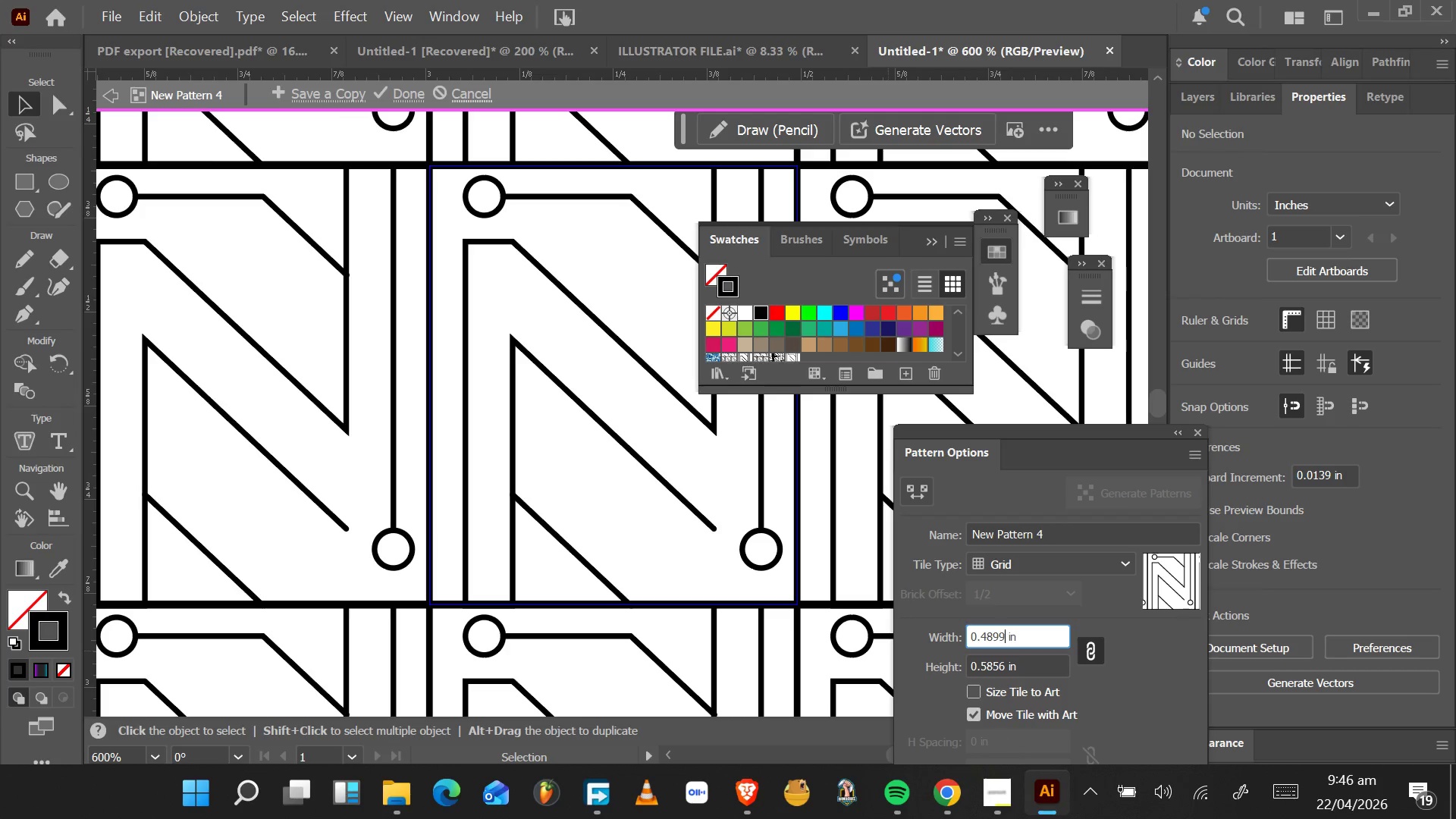 
key(9)
 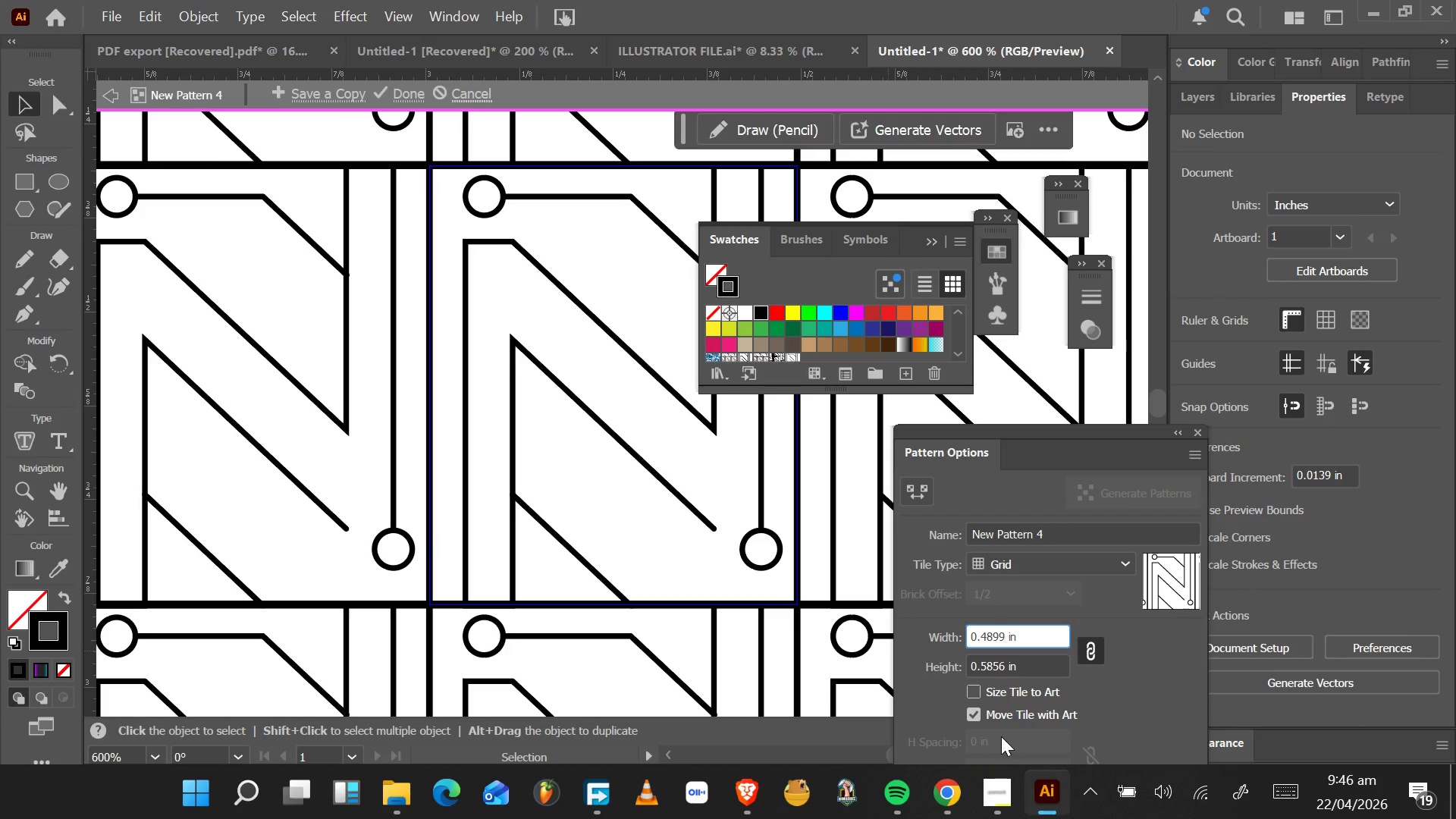 
key(Enter)
 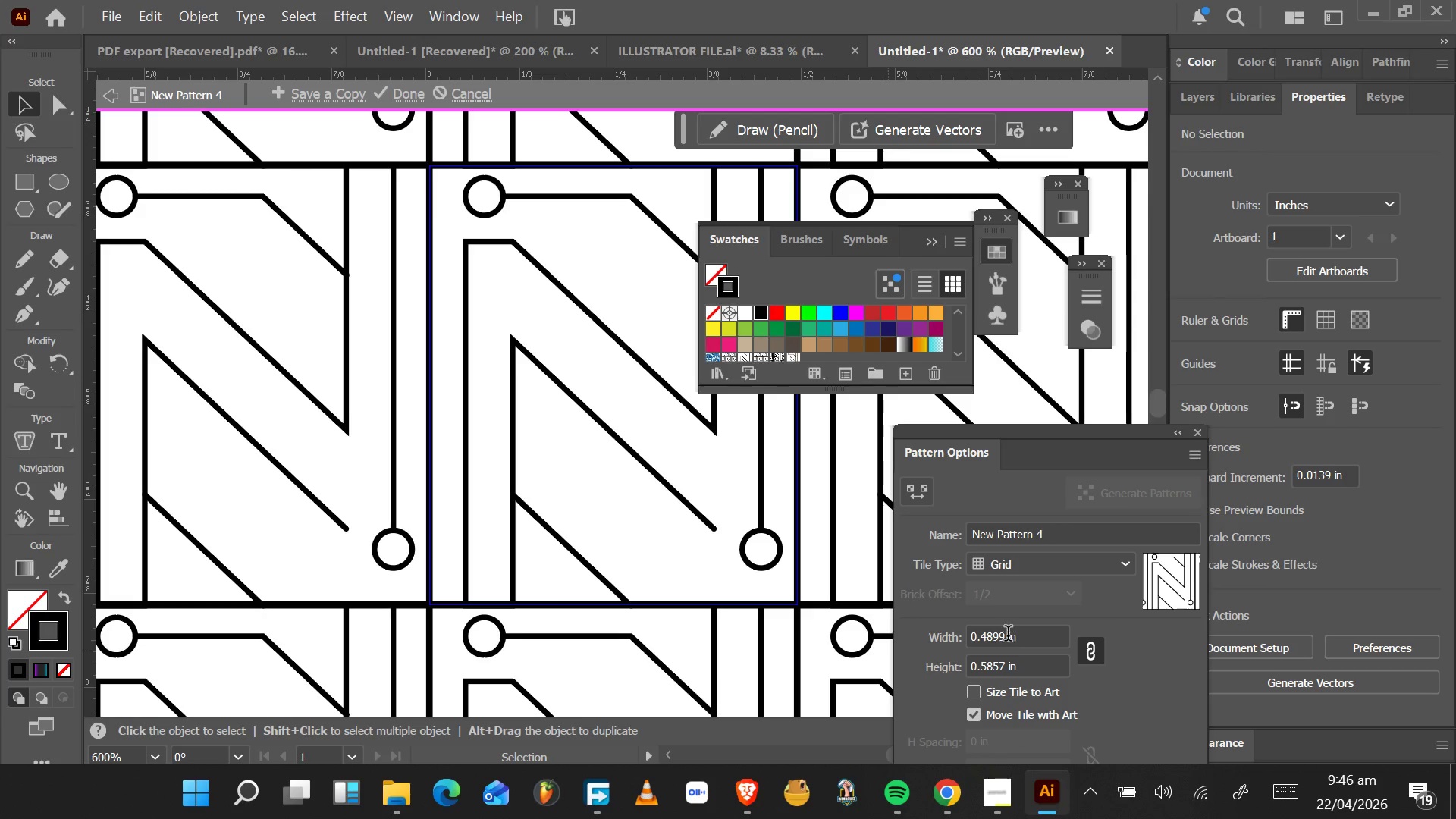 
left_click([1007, 635])
 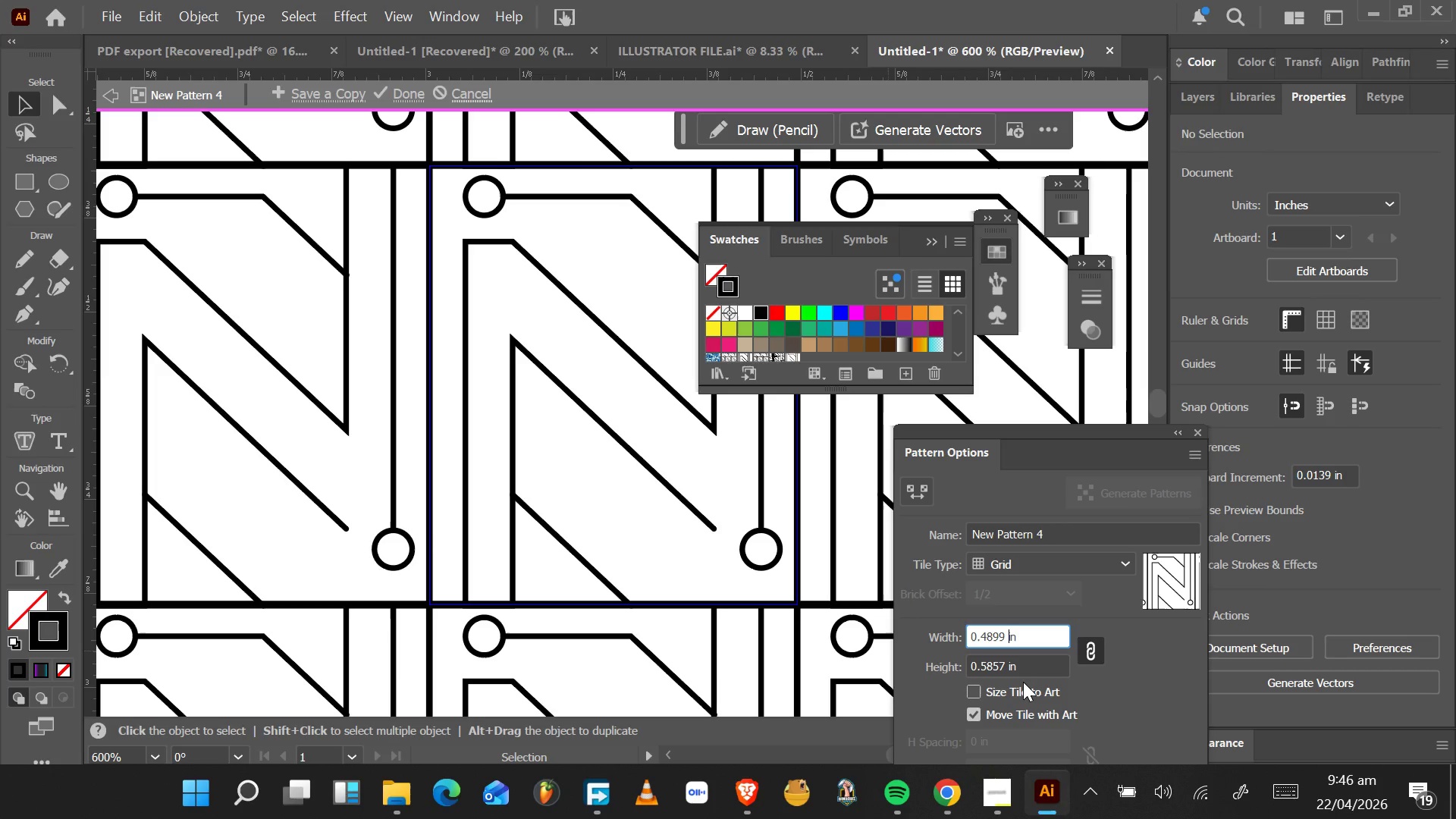 
wait(20.8)
 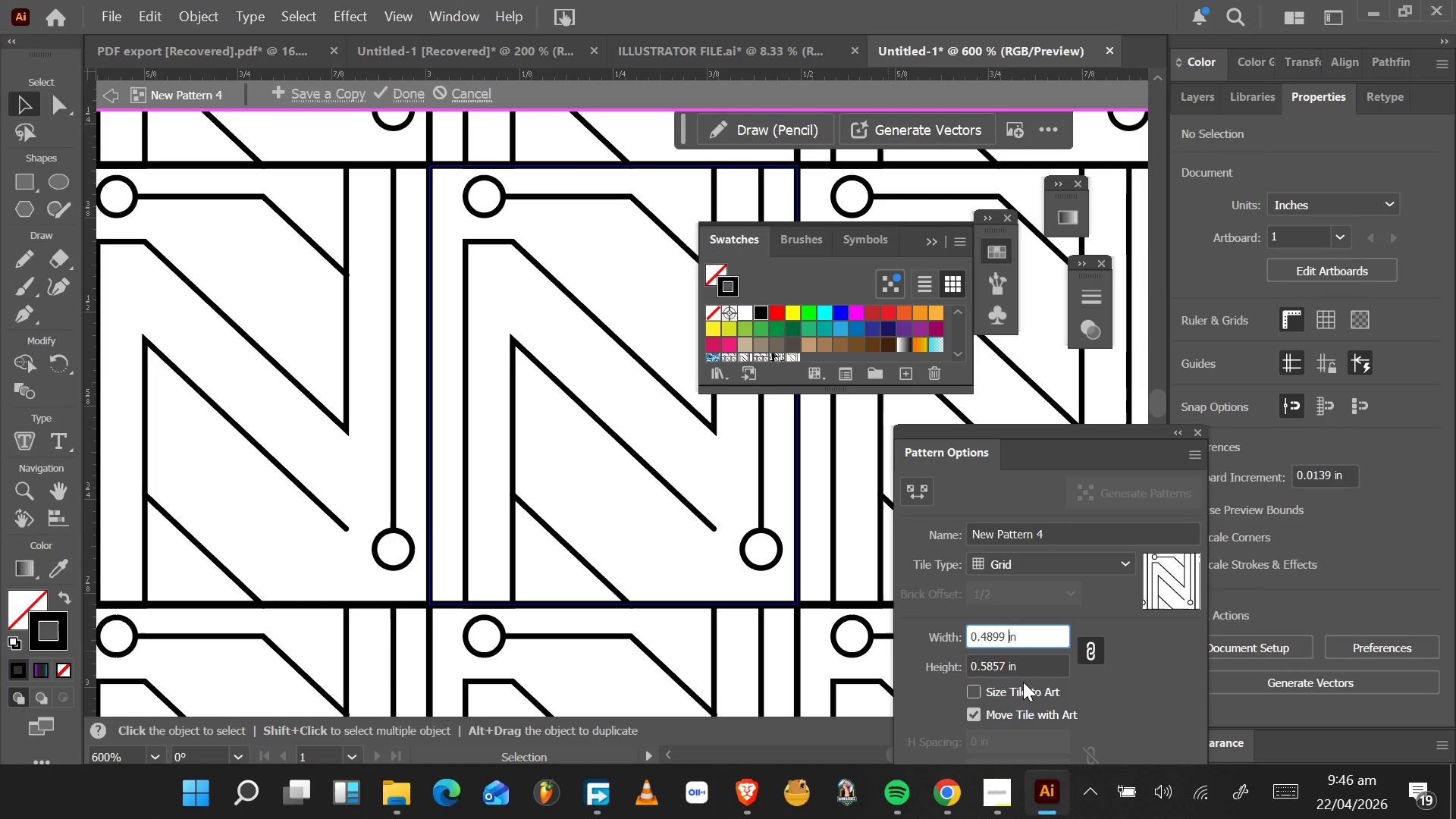 
left_click([399, 93])
 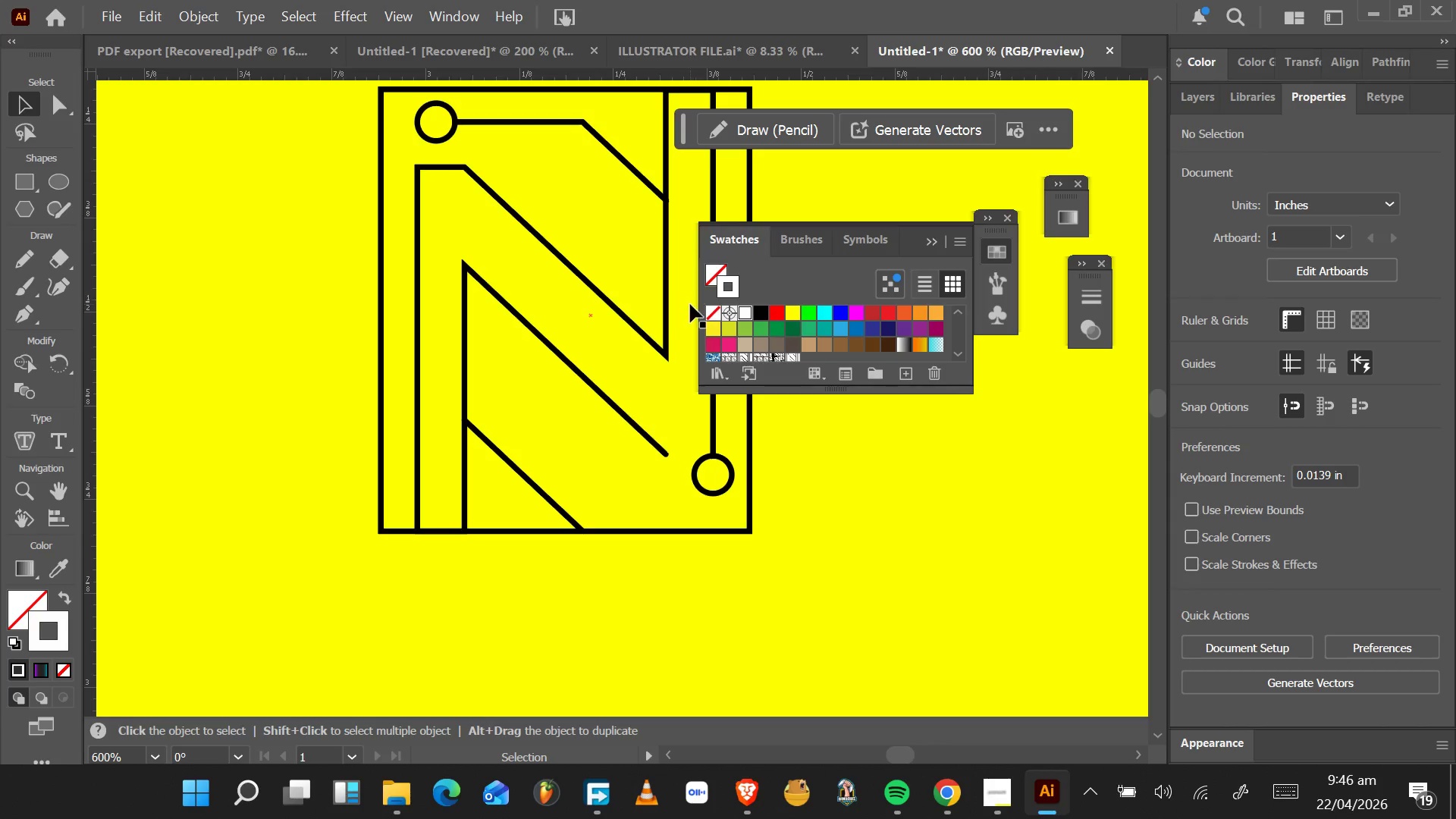 
hold_key(key=AltLeft, duration=0.98)
scroll: coordinate [652, 337], scroll_direction: down, amount: 6.0
 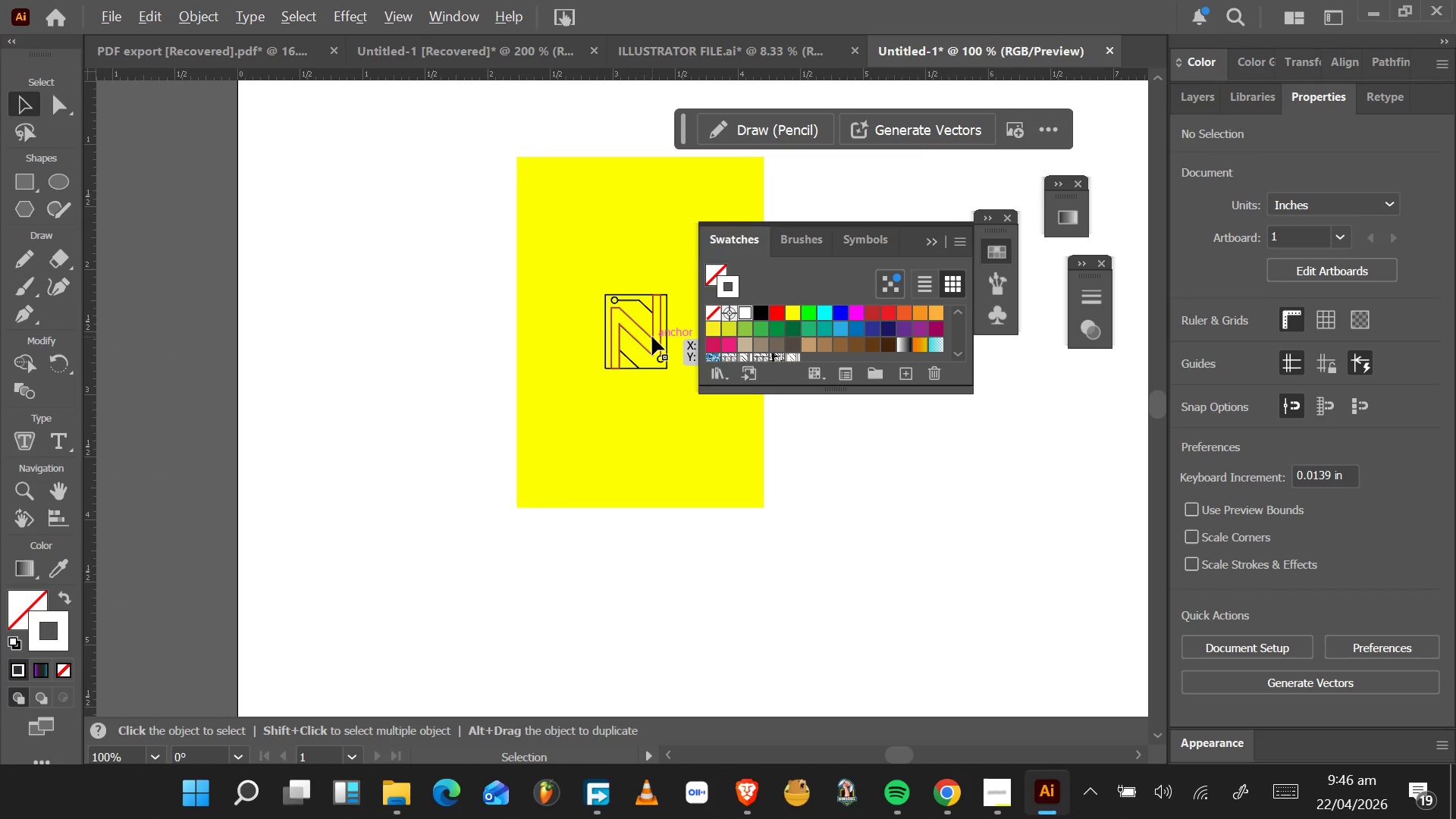 
hold_key(key=AltLeft, duration=0.36)
 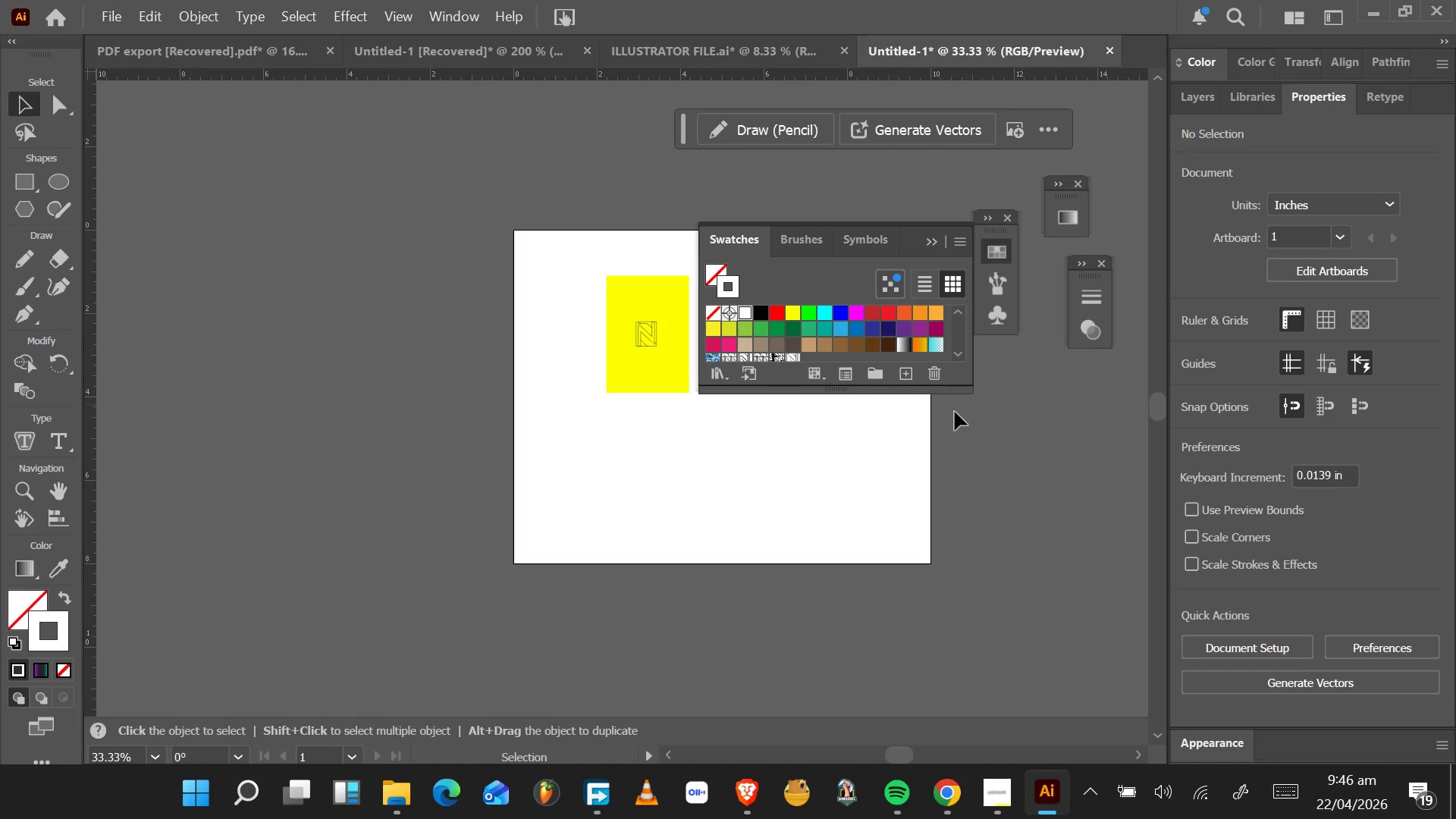 
key(Alt+AltLeft)
 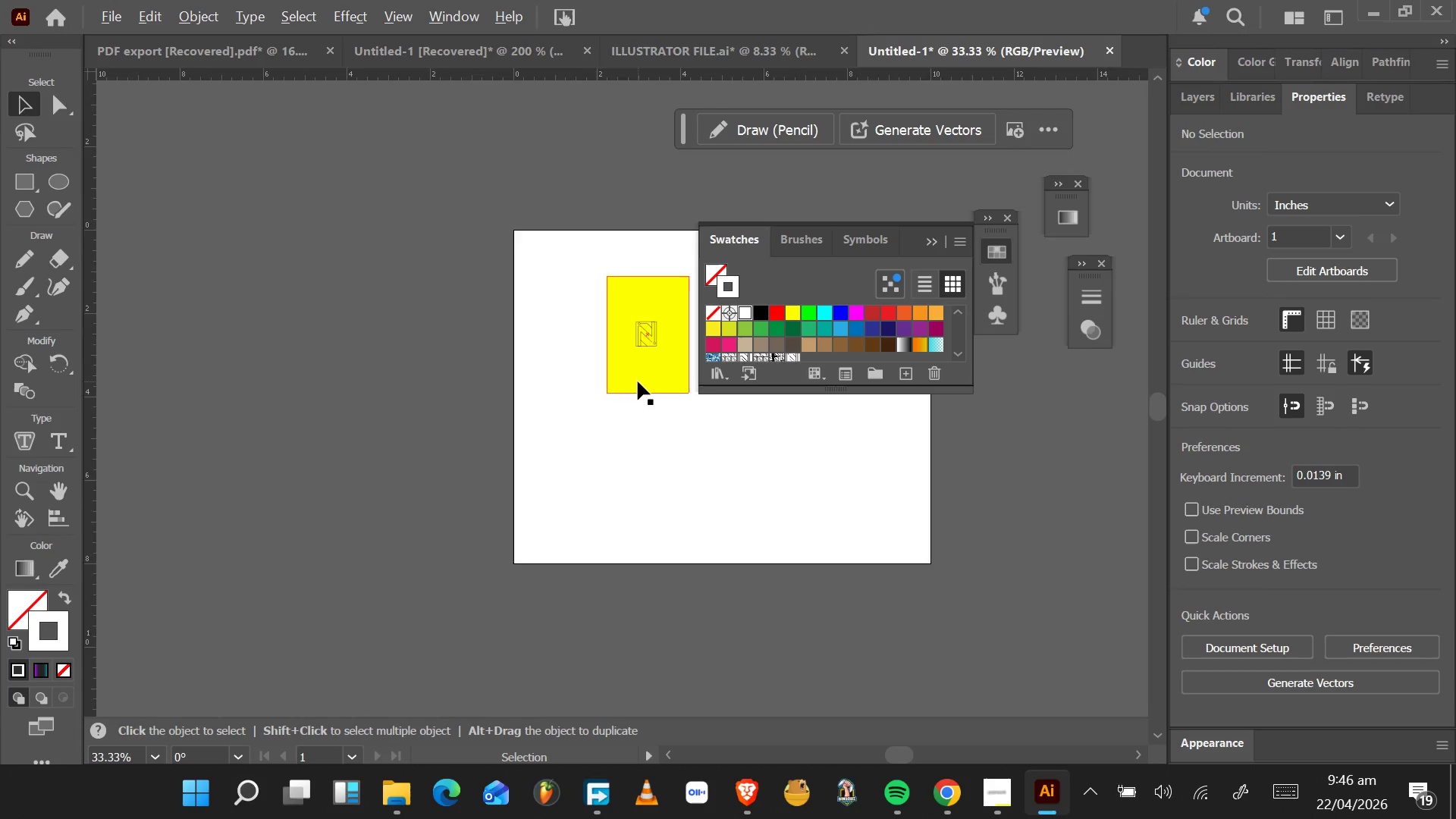 
scroll: coordinate [638, 381], scroll_direction: up, amount: 2.0
 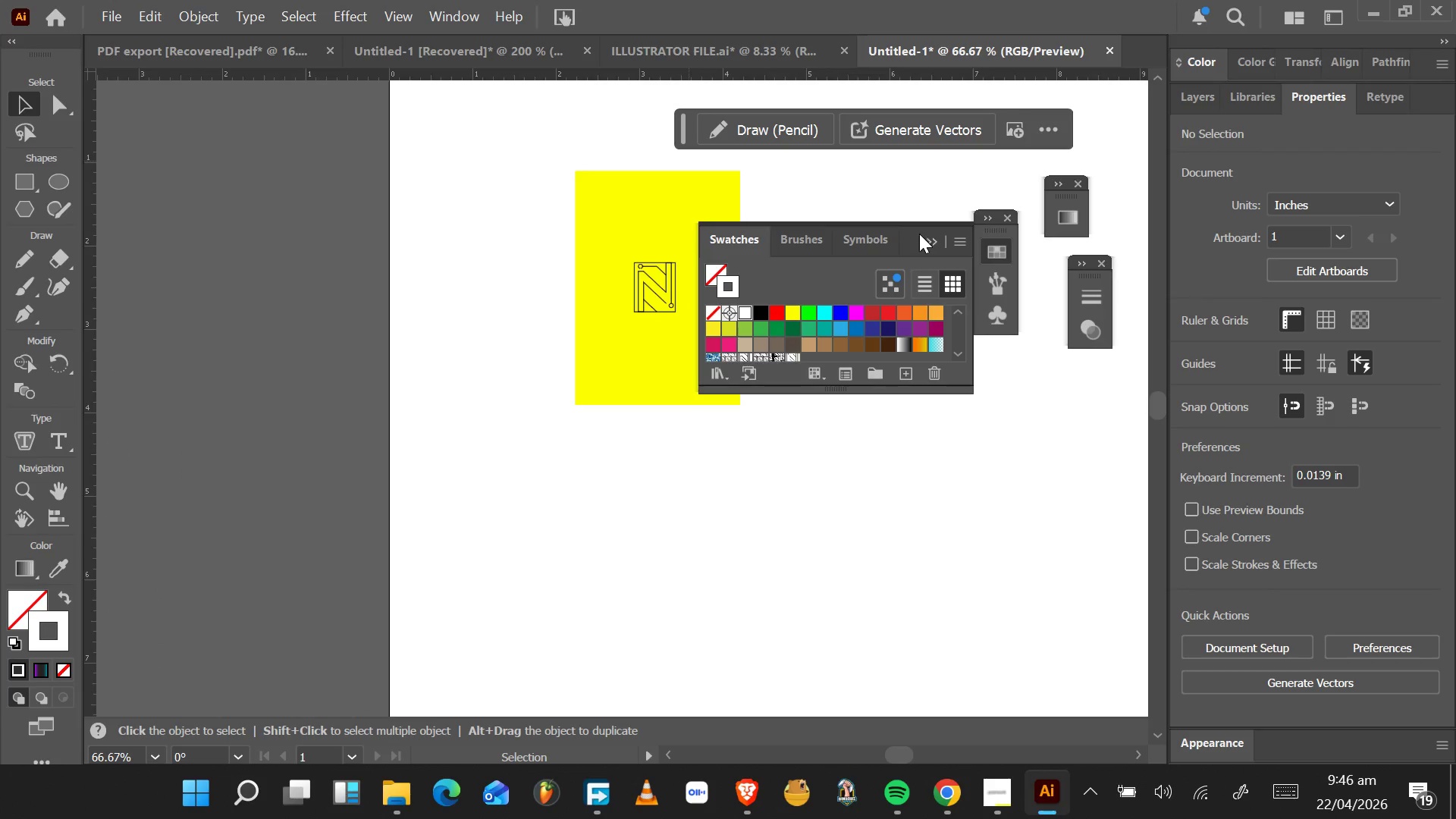 
left_click([927, 237])
 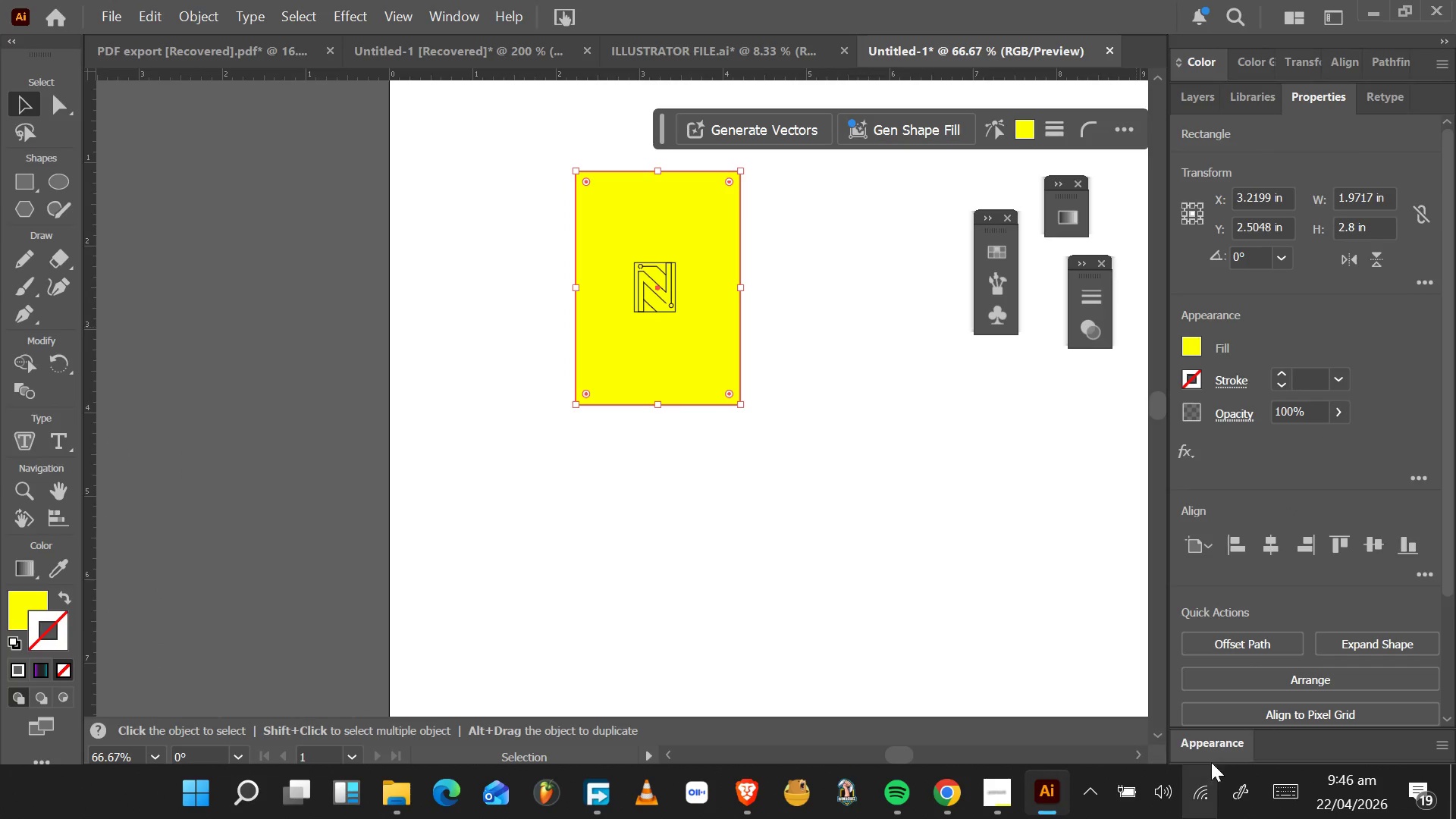 
left_click([1211, 102])
 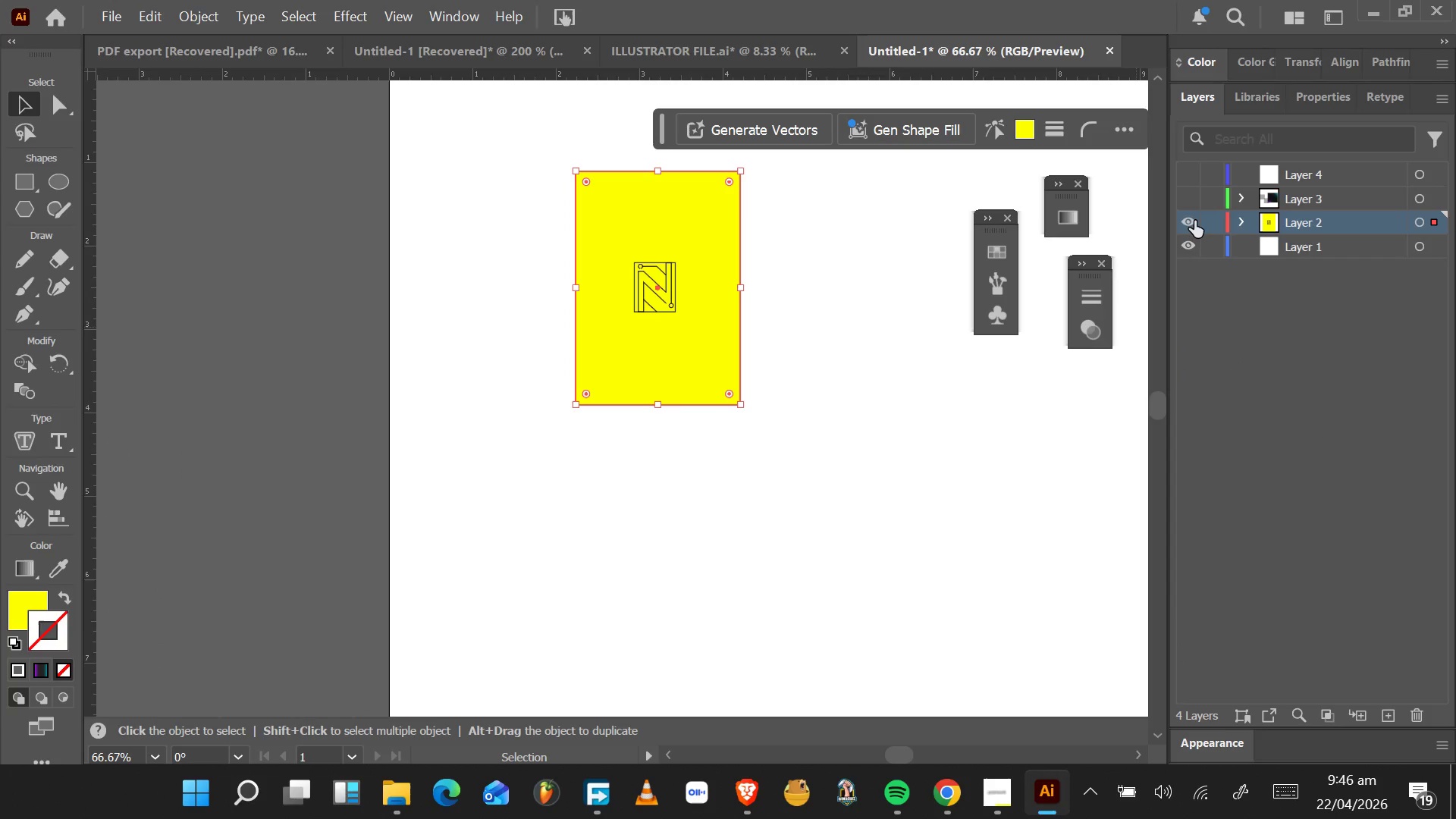 
left_click([1193, 221])
 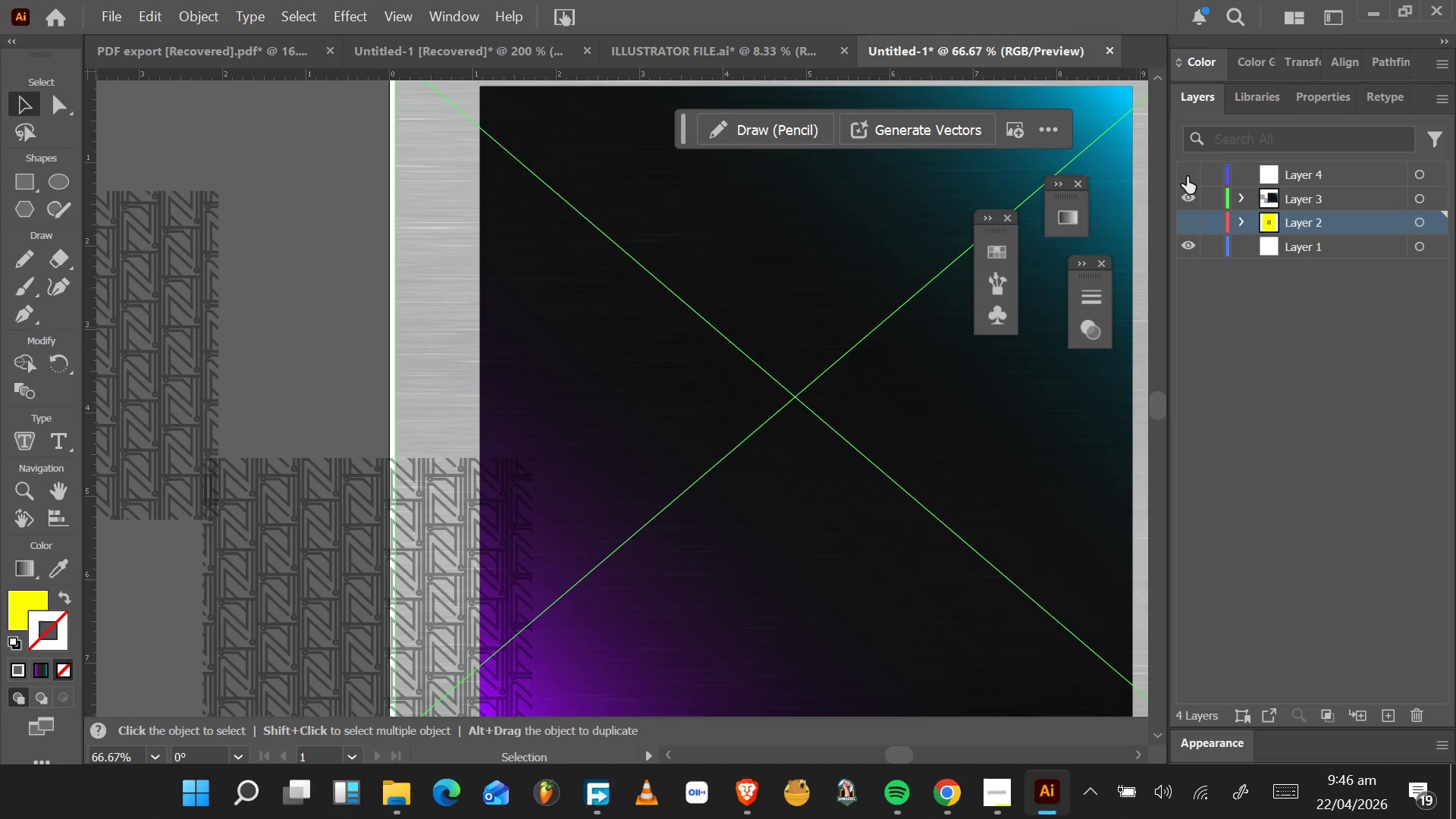 
left_click([1187, 177])
 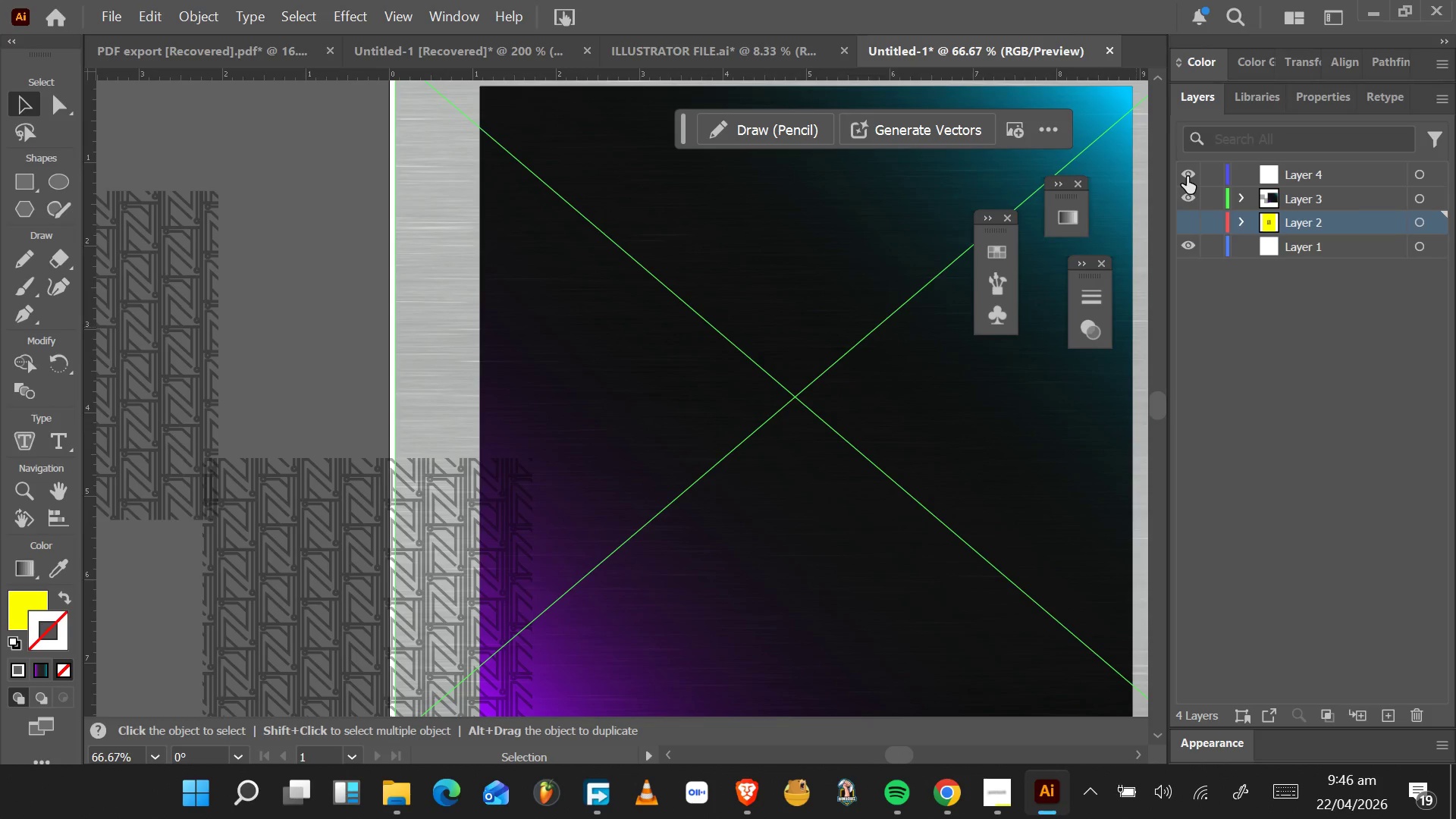 
left_click([1187, 177])
 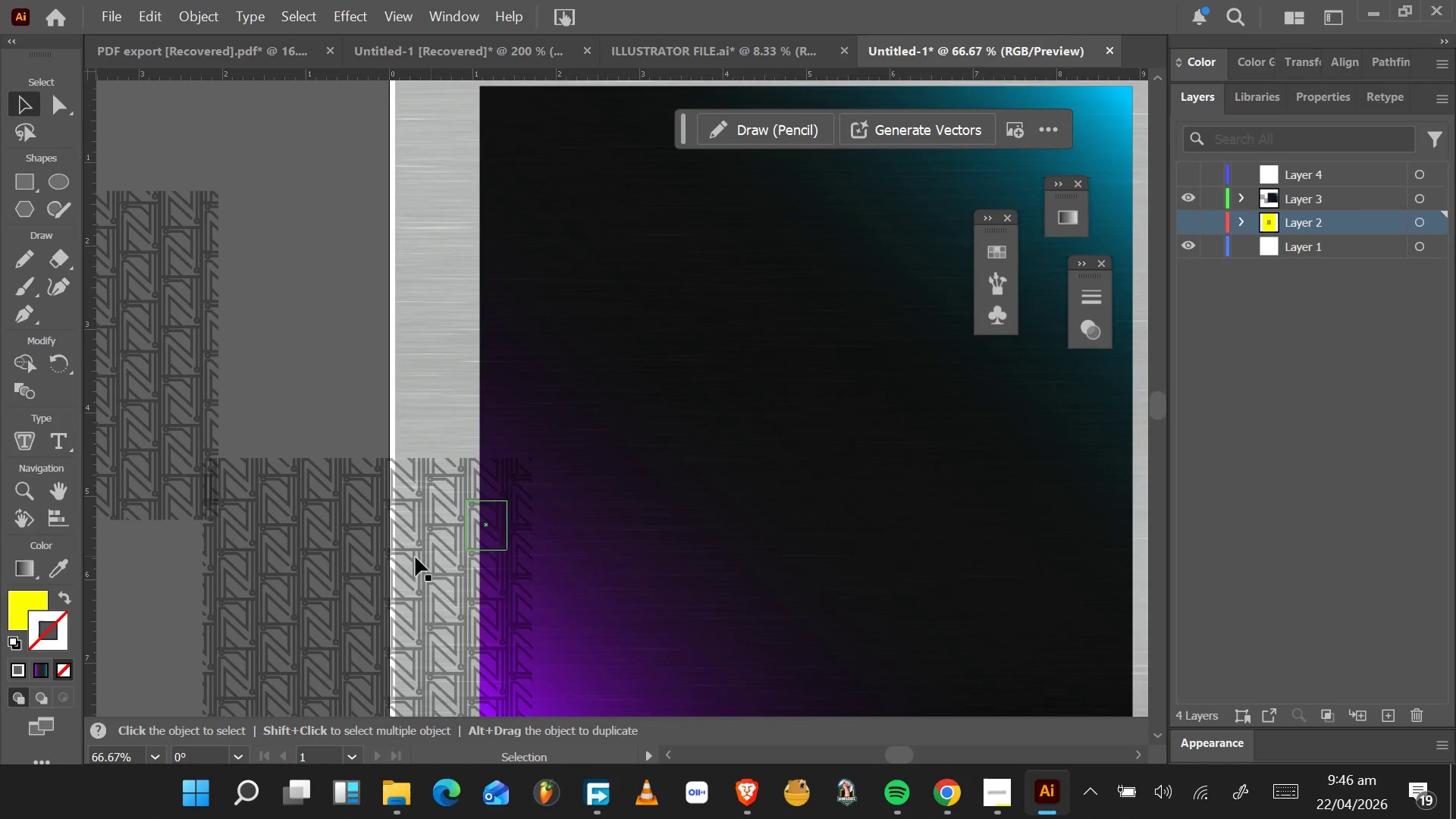 
left_click_drag(start_coordinate=[416, 557], to_coordinate=[164, 649])
 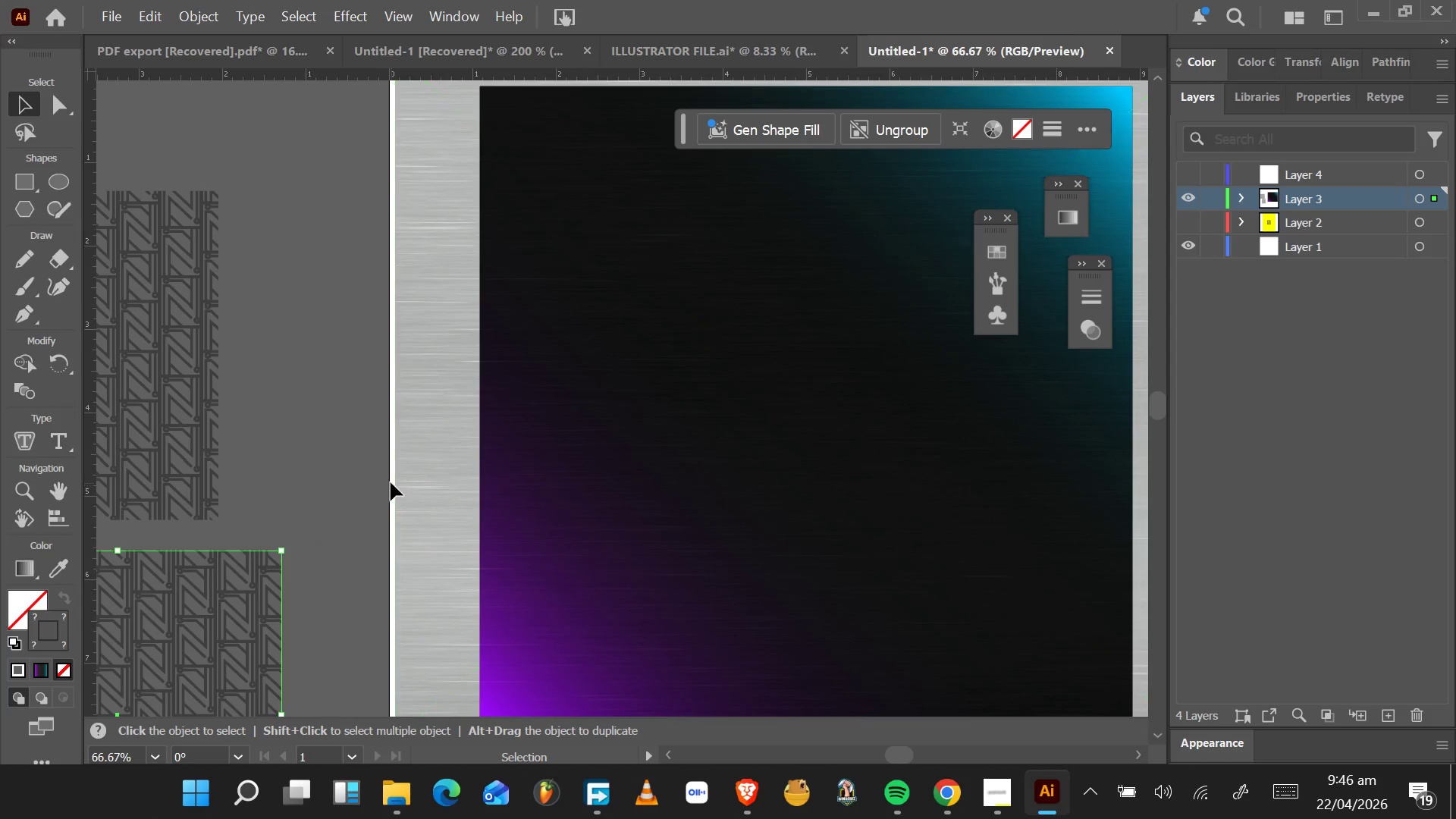 
hold_key(key=AltLeft, duration=0.83)
scroll: coordinate [384, 481], scroll_direction: down, amount: 3.0
 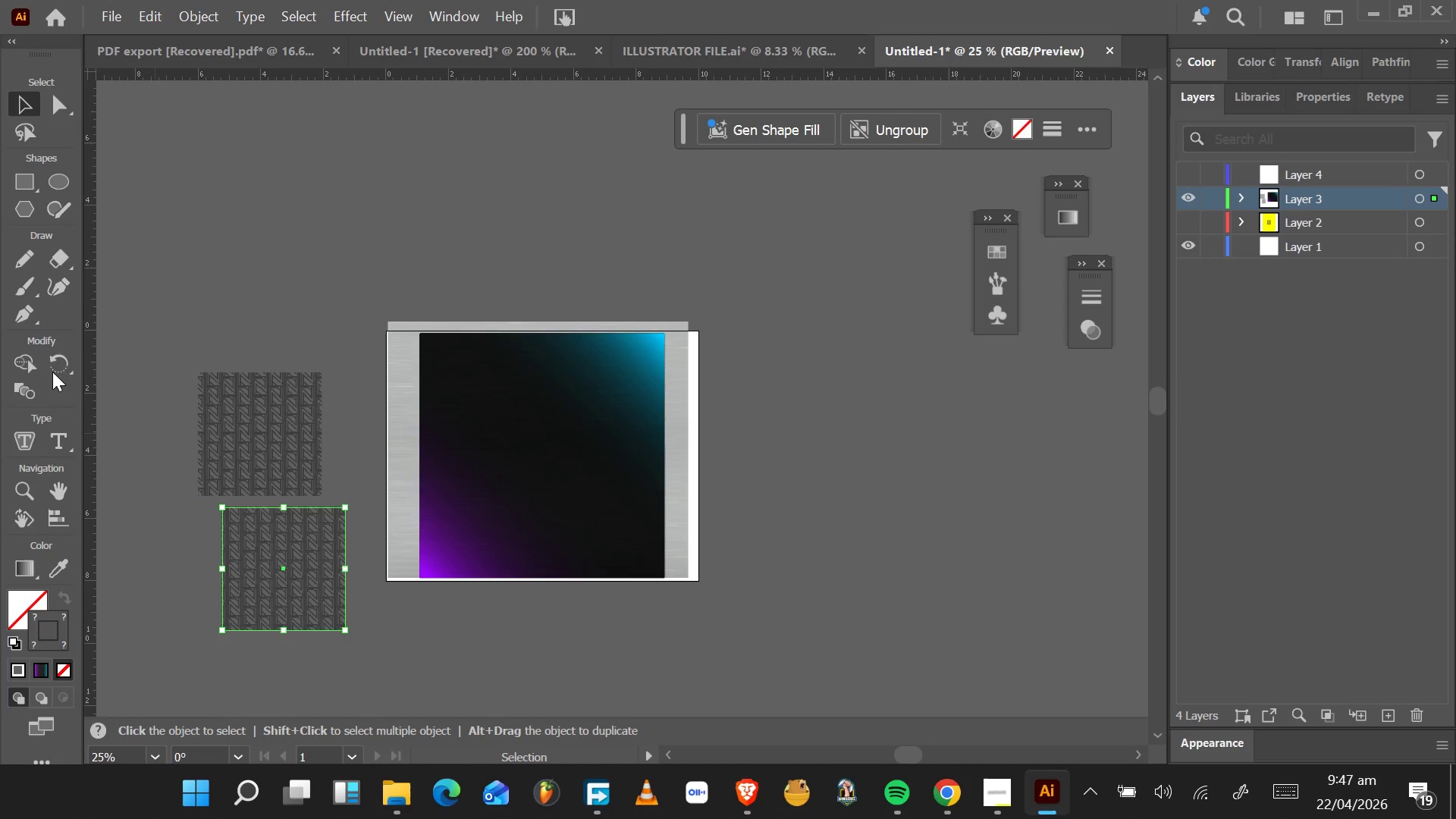 
left_click([29, 190])
 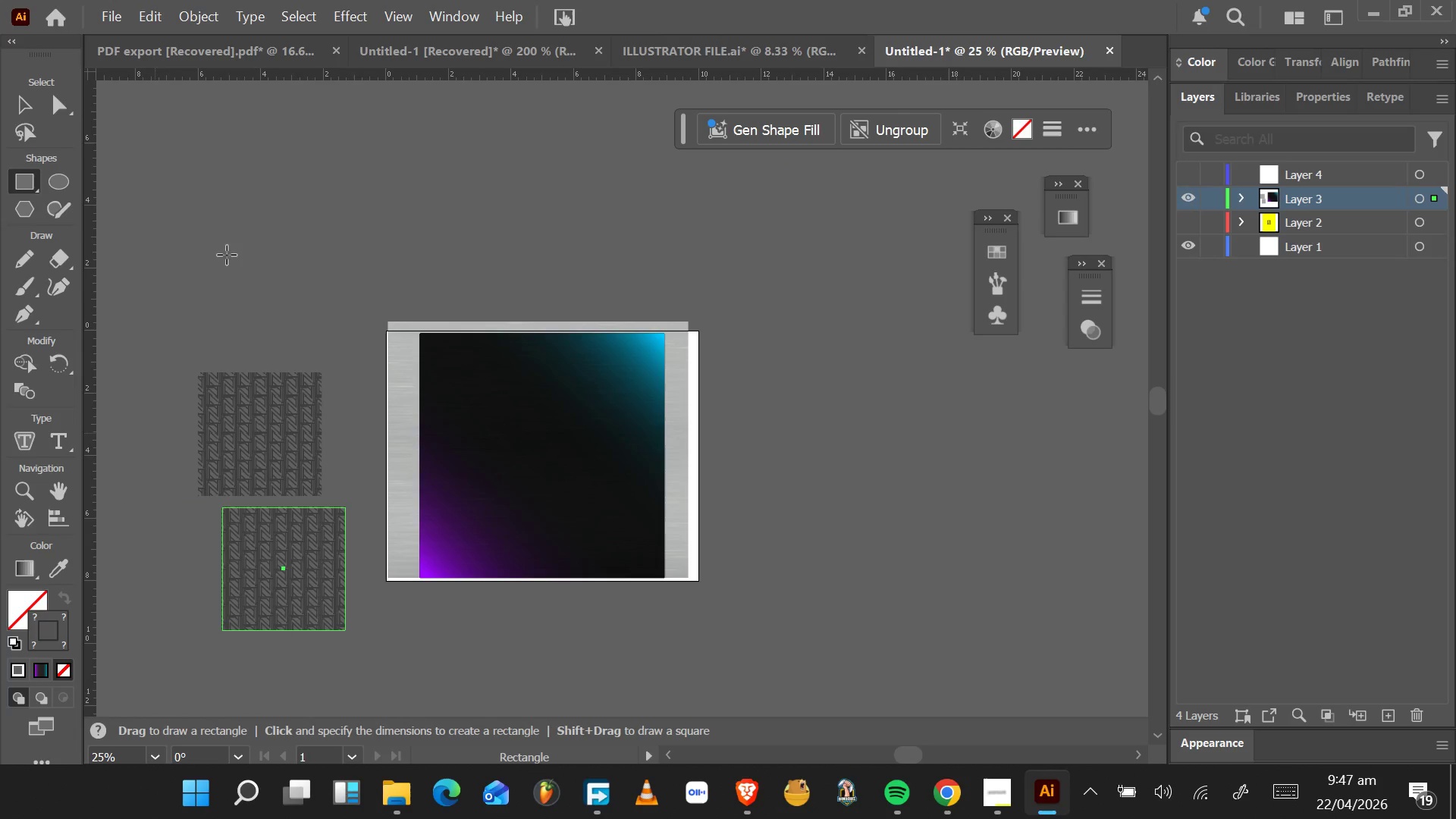 
hold_key(key=AltLeft, duration=0.33)
left_click([297, 222])
 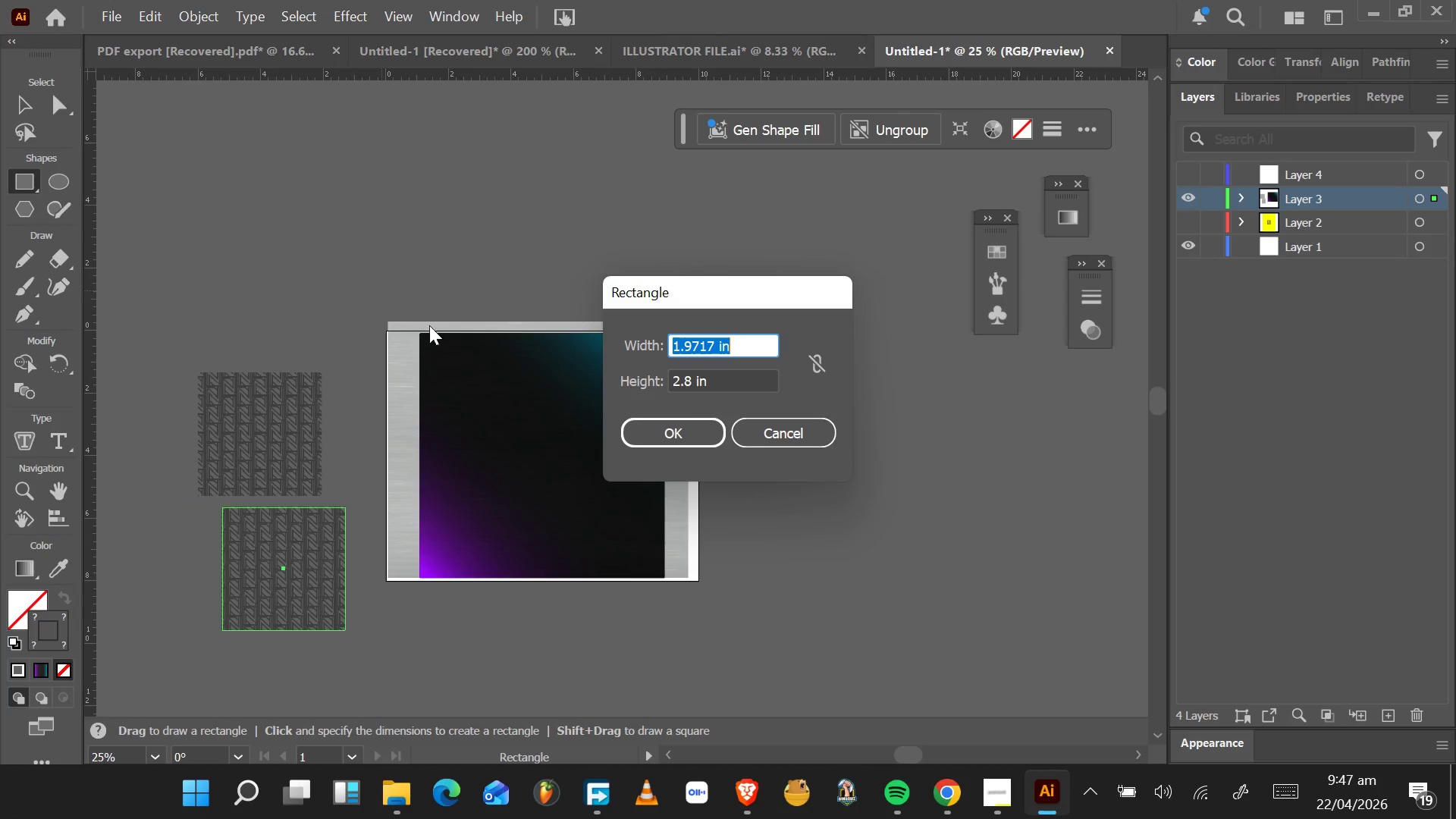 
key(Shift+ShiftLeft)
 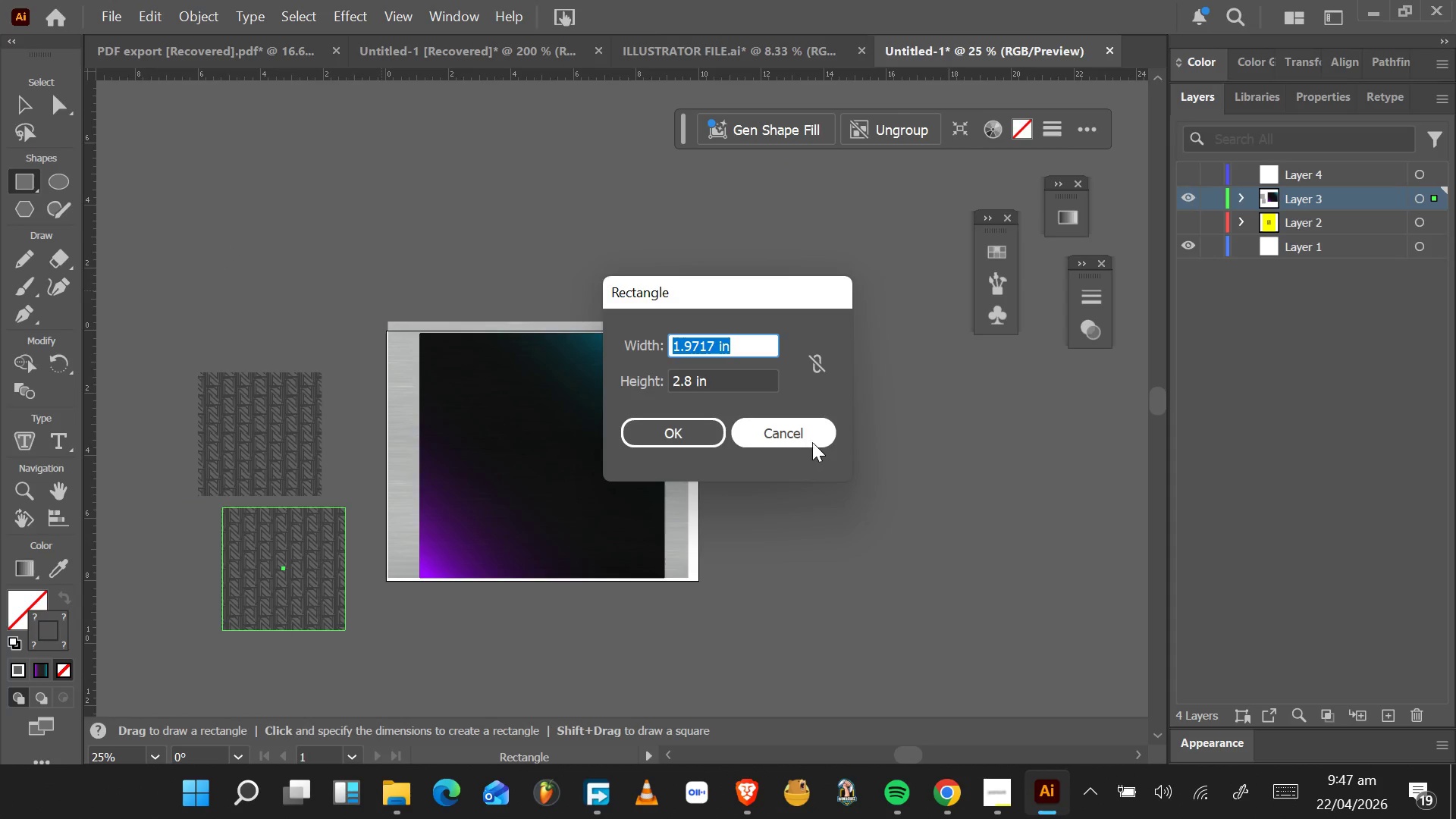 
left_click([807, 438])
 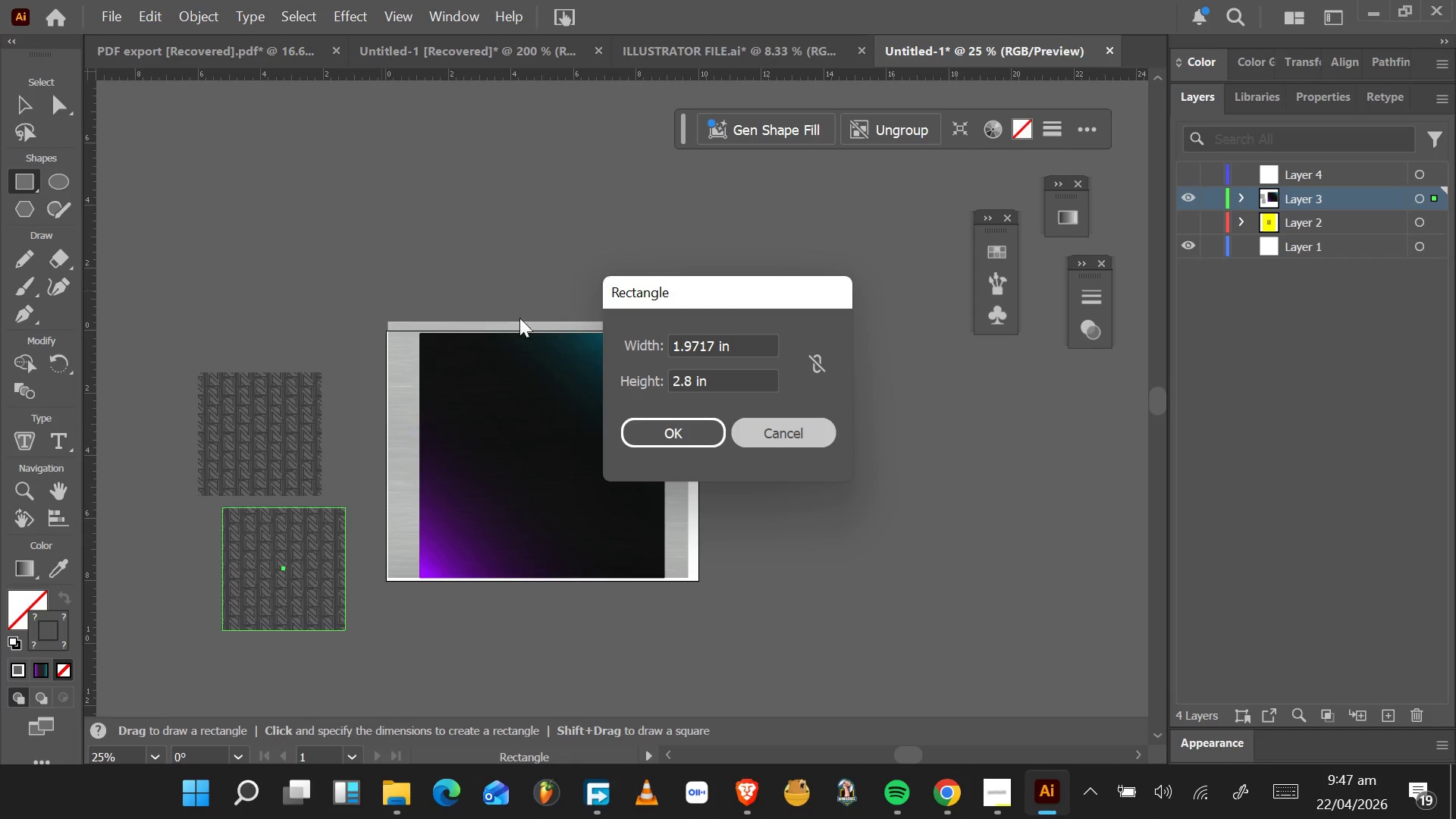 
hold_key(key=ShiftLeft, duration=1.47)
left_click_drag(start_coordinate=[371, 223], to_coordinate=[471, 303])
 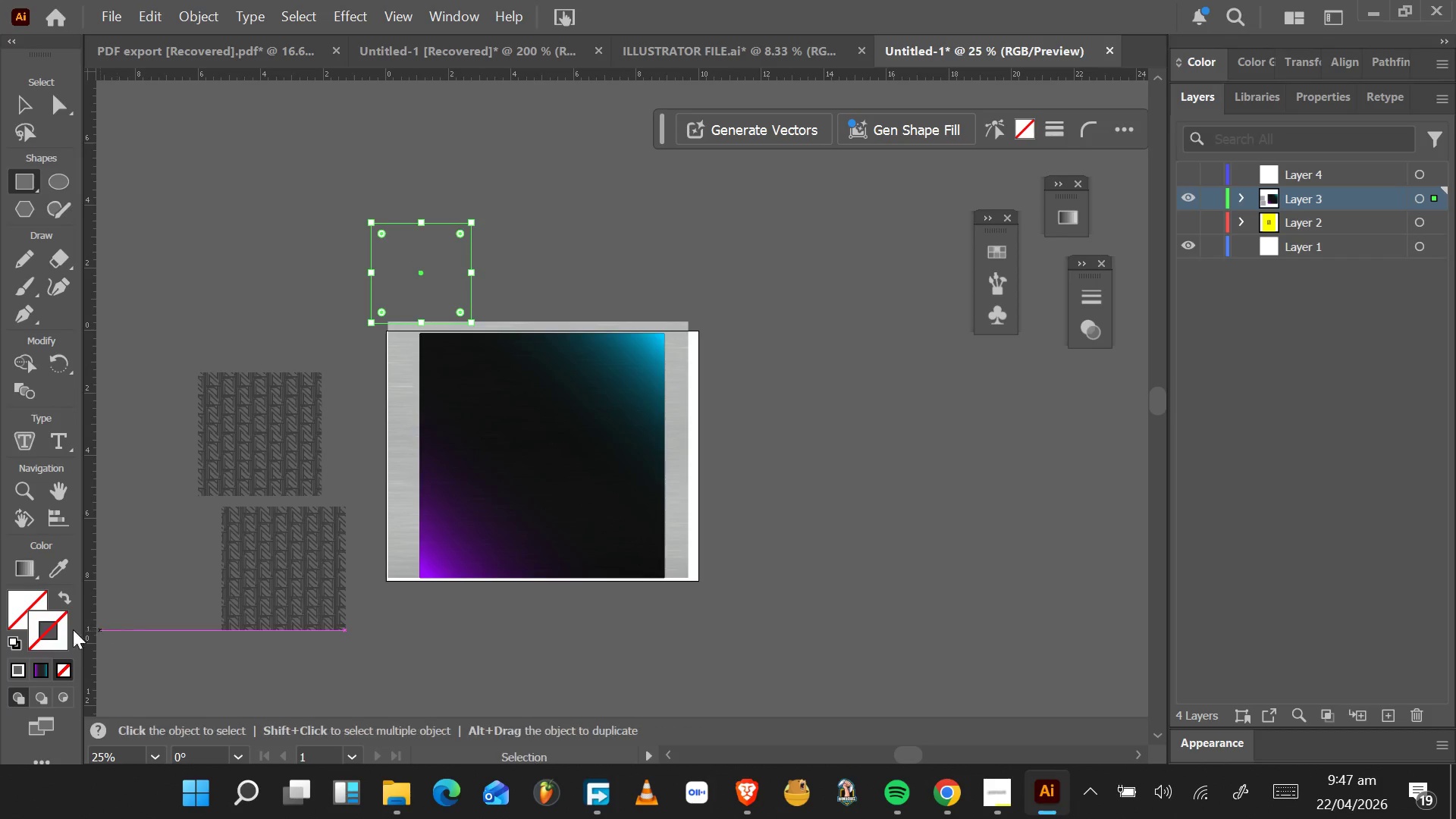 
left_click([39, 598])
 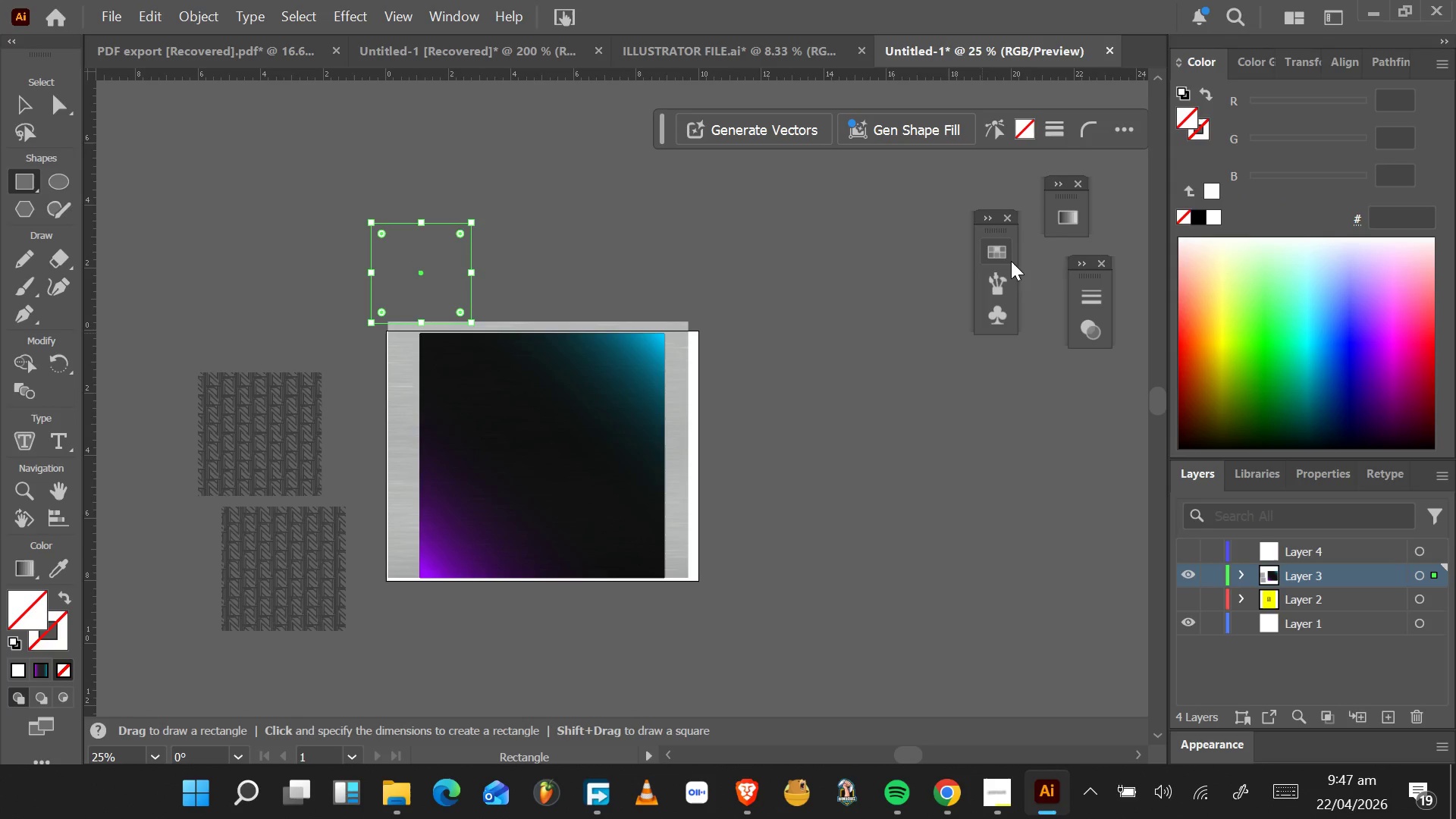 
left_click([986, 221])
 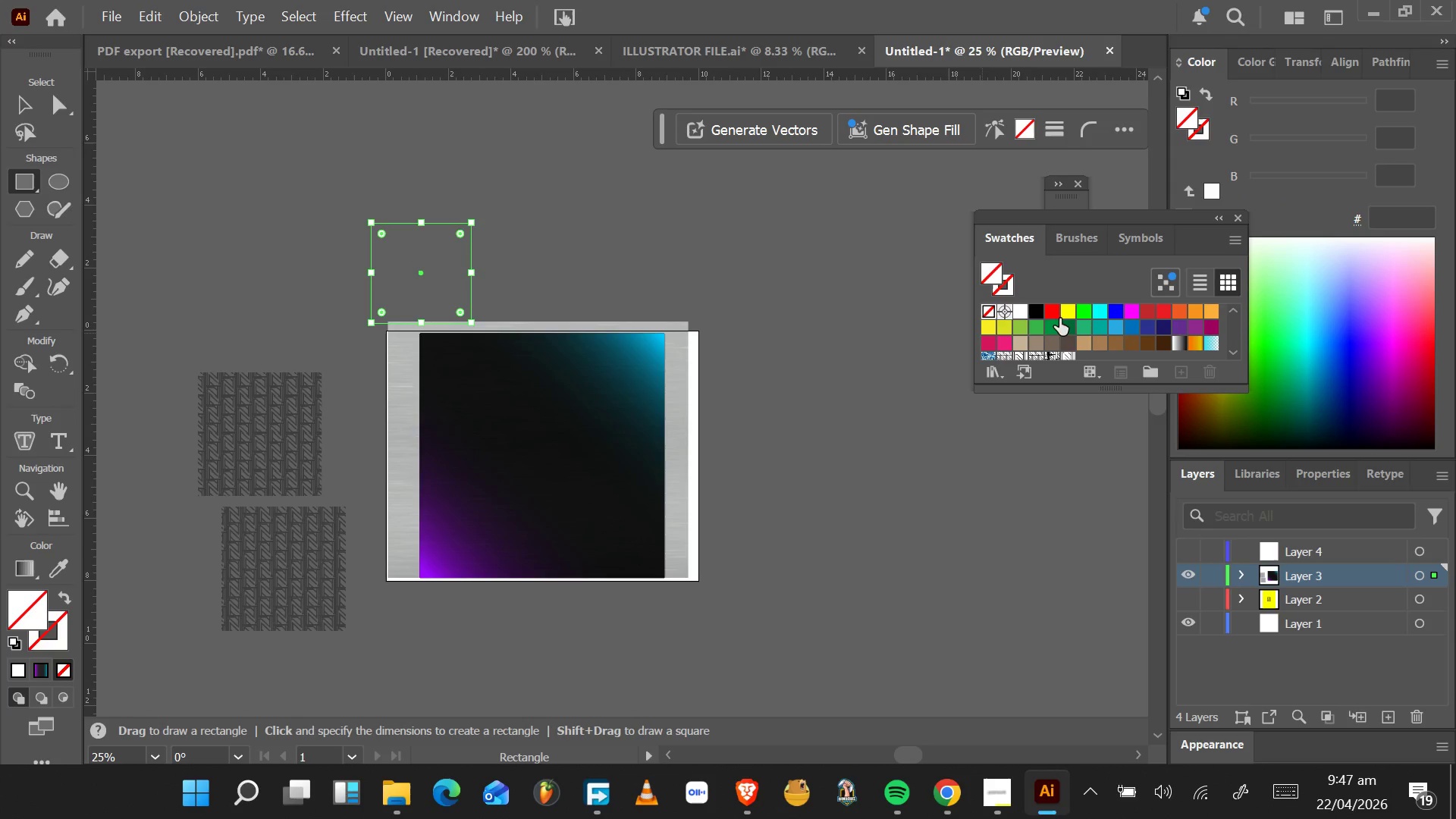 
scroll: coordinate [1084, 331], scroll_direction: down, amount: 2.0
 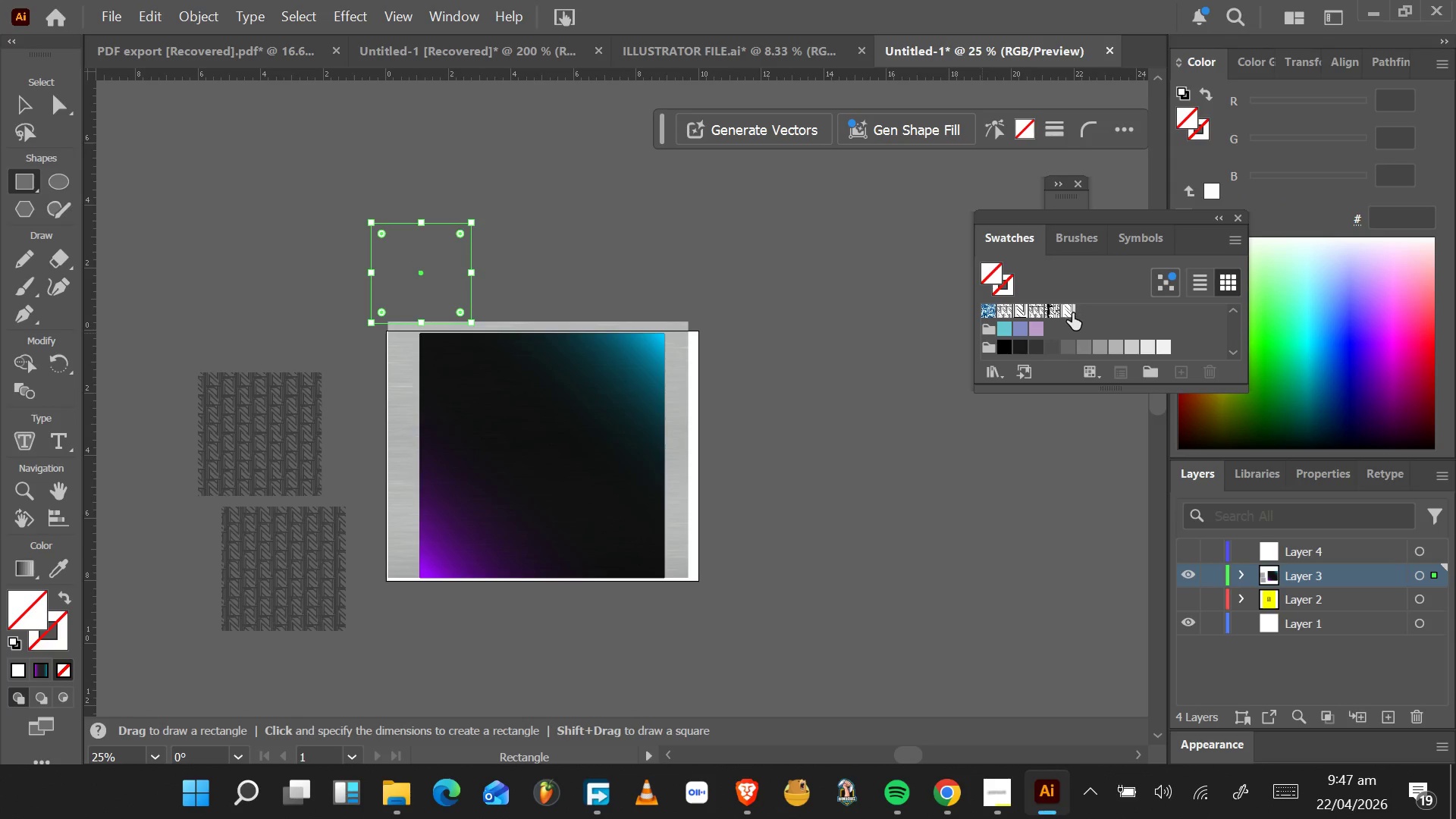 
left_click([1072, 313])
 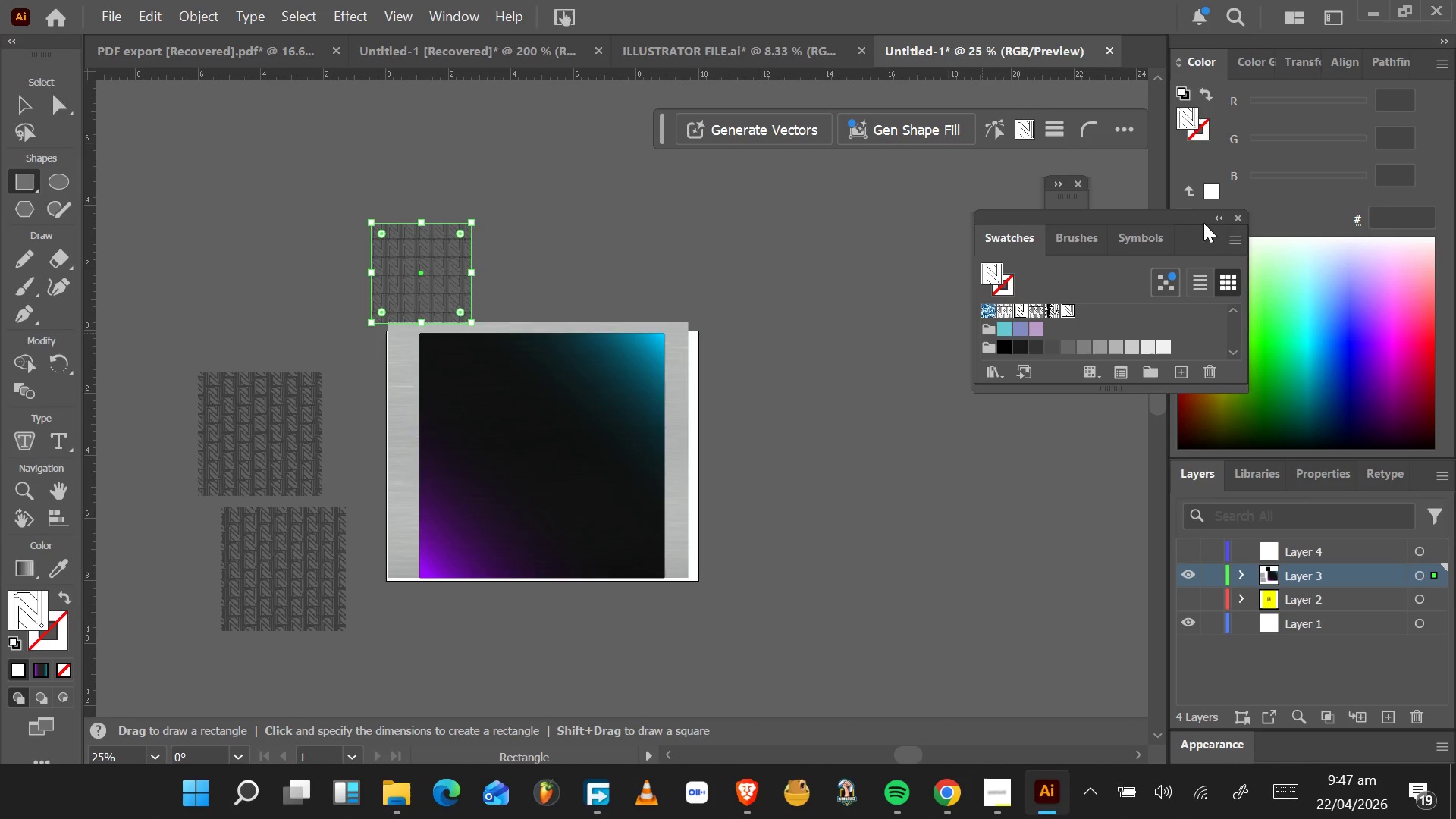 
left_click([1214, 218])
 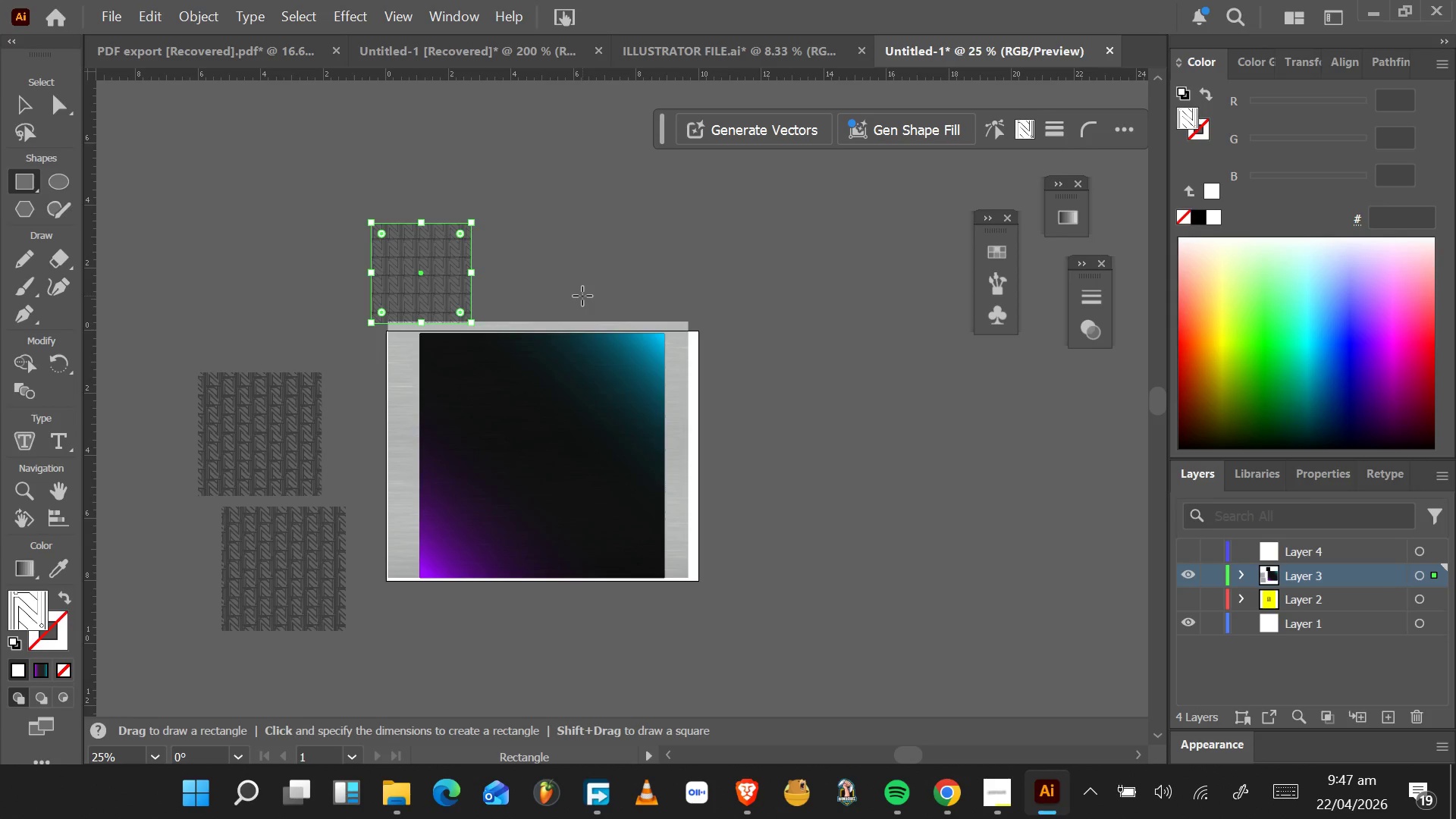 
wait(40.66)
 